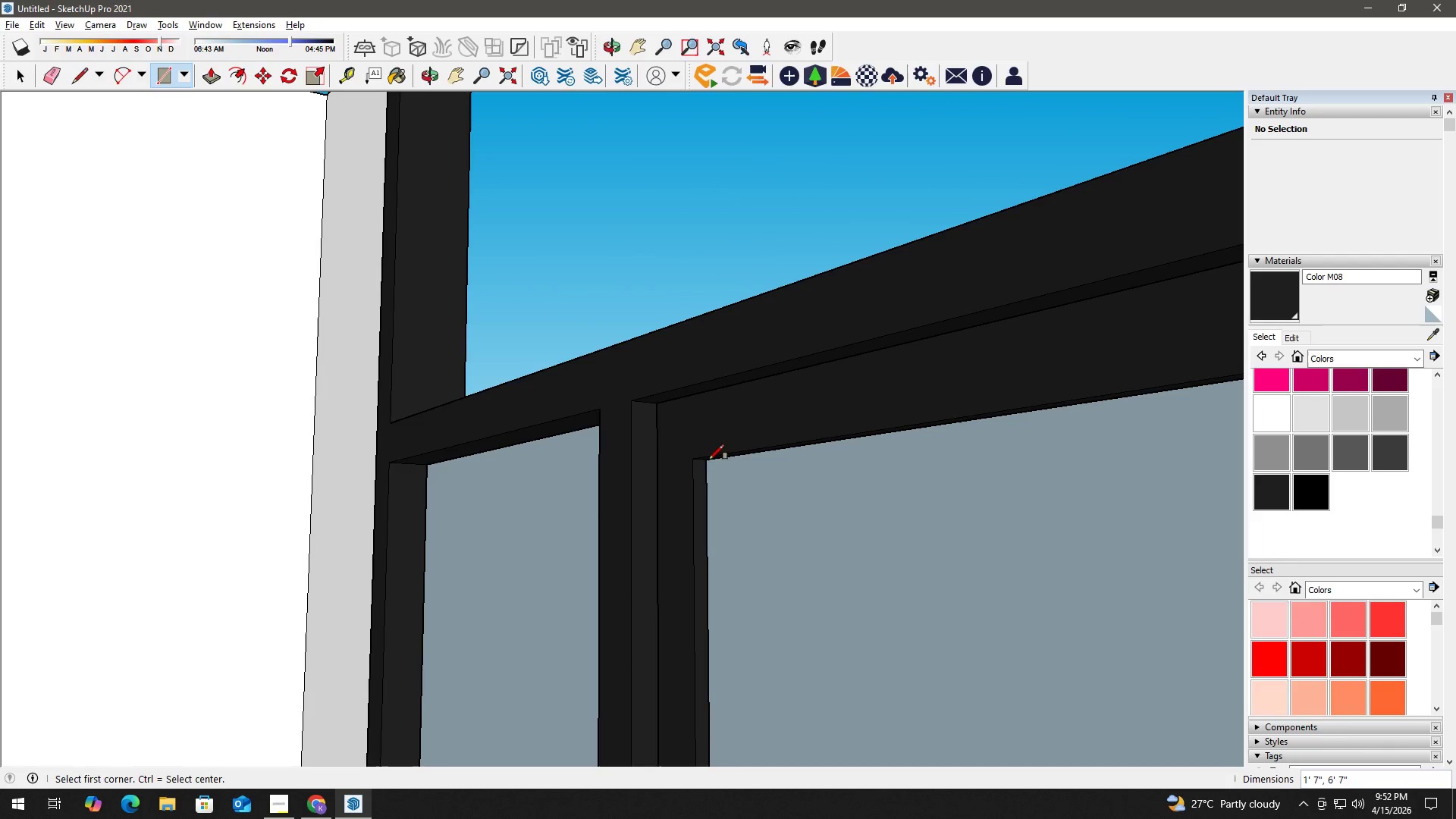 
key(Space)
 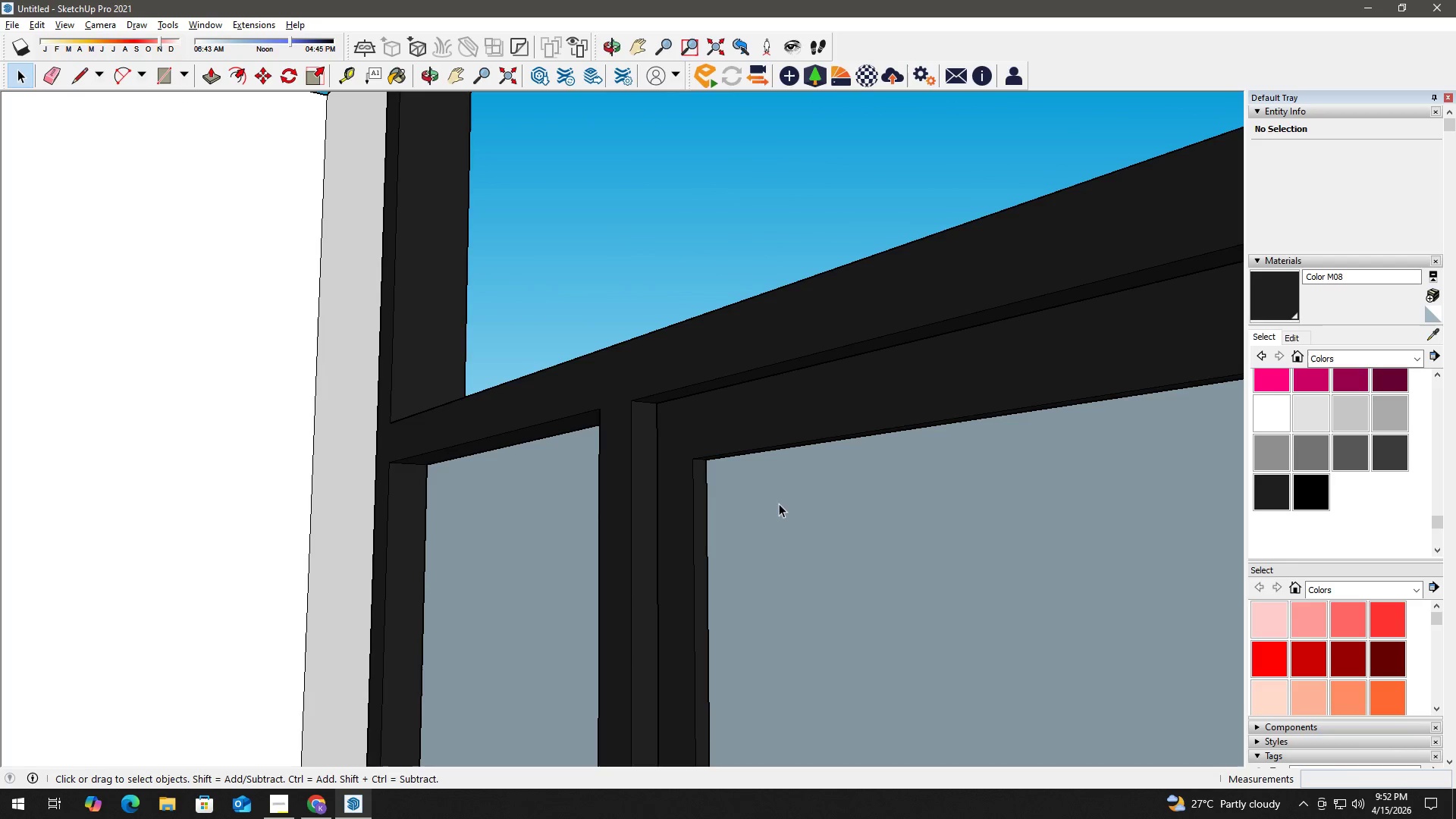 
double_click([784, 504])
 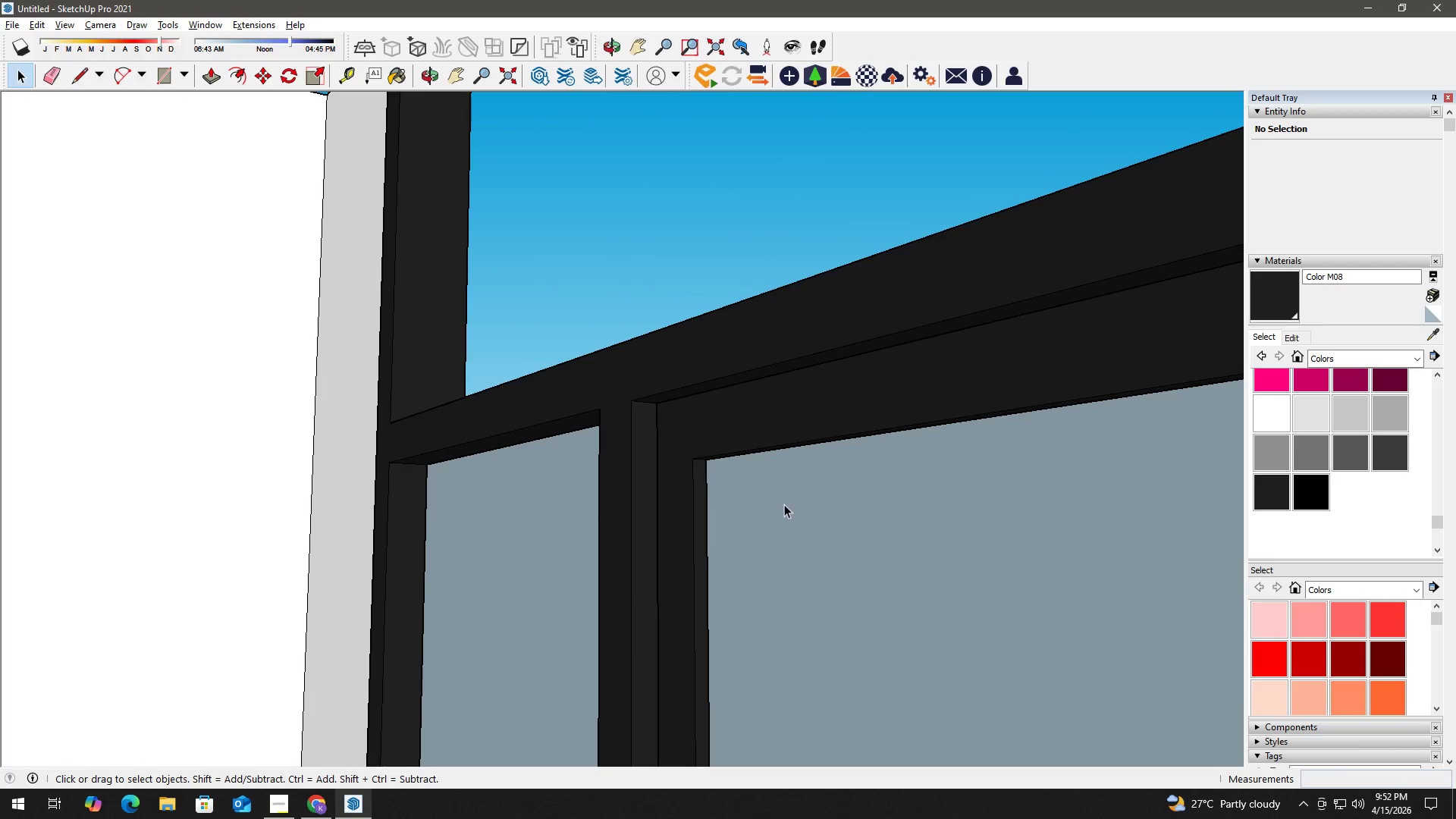 
triple_click([784, 504])
 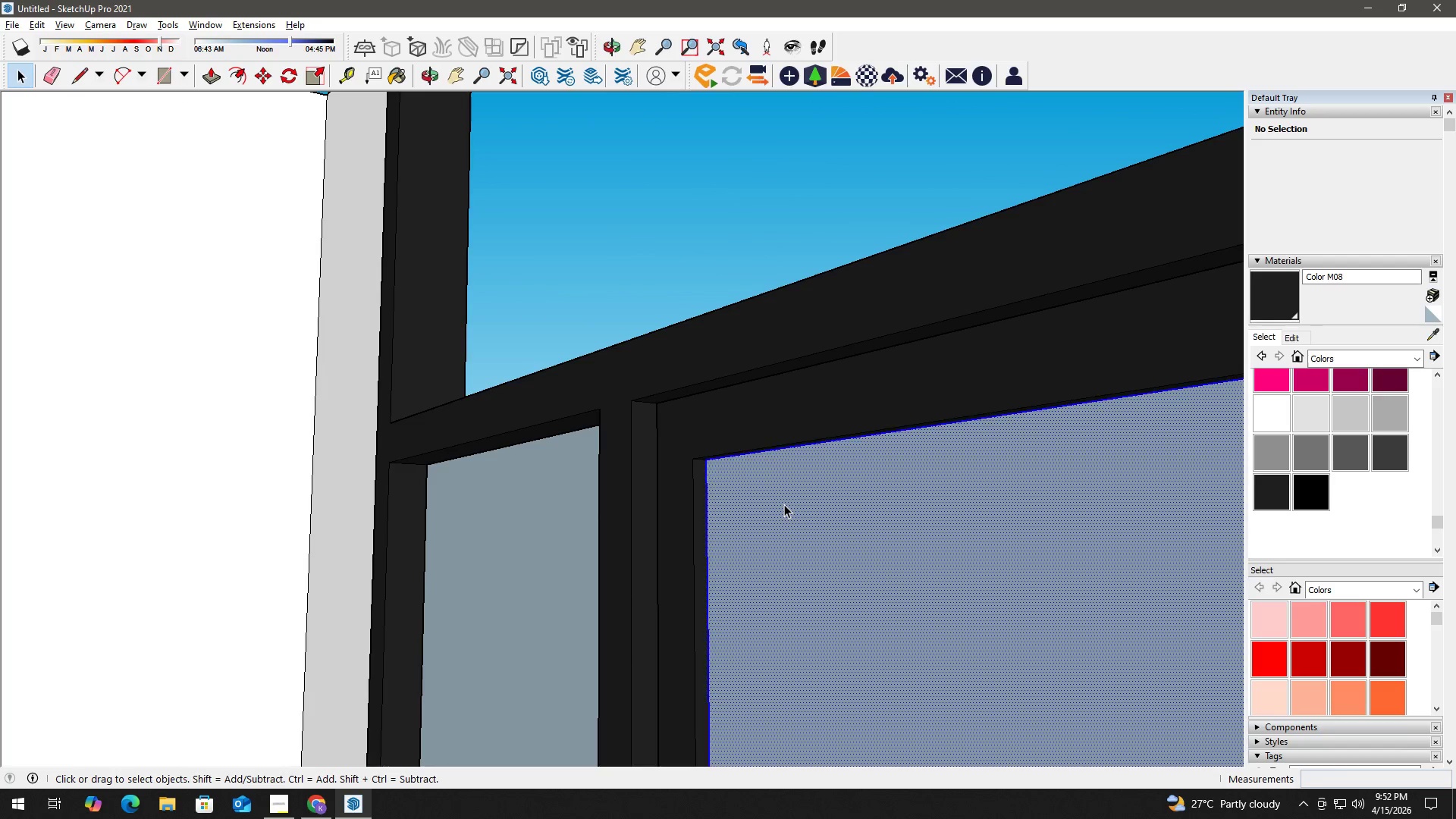 
triple_click([784, 504])
 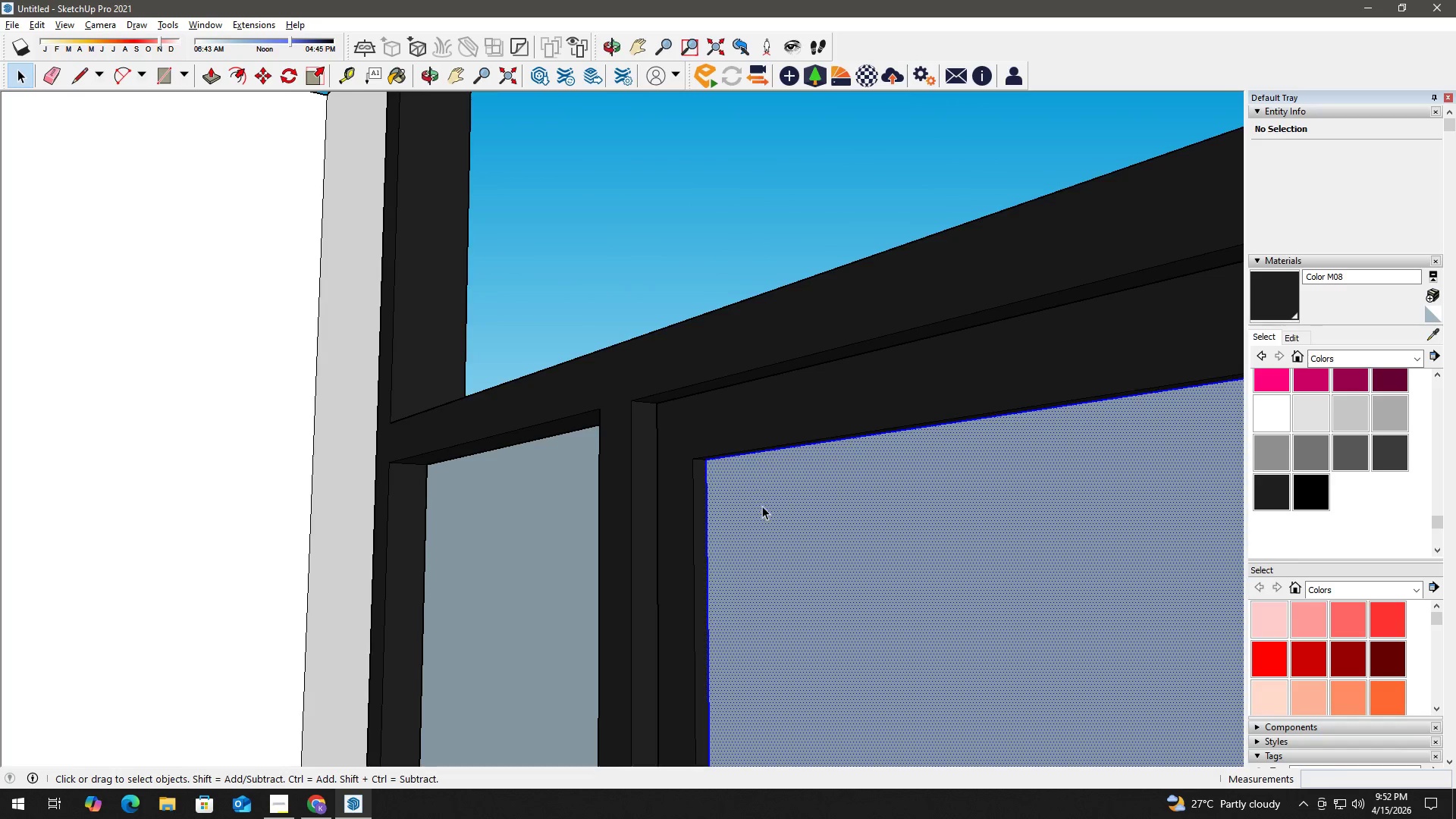 
scroll: coordinate [1099, 619], scroll_direction: down, amount: 7.0
 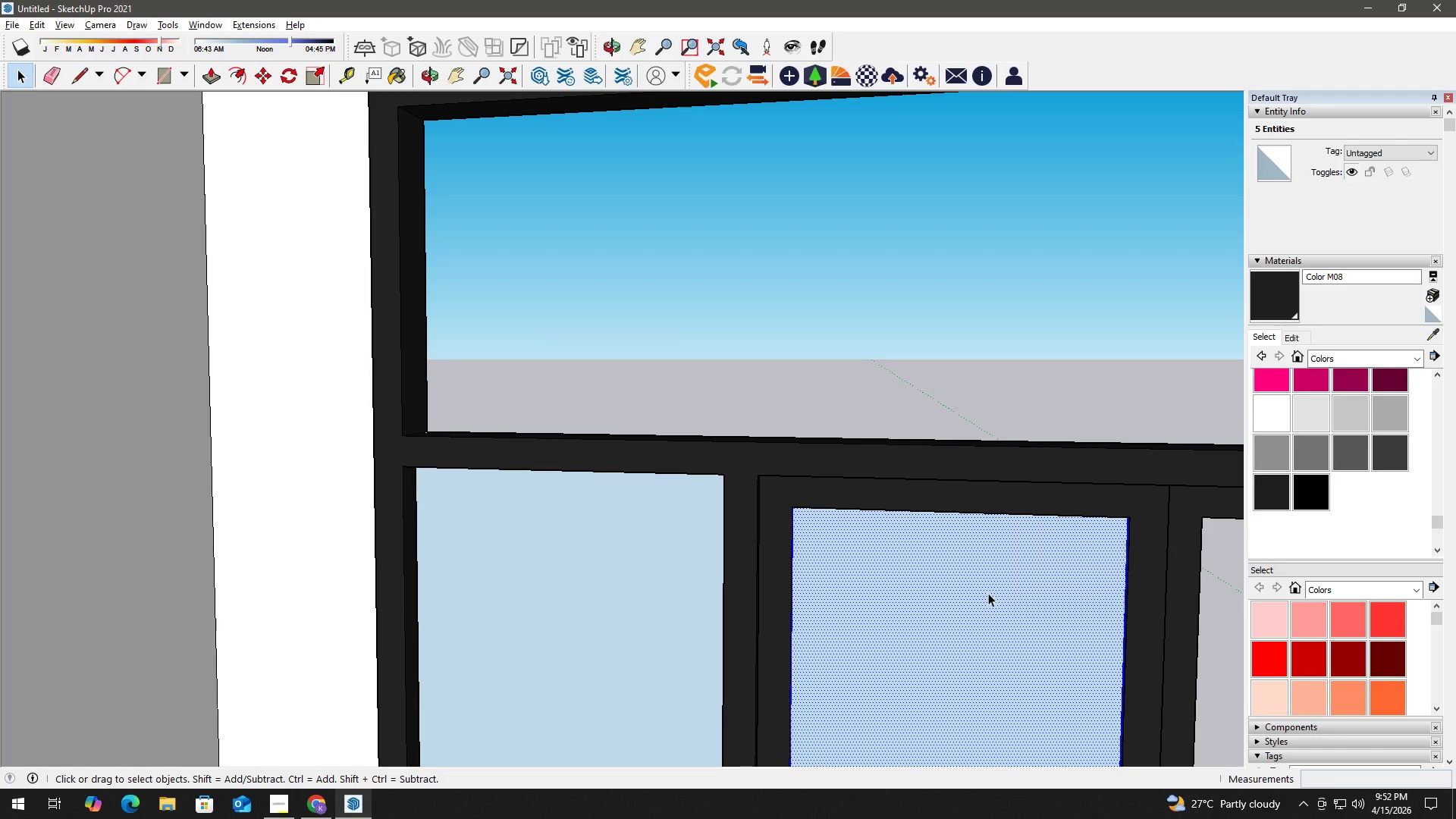 
key(M)
 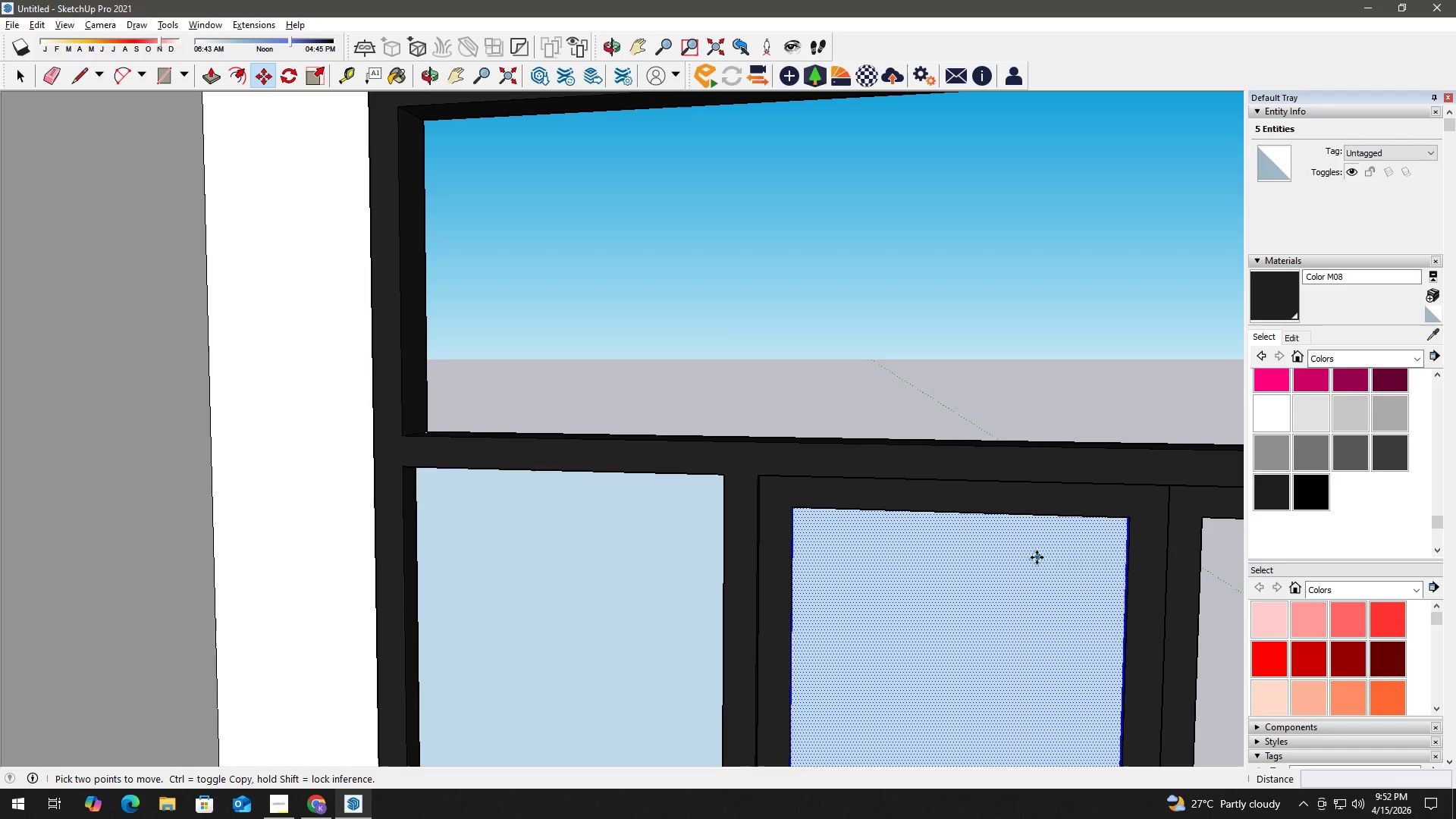 
hold_key(key=ShiftLeft, duration=0.52)
 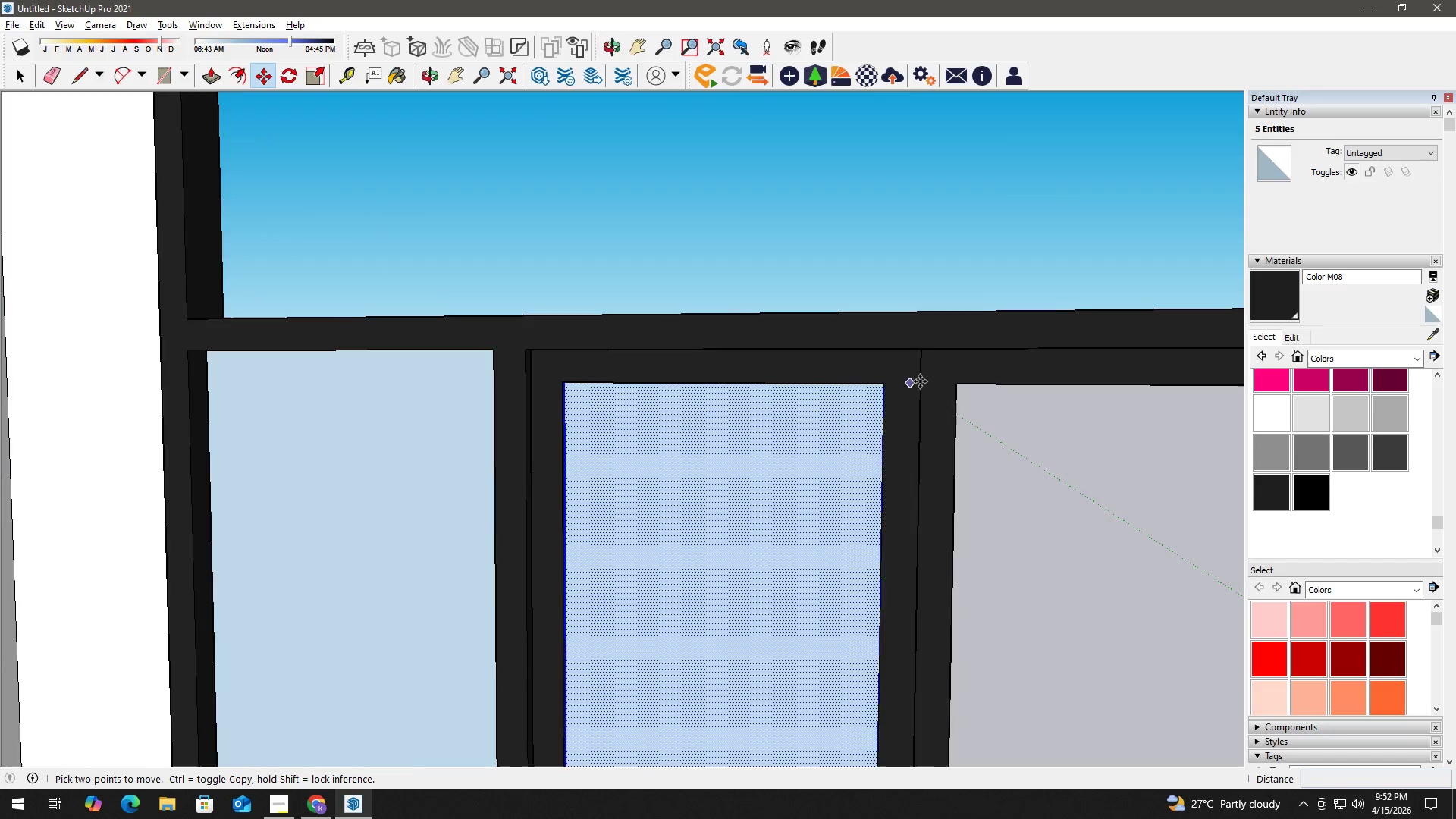 
scroll: coordinate [937, 375], scroll_direction: up, amount: 3.0
 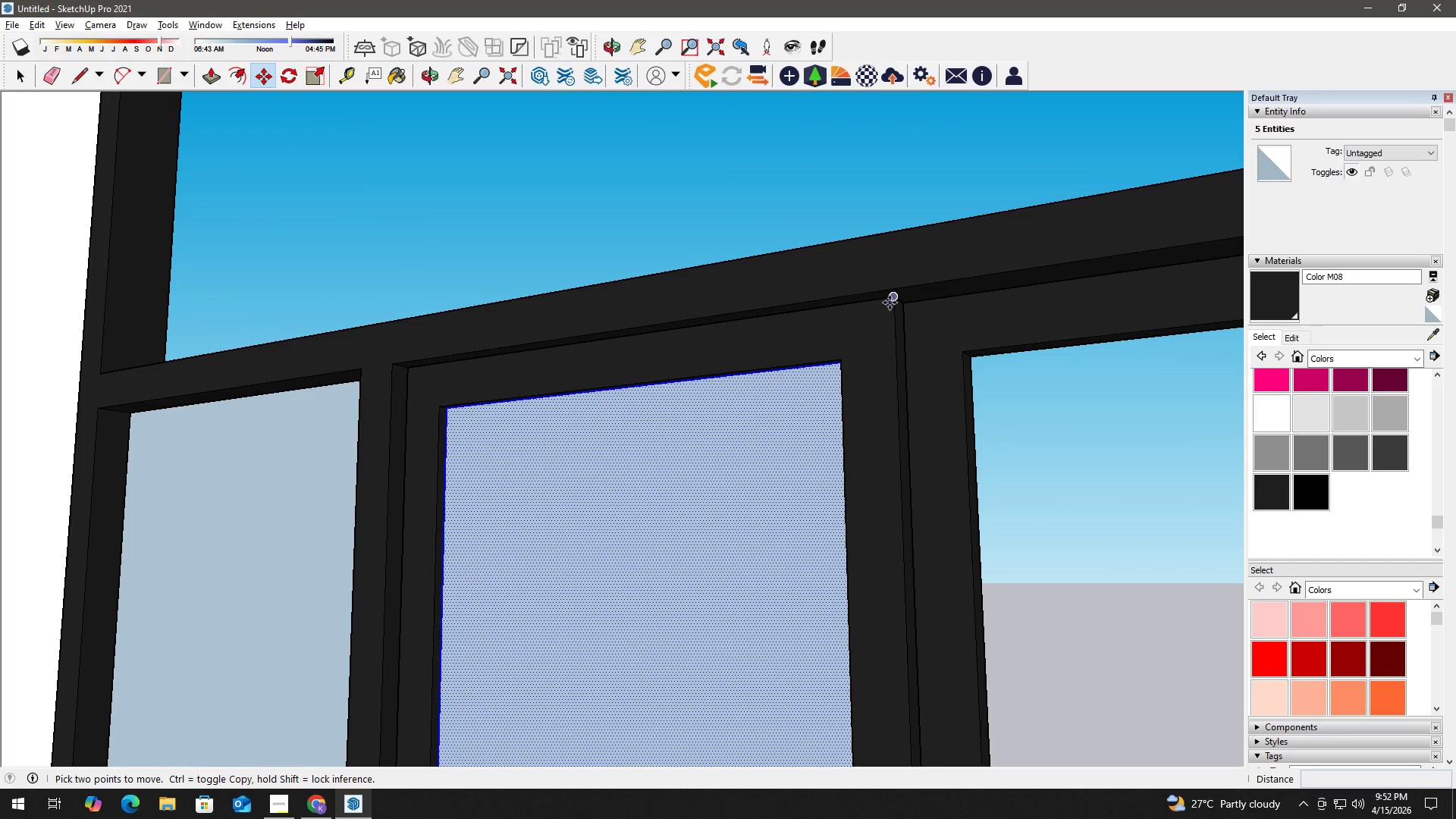 
key(Control+ControlLeft)
 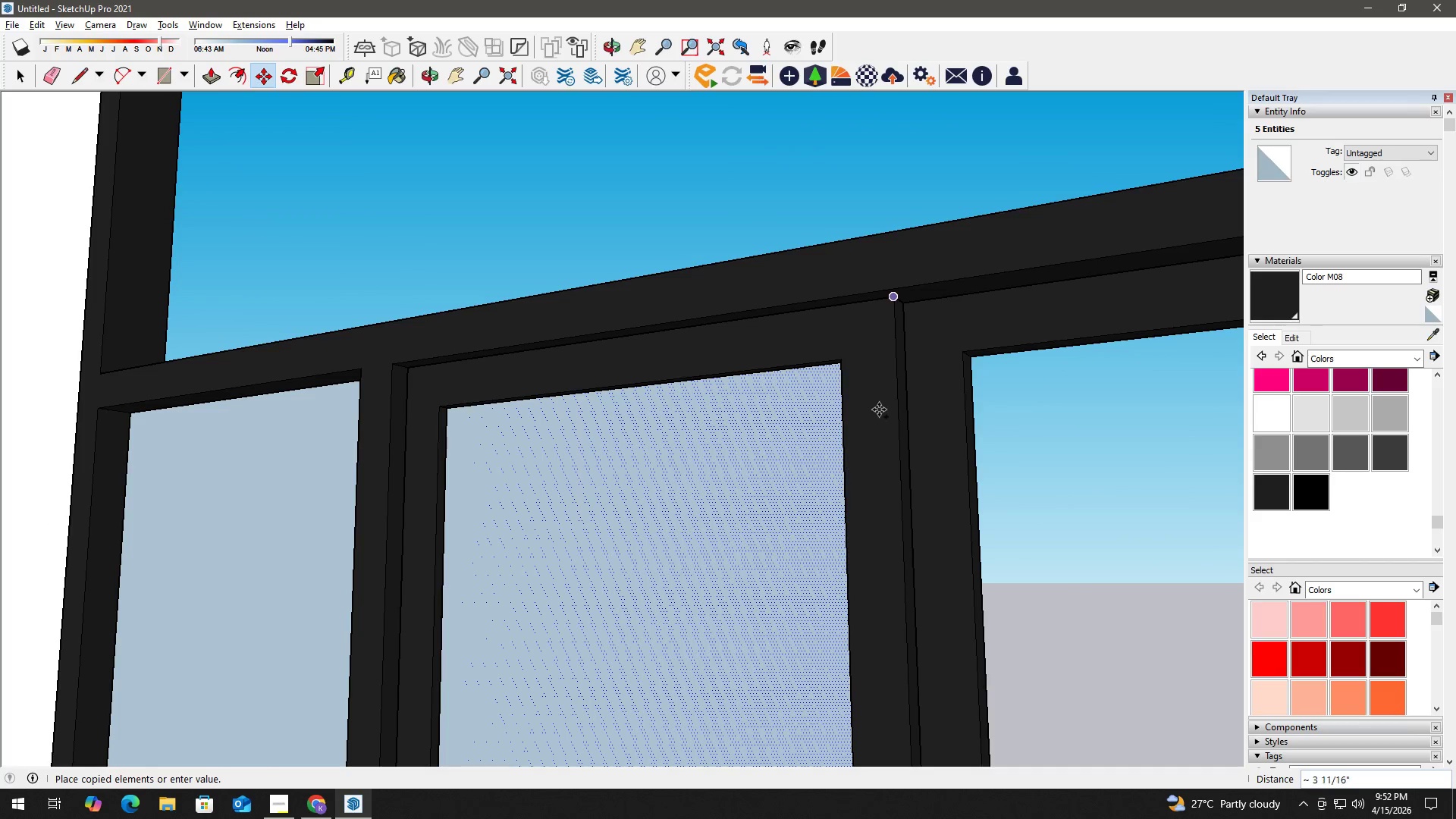 
scroll: coordinate [906, 457], scroll_direction: down, amount: 3.0
 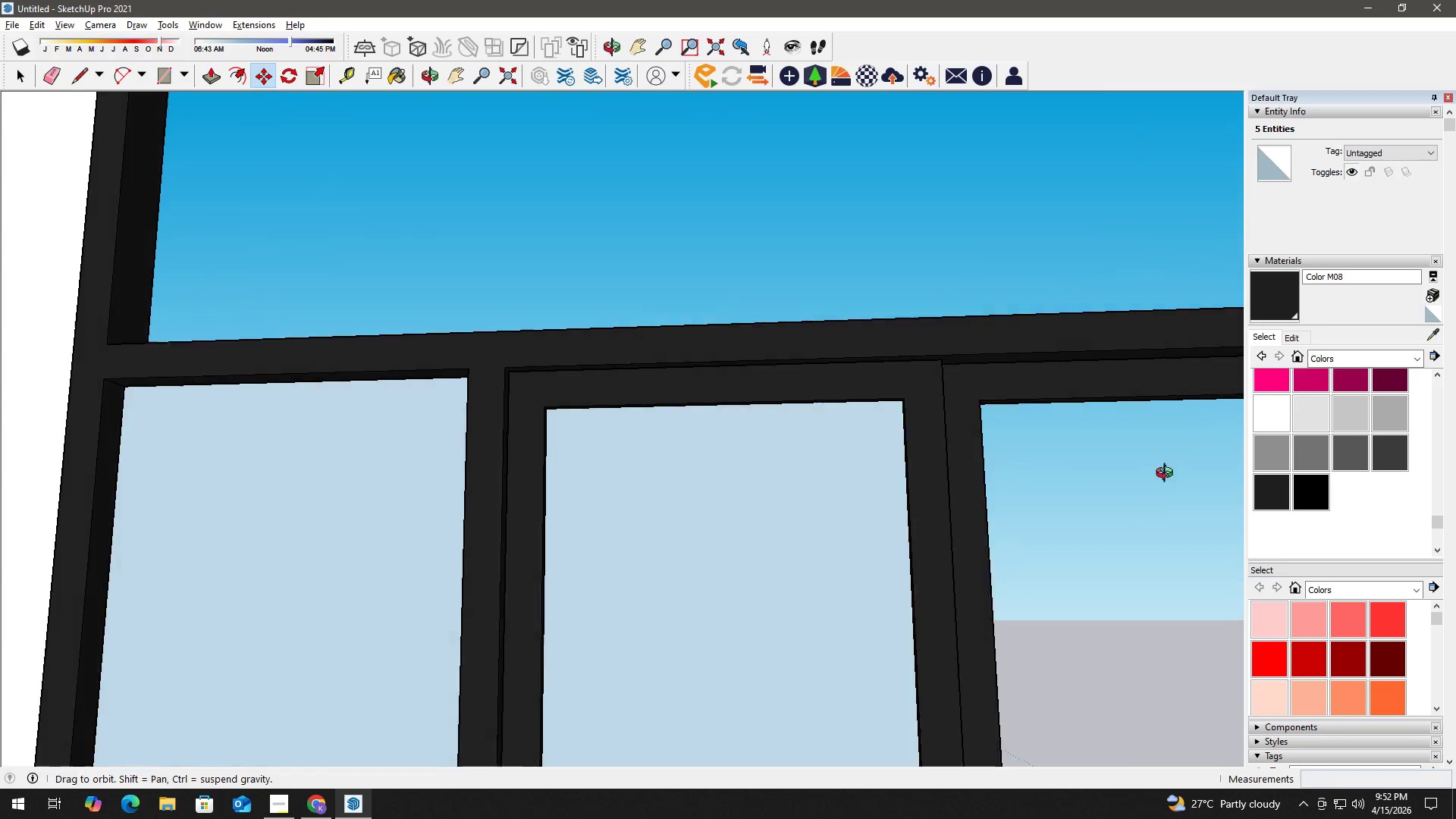 
hold_key(key=ShiftLeft, duration=0.64)
 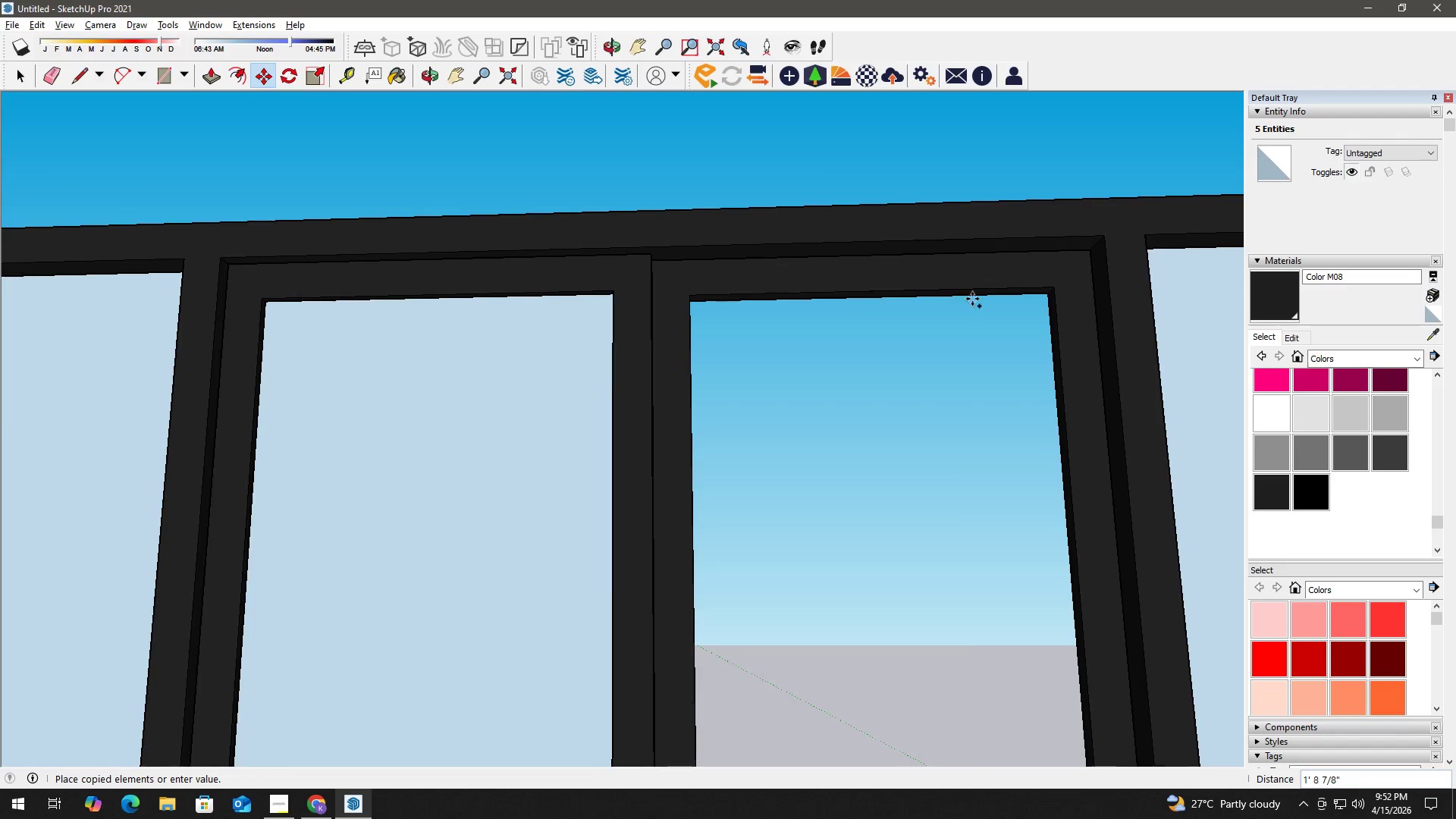 
scroll: coordinate [1102, 253], scroll_direction: up, amount: 3.0
 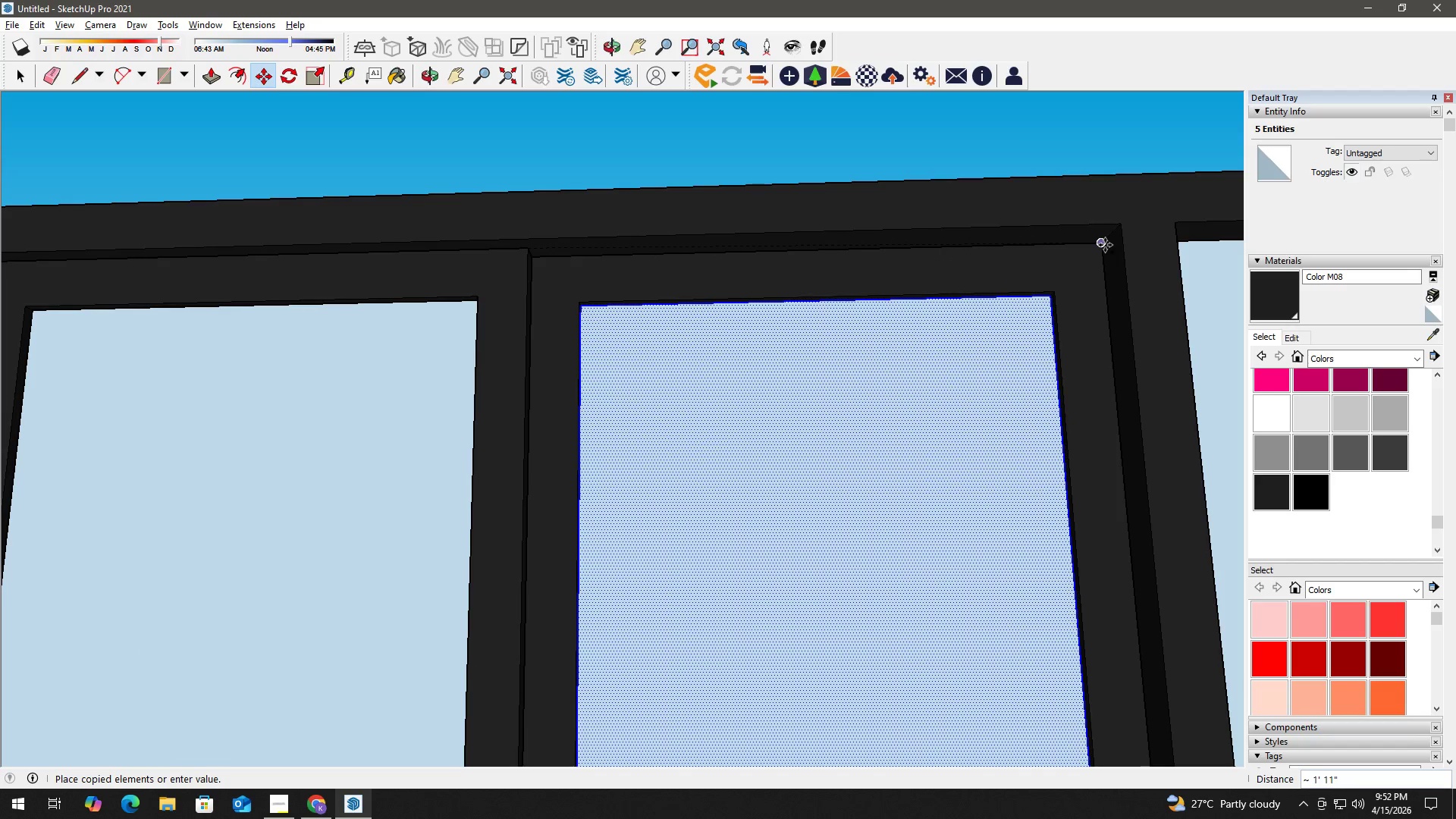 
left_click([1105, 245])
 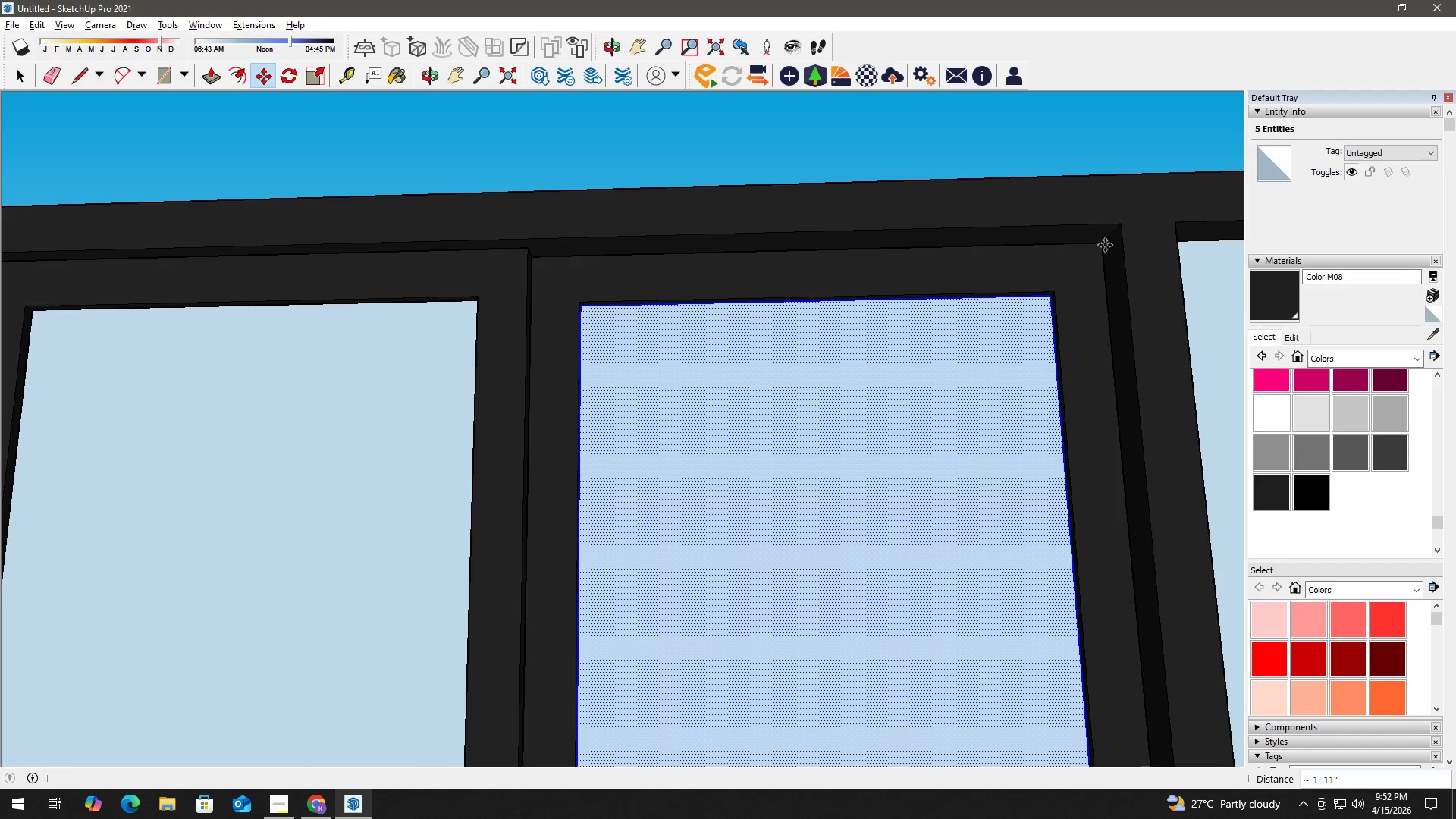 
key(Space)
 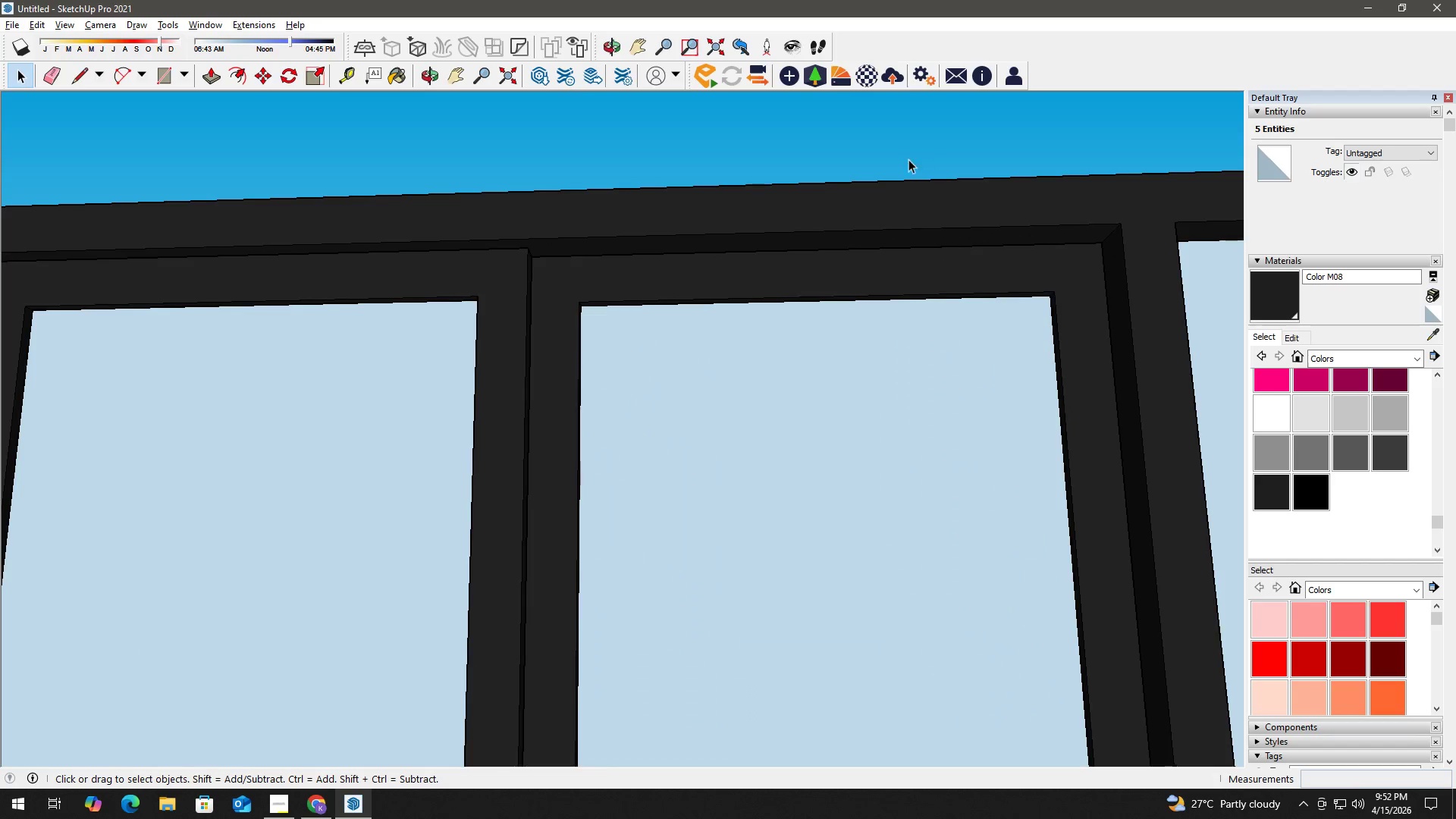 
key(H)
 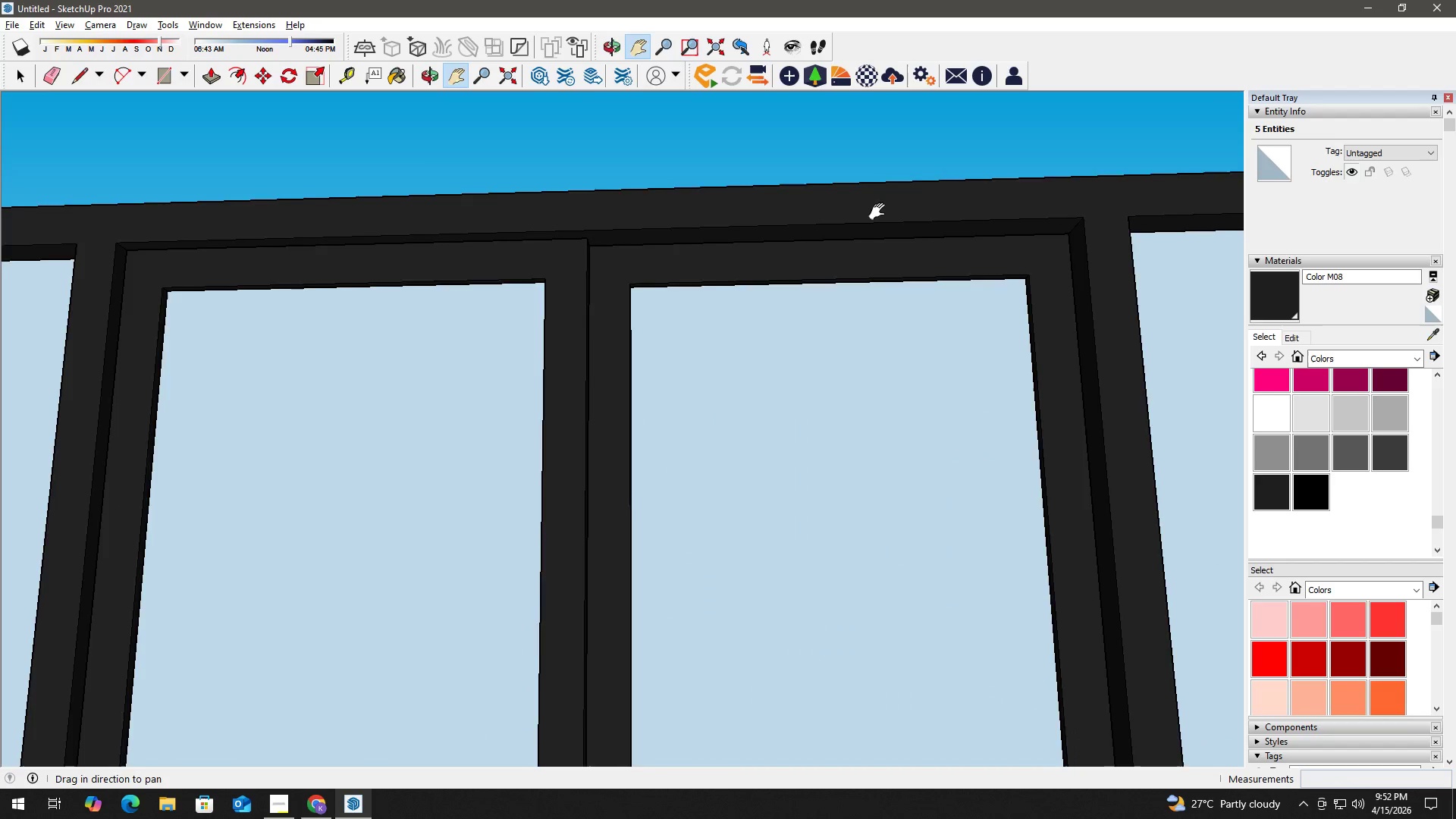 
left_click_drag(start_coordinate=[880, 212], to_coordinate=[881, 415])
 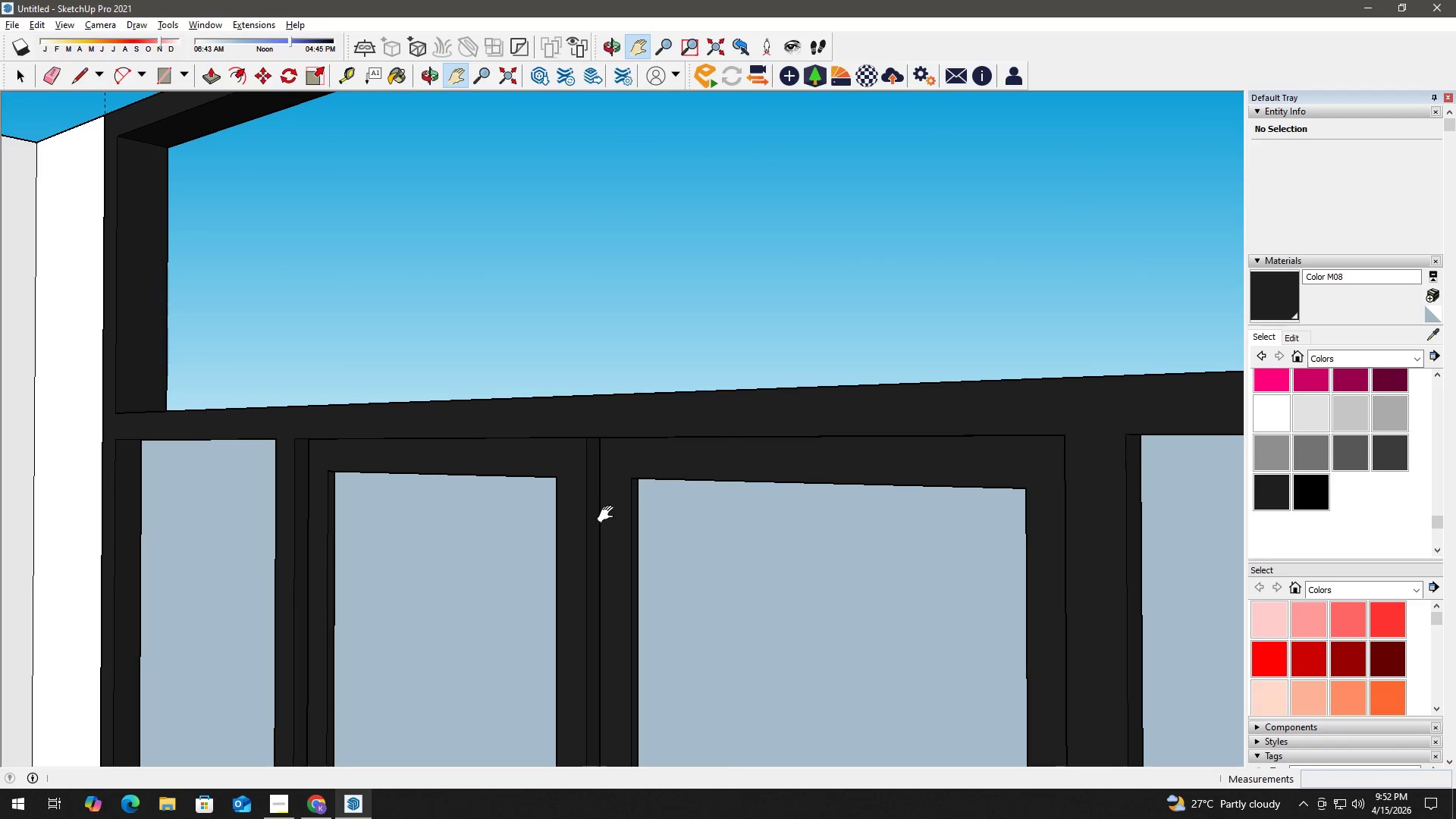 
scroll: coordinate [898, 189], scroll_direction: down, amount: 2.0
 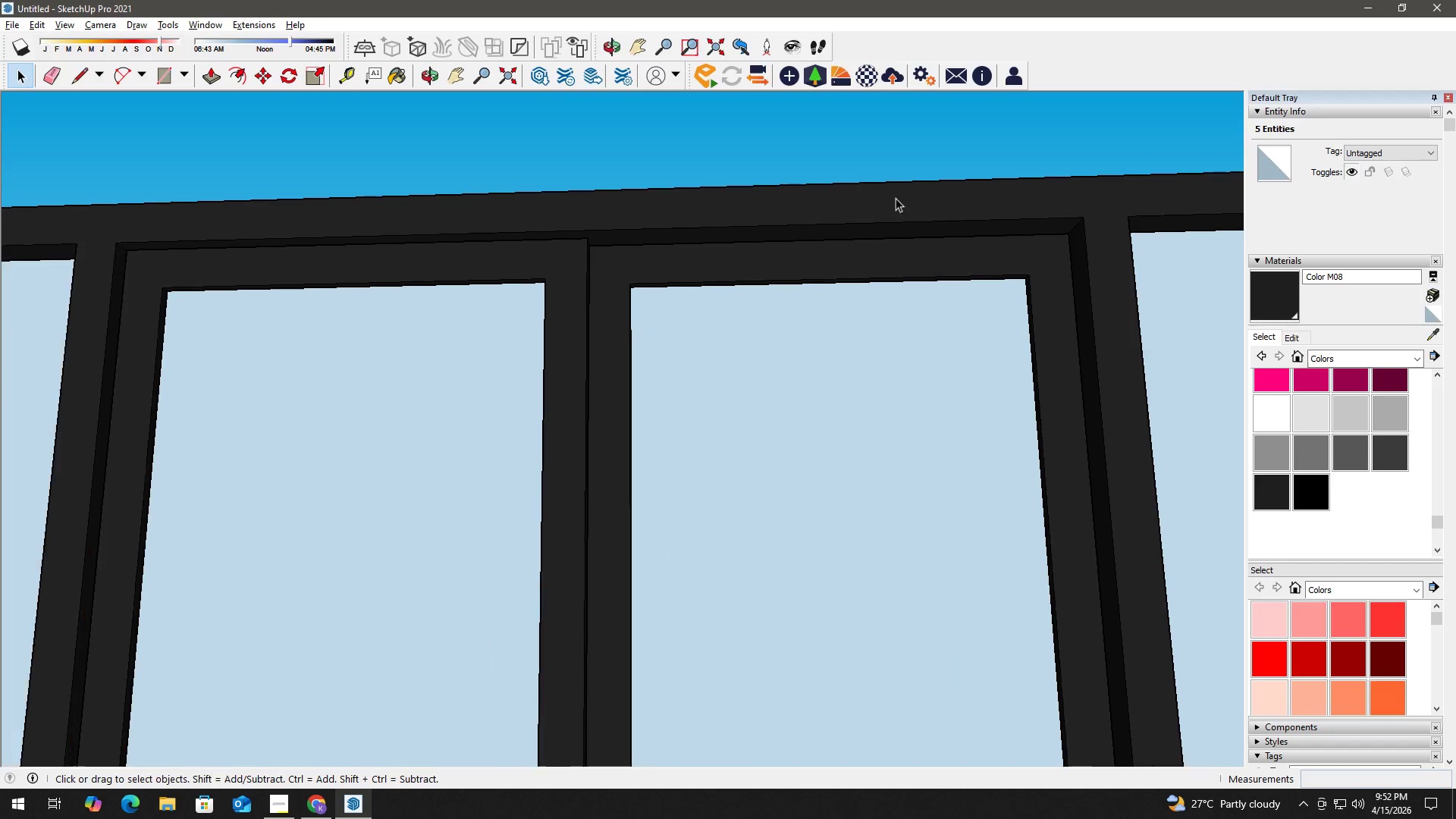 
key(H)
 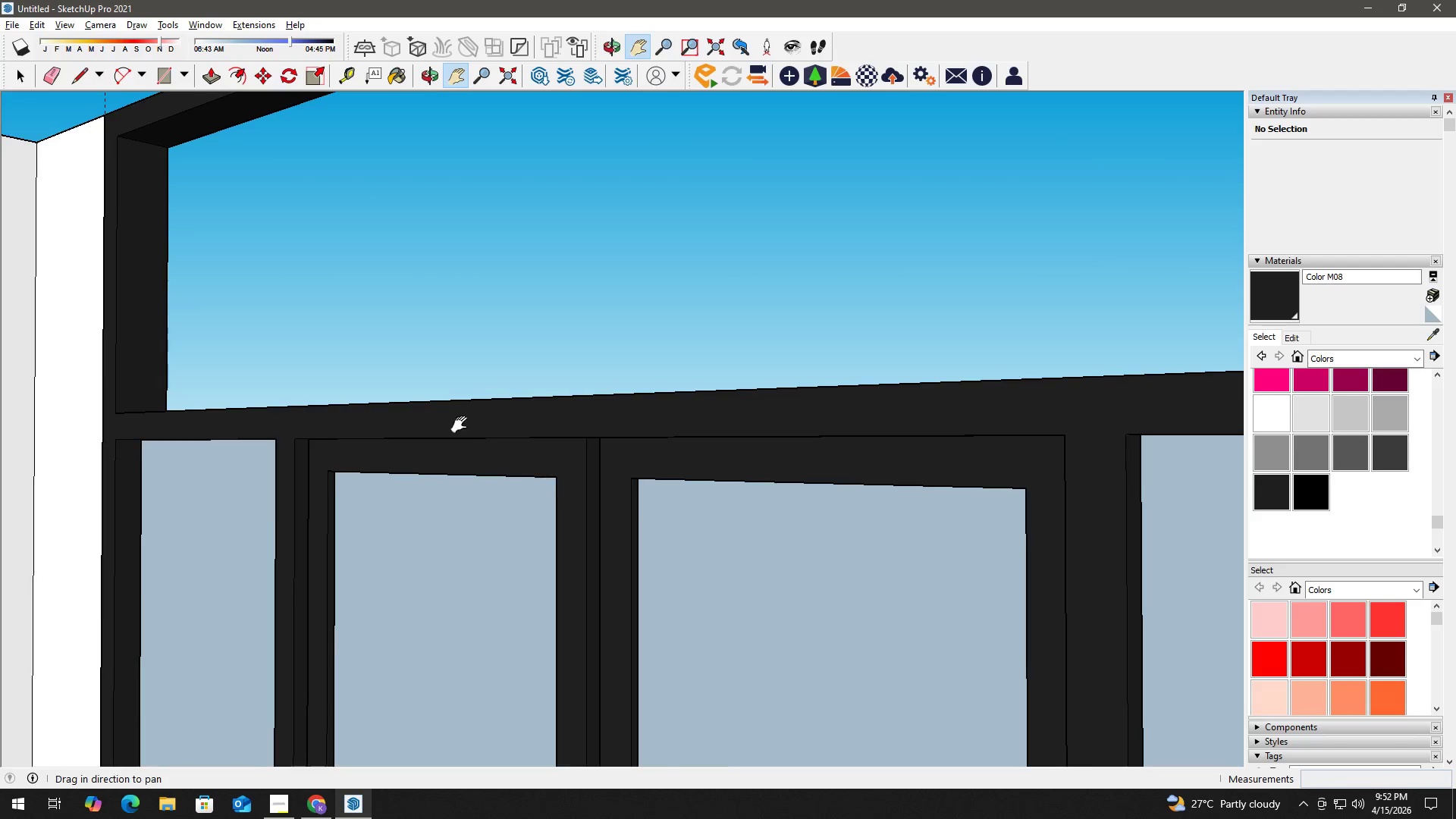 
left_click_drag(start_coordinate=[457, 413], to_coordinate=[483, 457])
 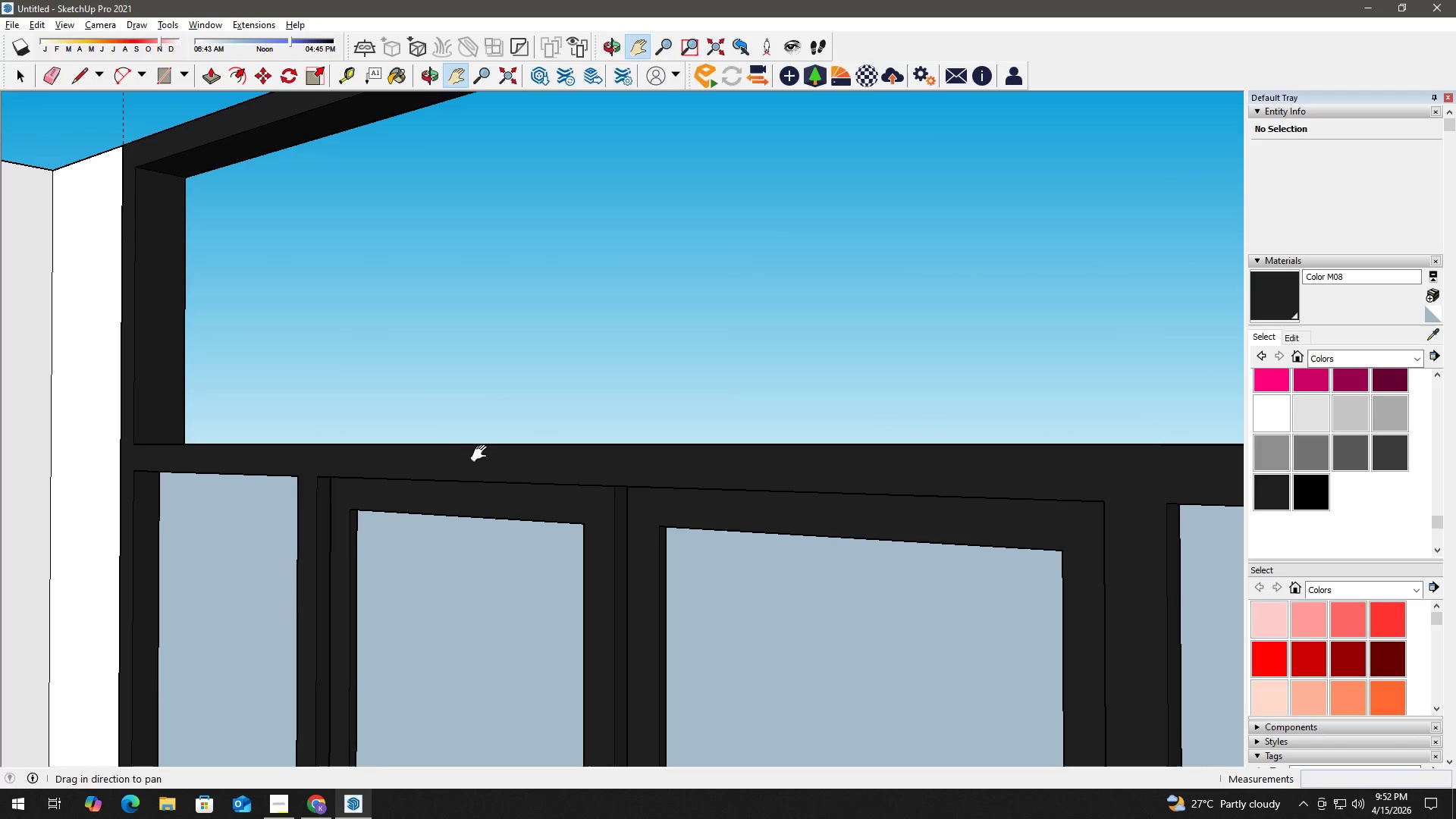 
key(Space)
 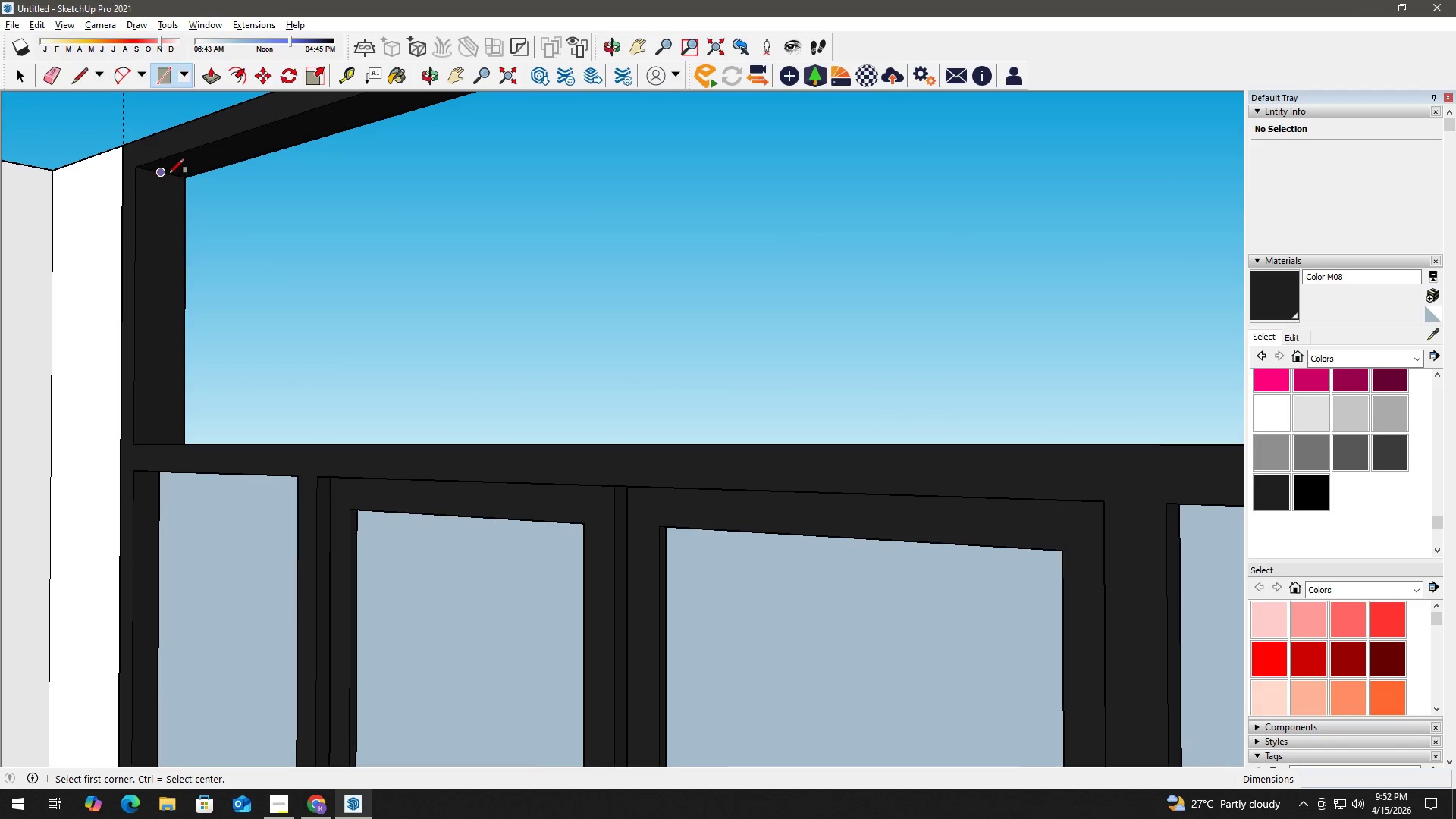 
left_click([169, 173])
 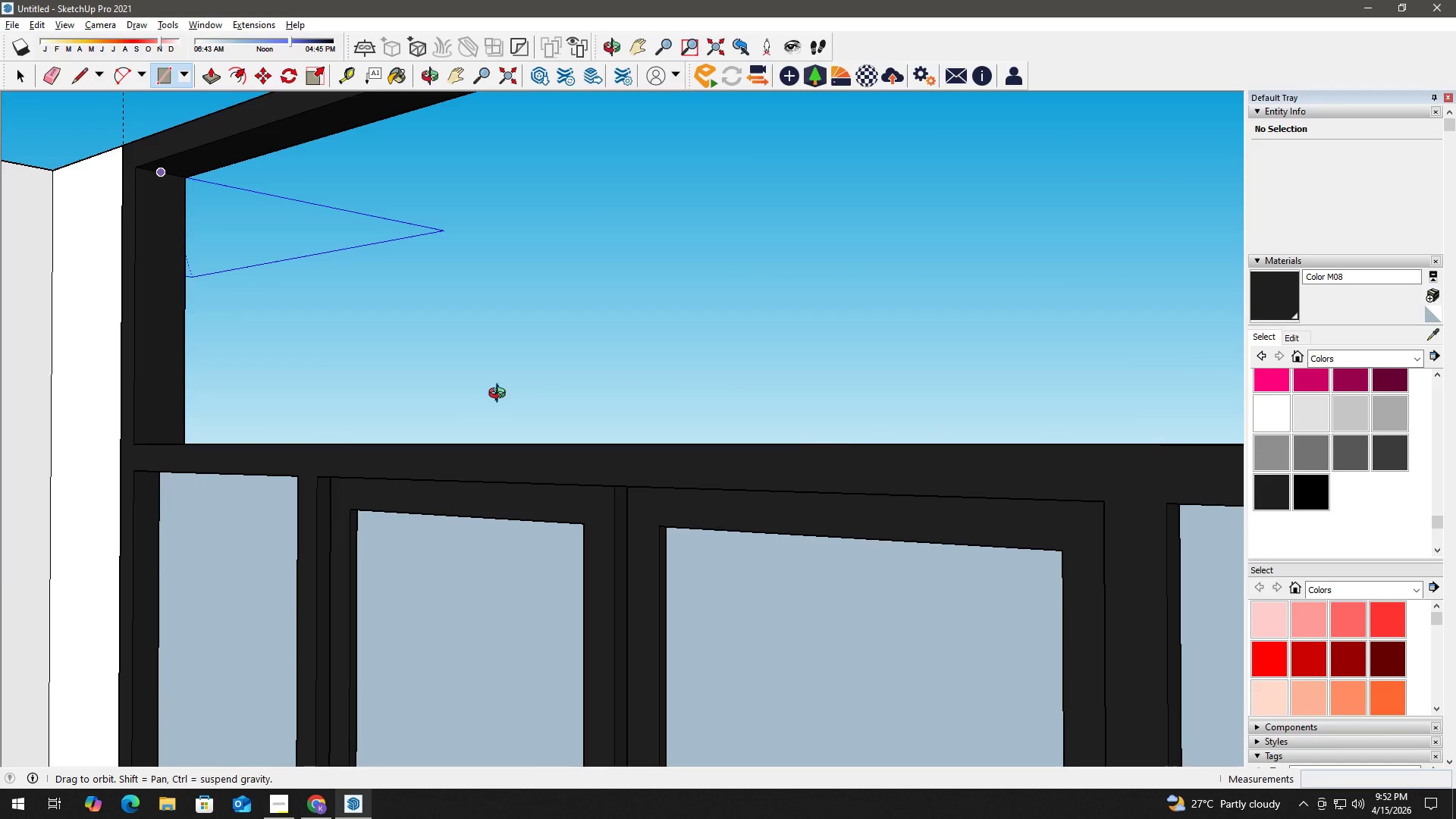 
key(Shift+ShiftLeft)
 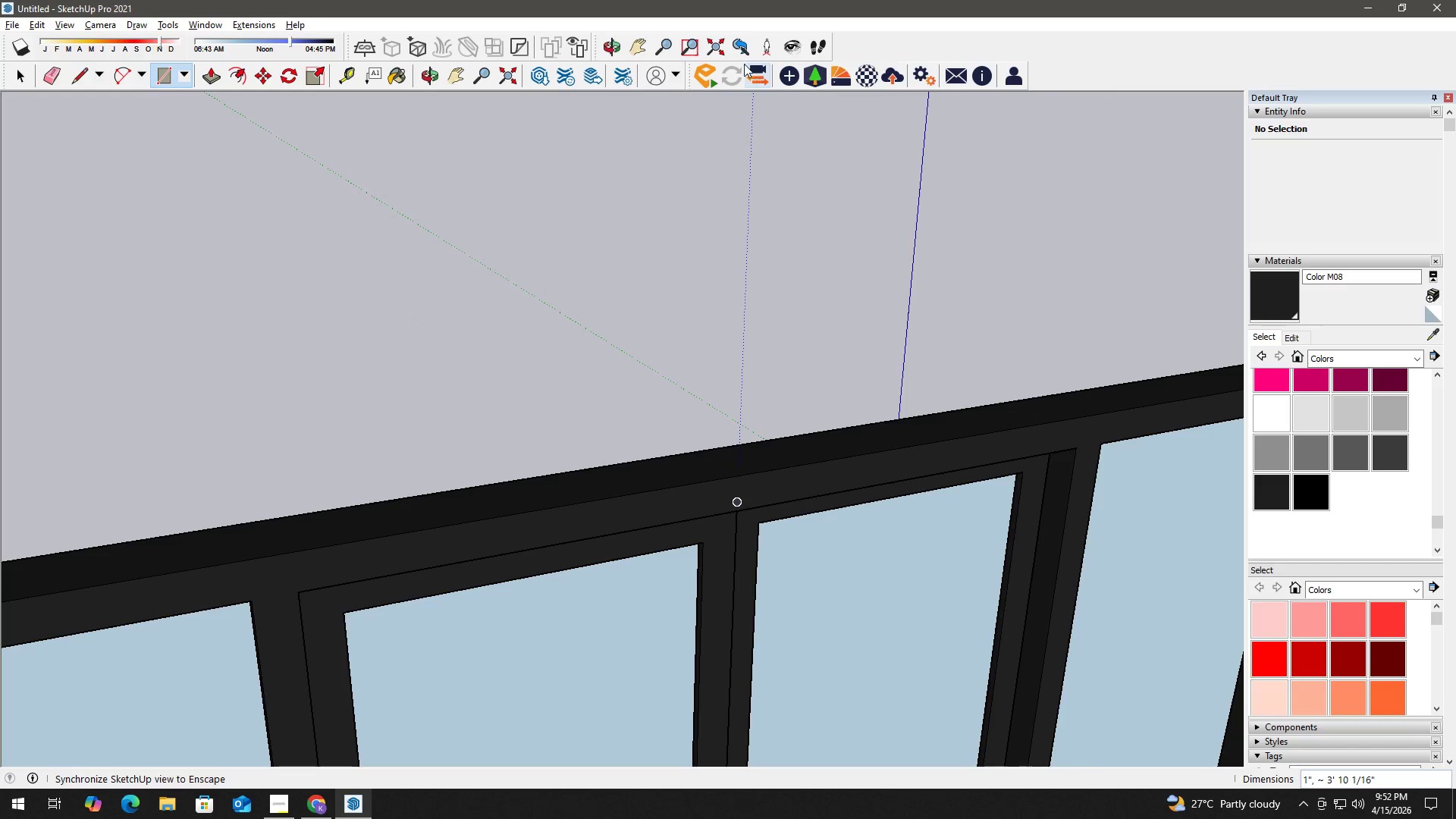 
left_click([720, 49])
 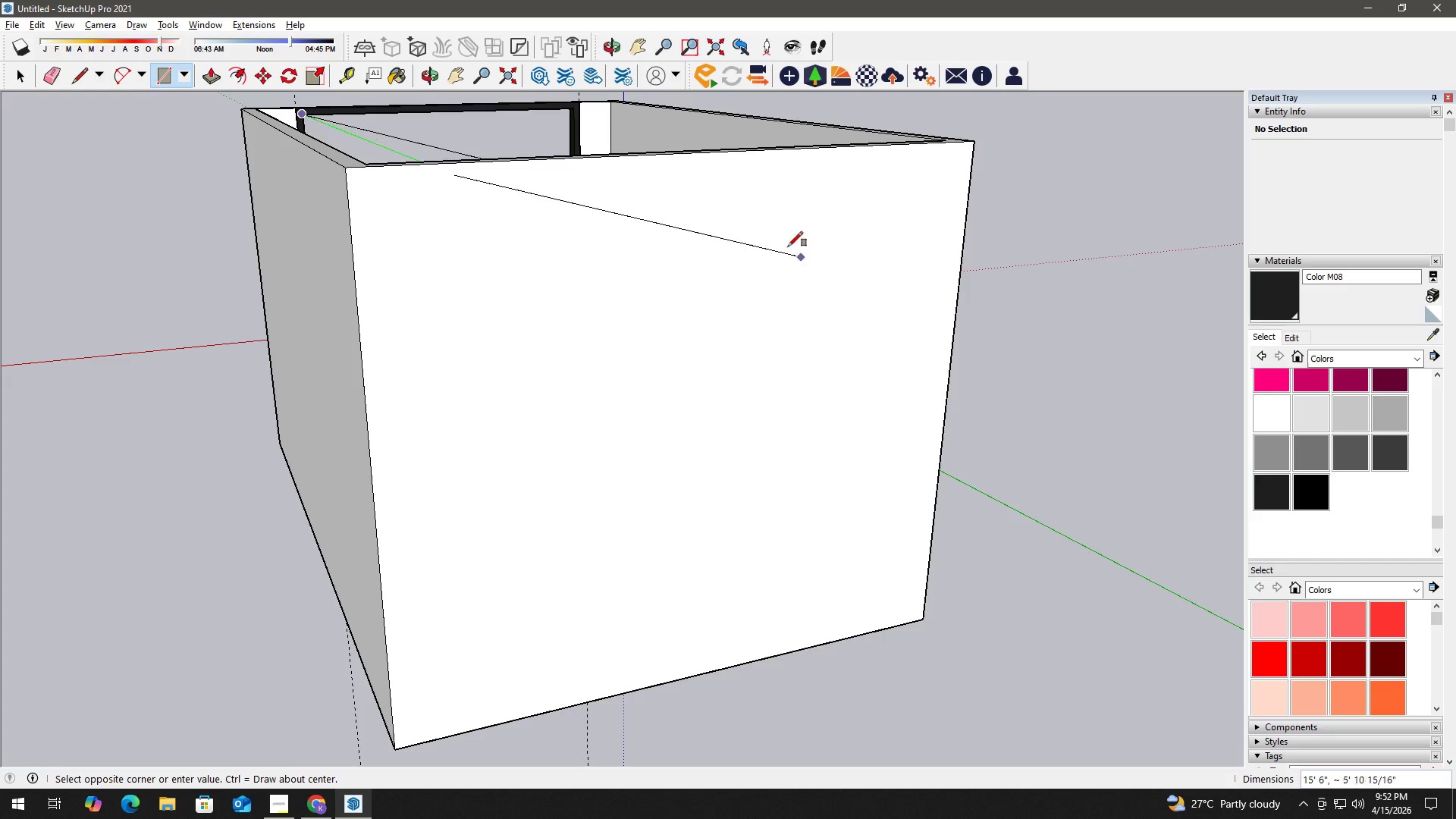 
hold_key(key=ShiftLeft, duration=0.39)
 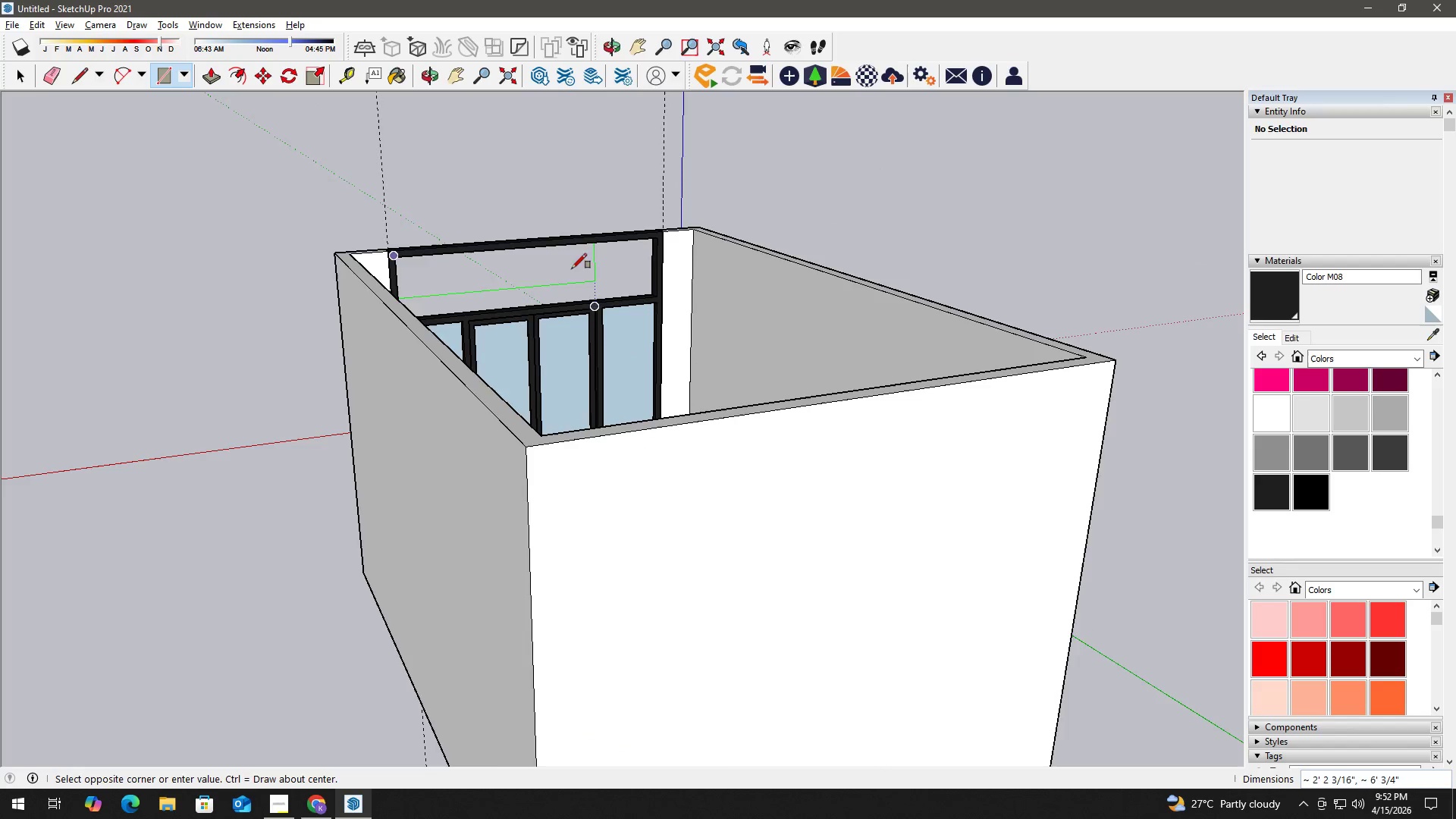 
scroll: coordinate [688, 316], scroll_direction: up, amount: 23.0
 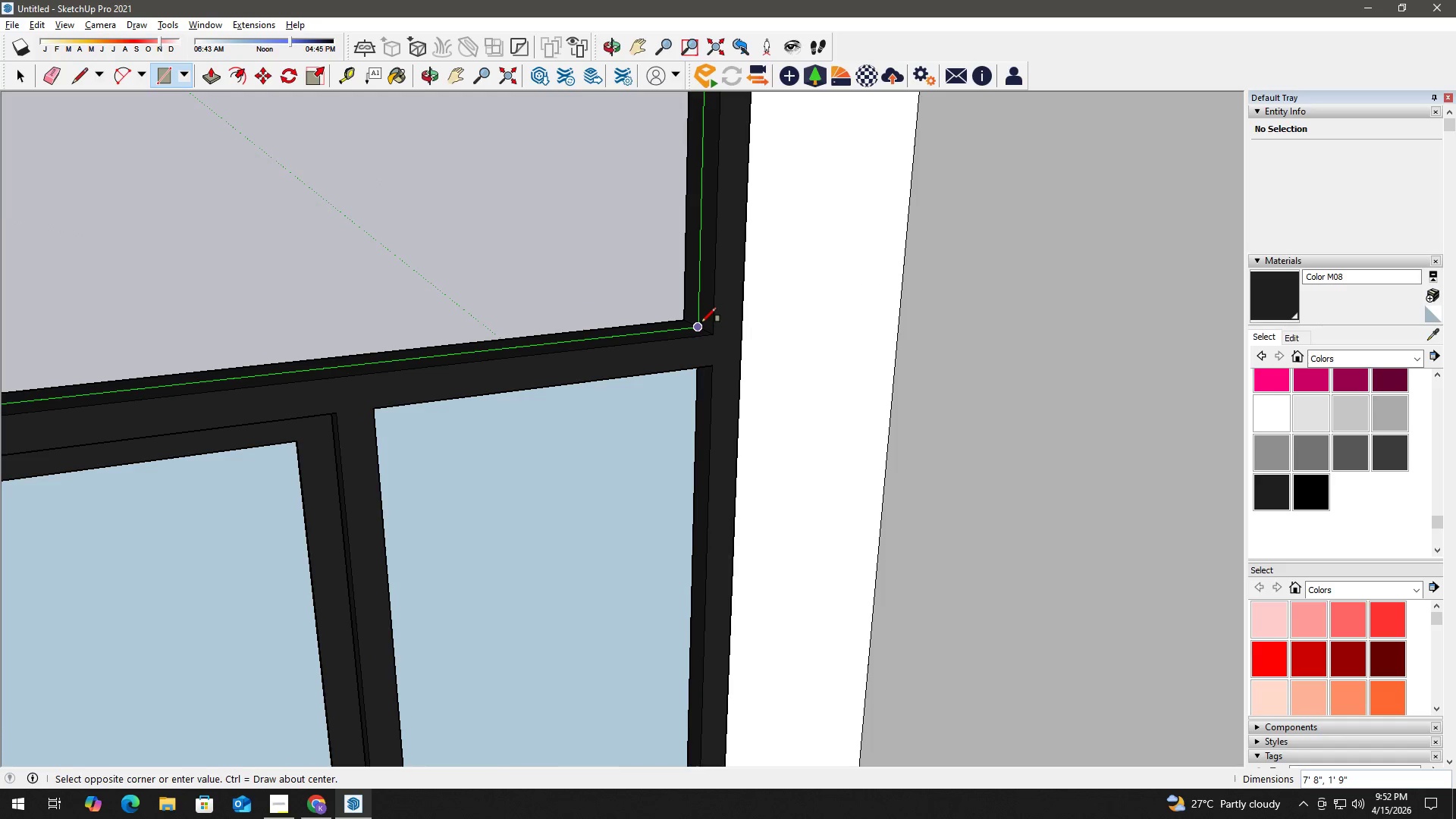 
left_click([701, 322])
 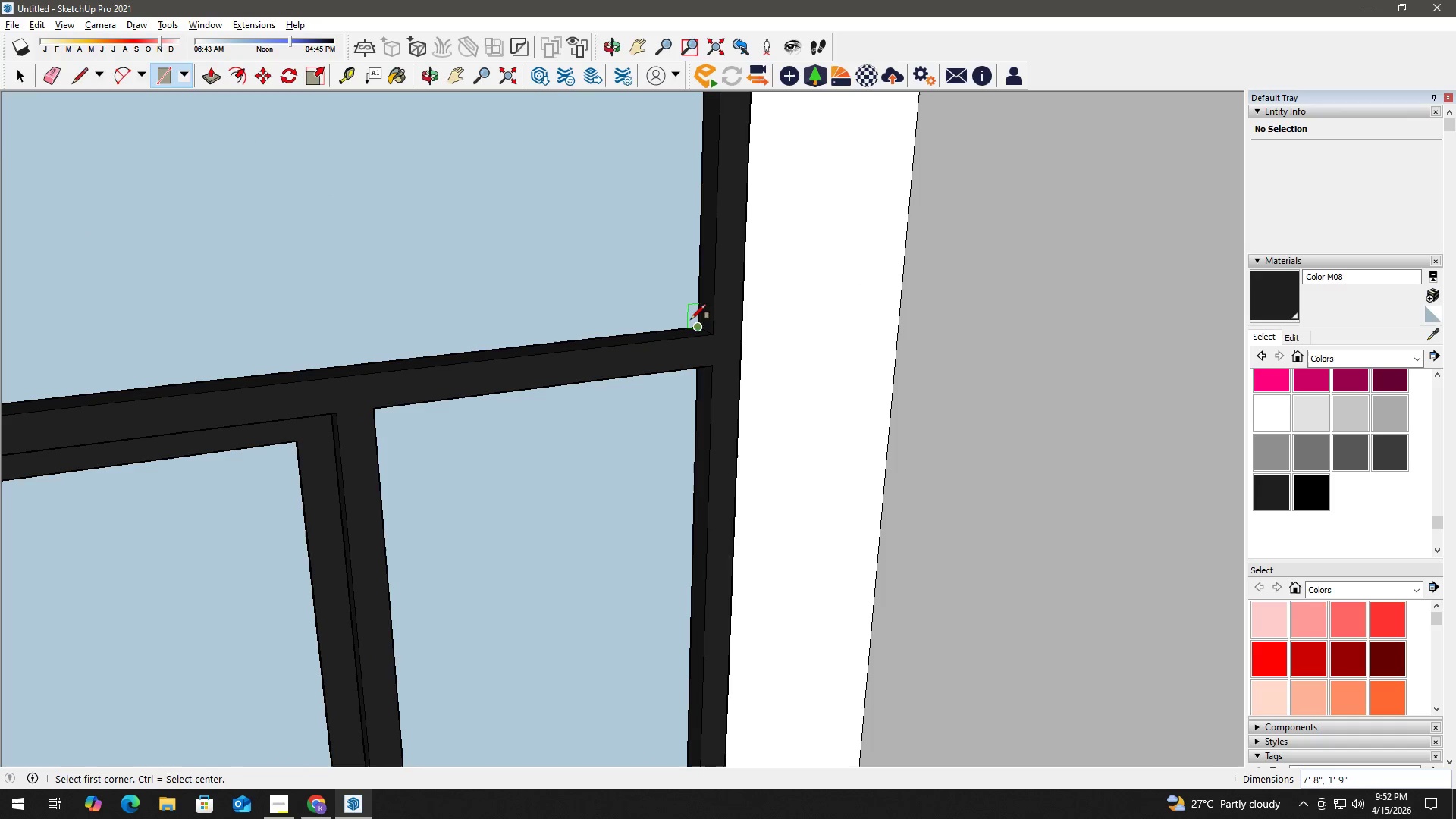 
key(Space)
 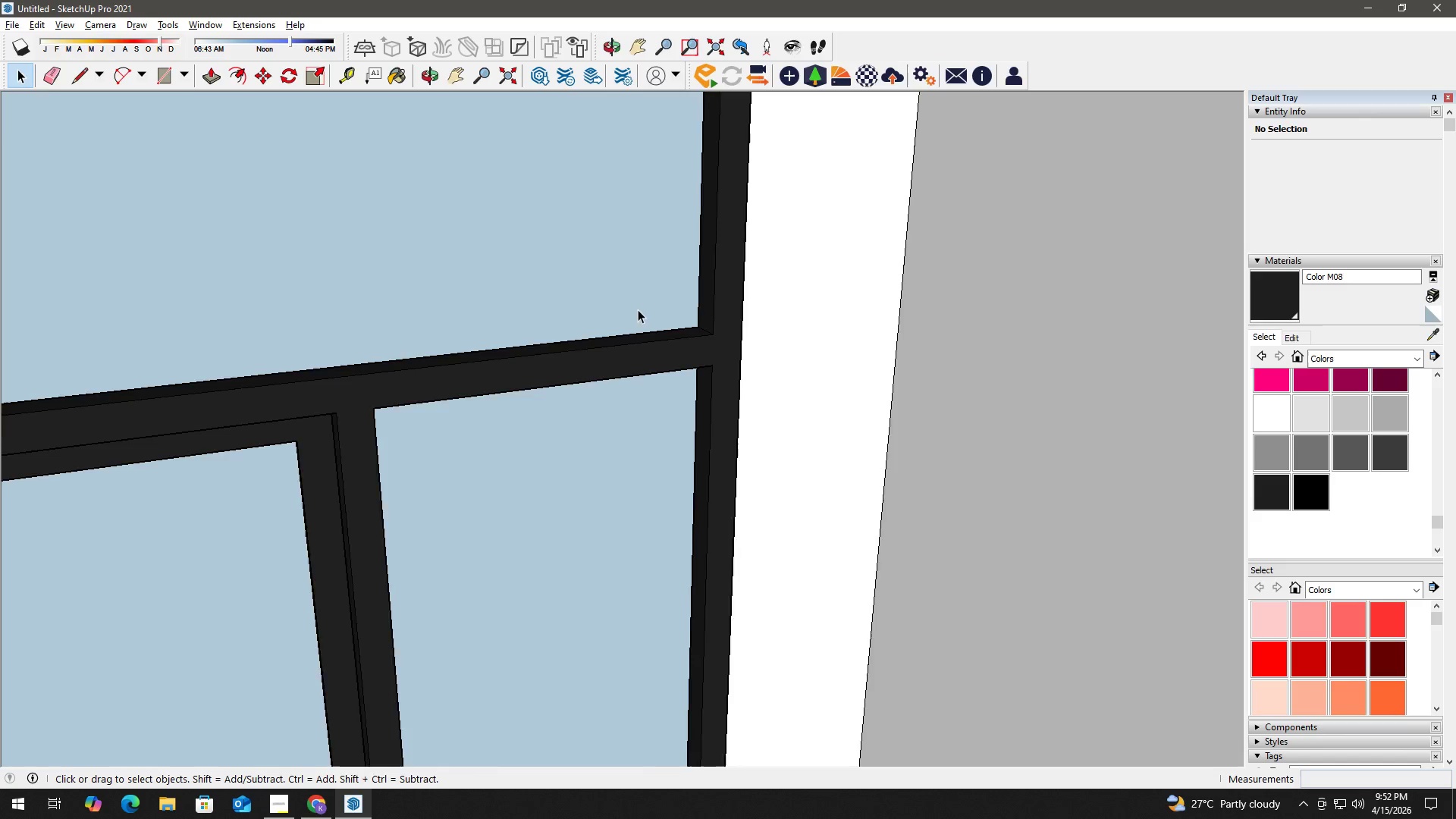 
key(E)
 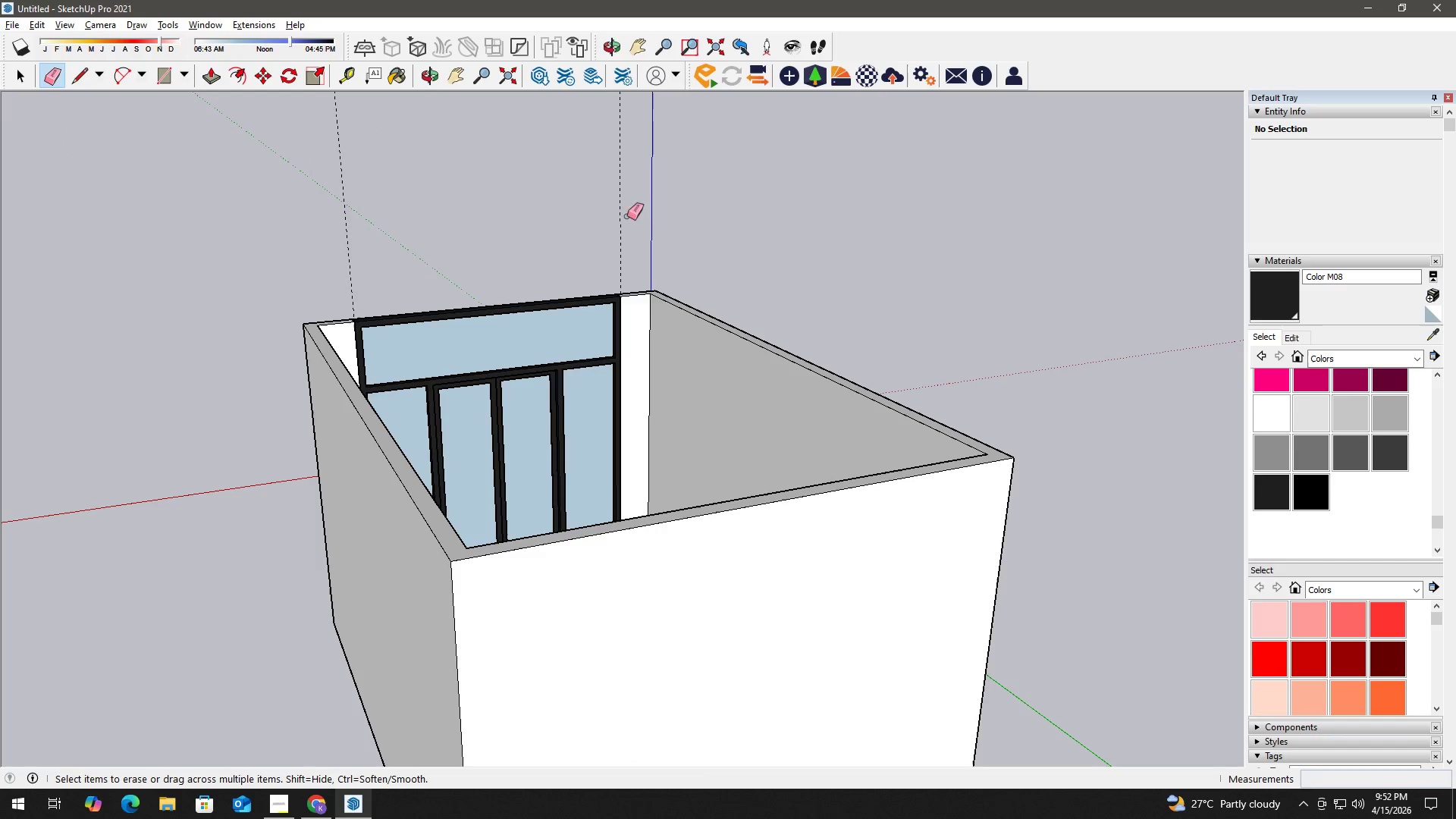 
left_click_drag(start_coordinate=[634, 211], to_coordinate=[308, 202])
 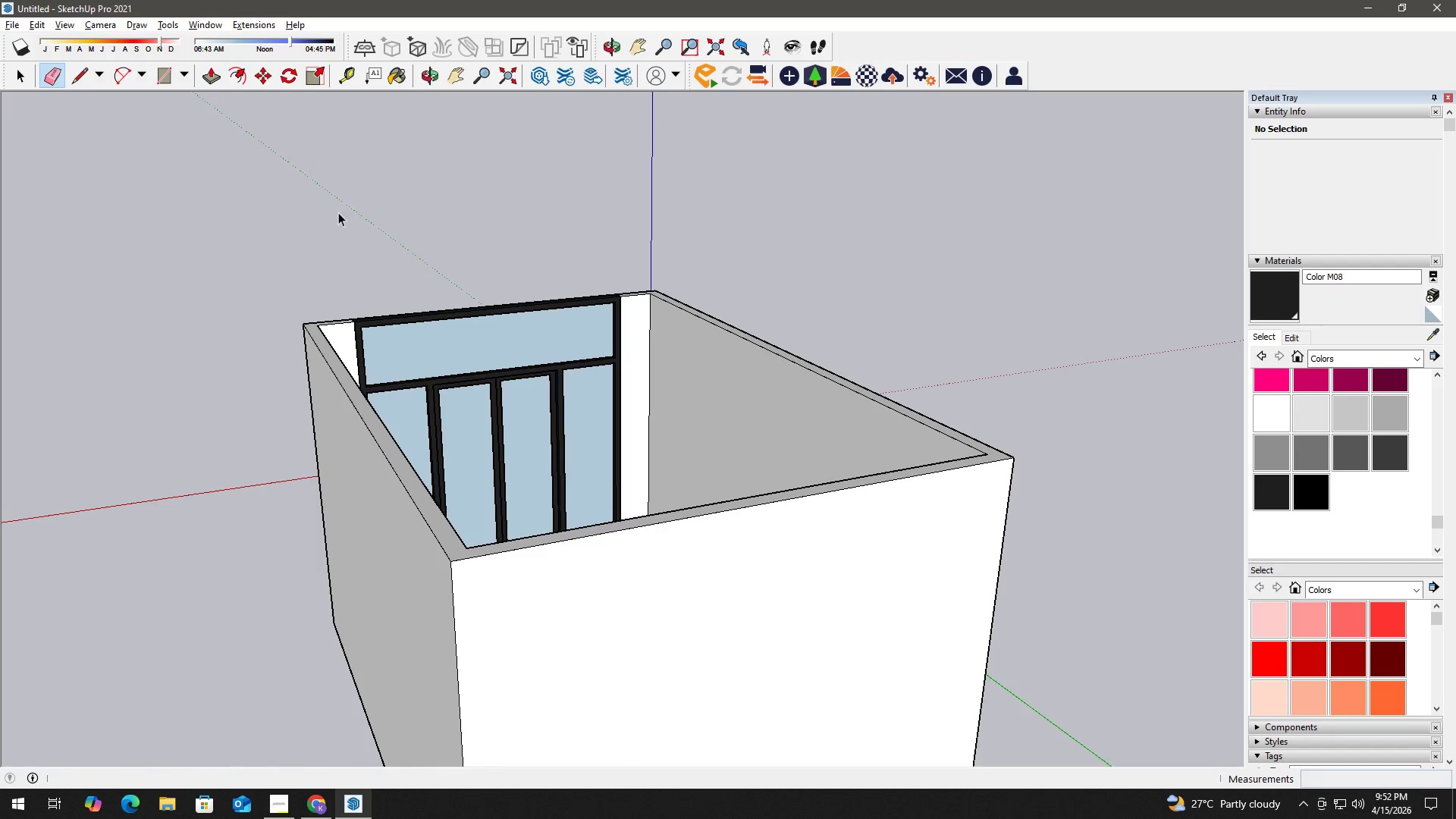 
scroll: coordinate [577, 397], scroll_direction: down, amount: 18.0
 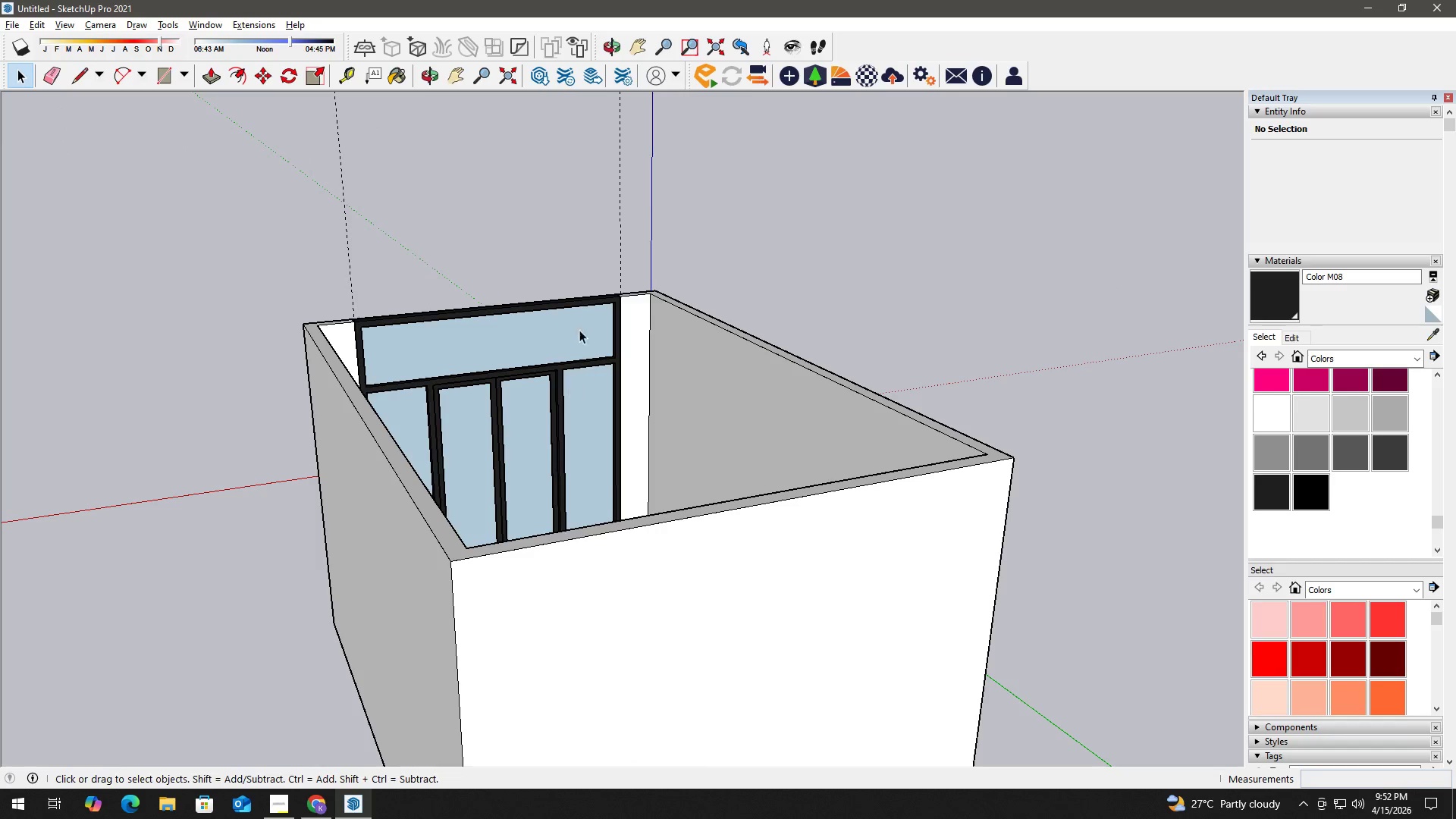 
key(Space)
 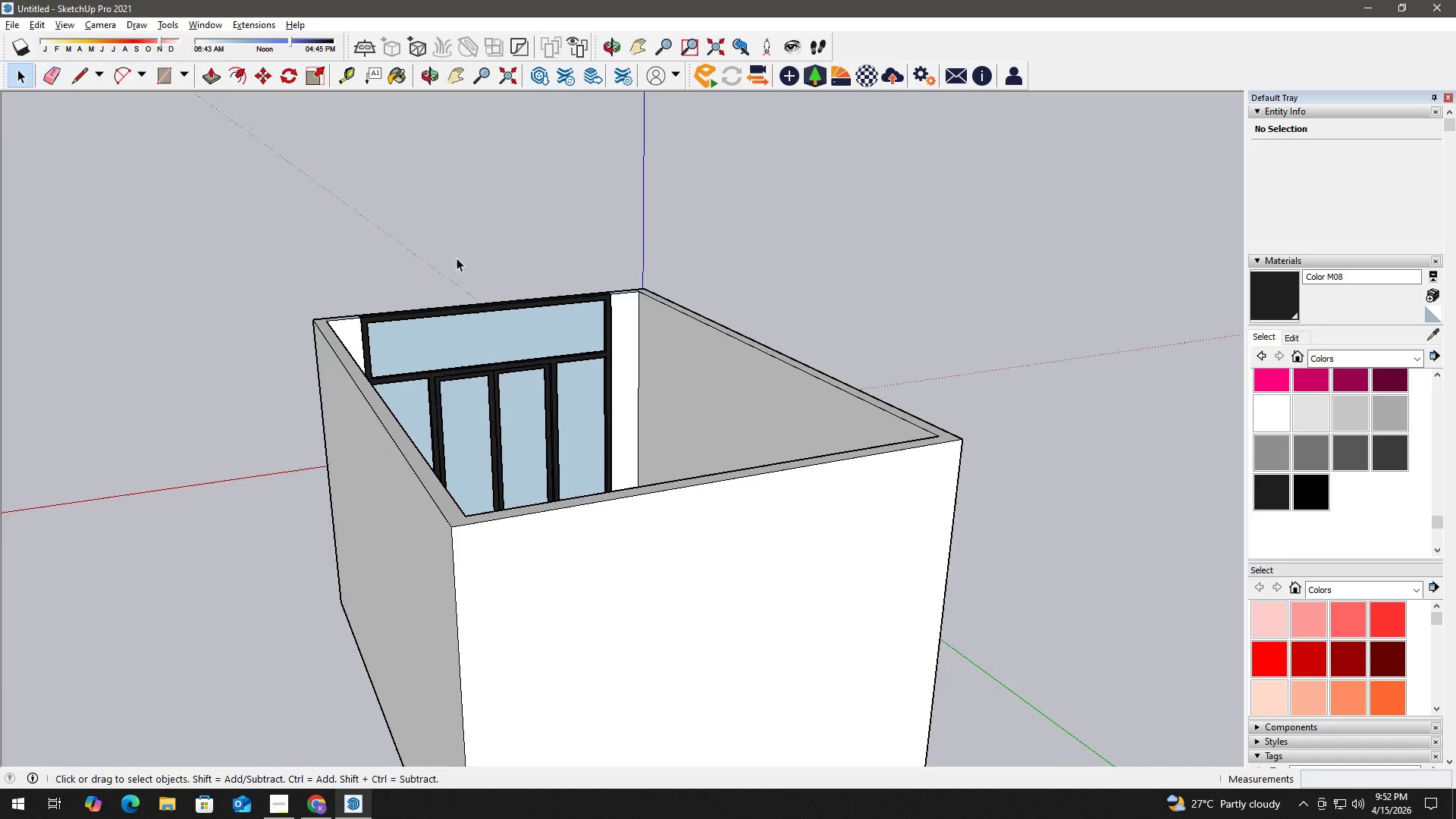 
scroll: coordinate [457, 260], scroll_direction: down, amount: 3.0
 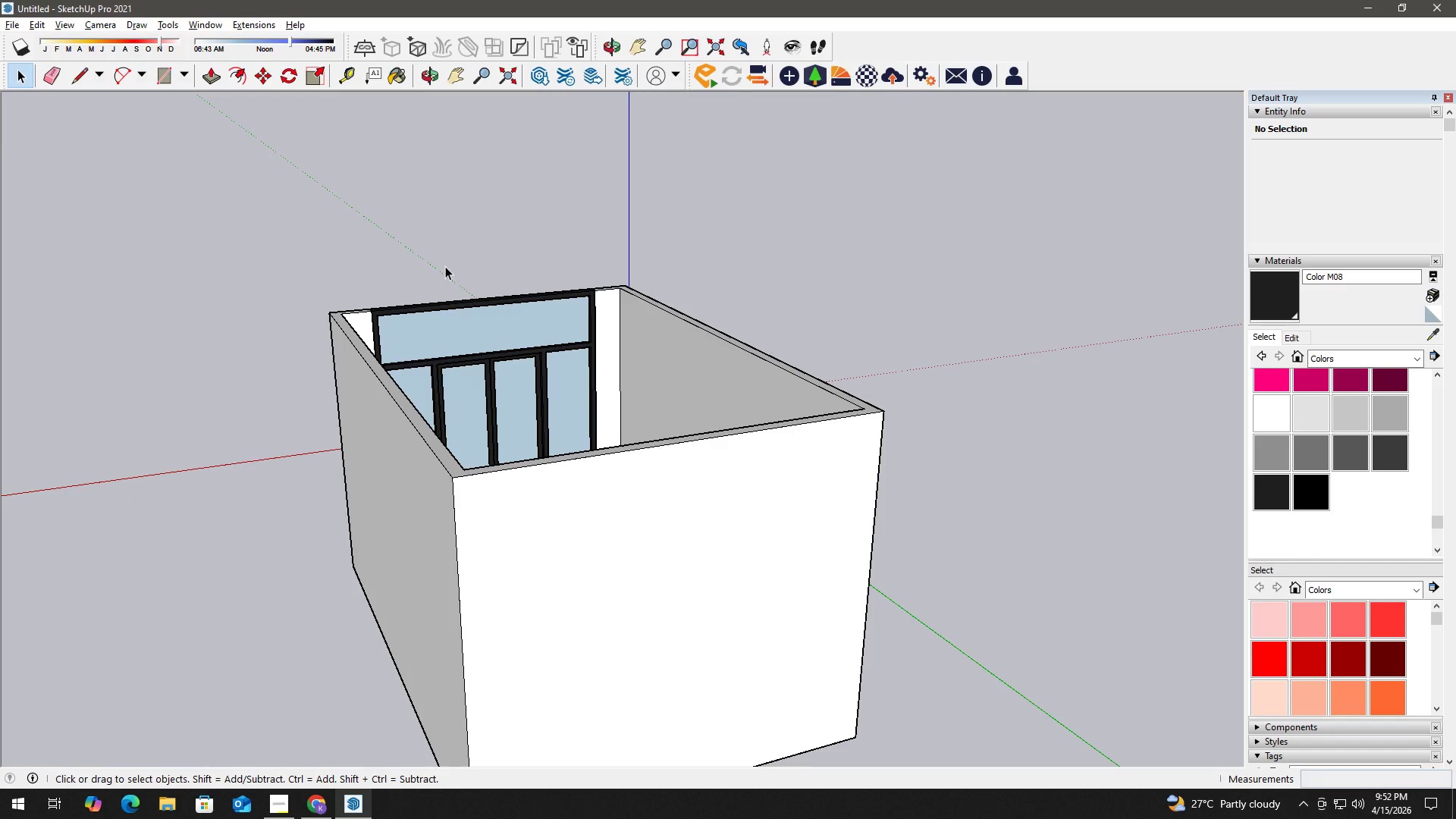 
wait(8.81)
 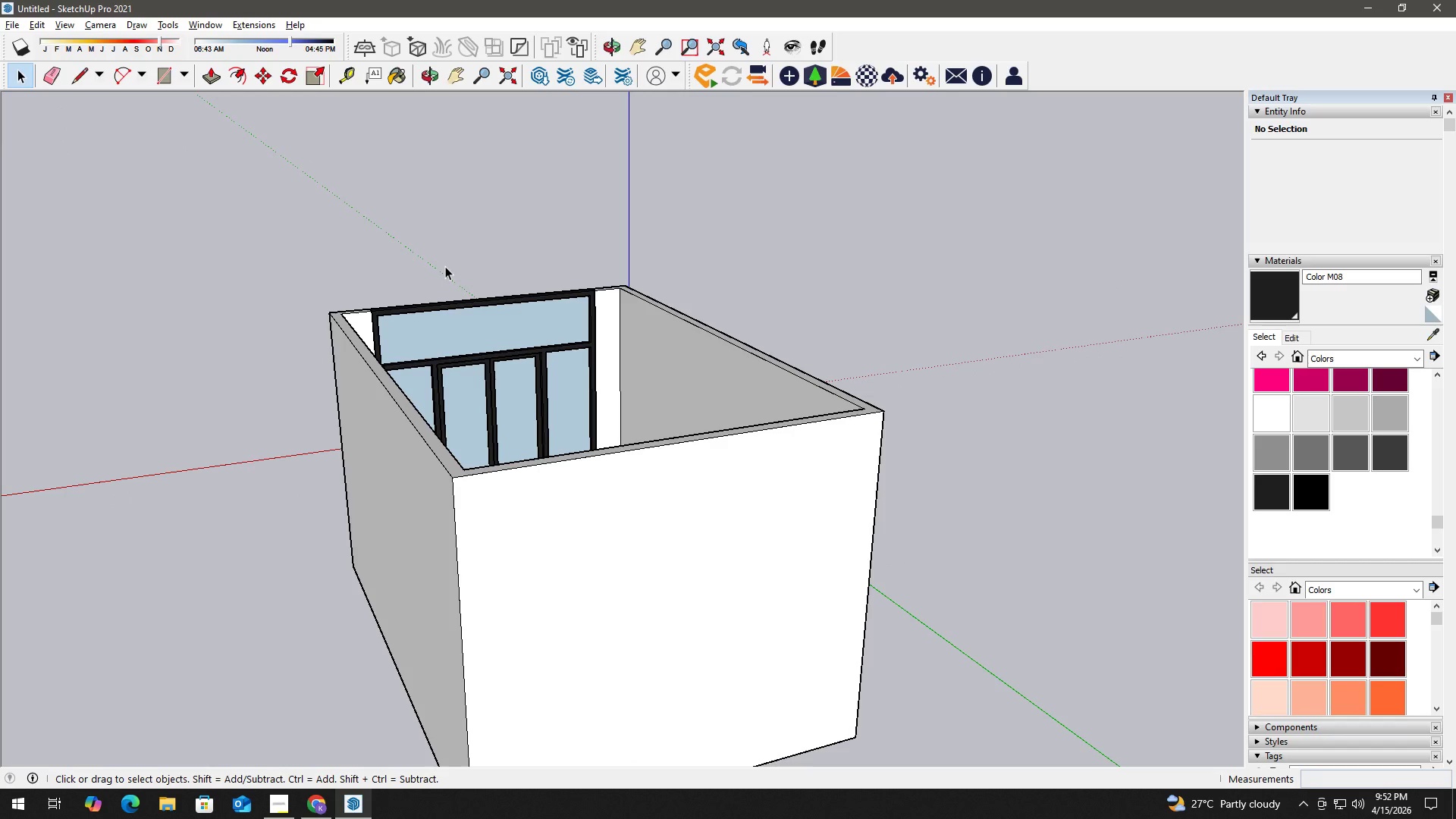 
scroll: coordinate [516, 430], scroll_direction: down, amount: 6.0
 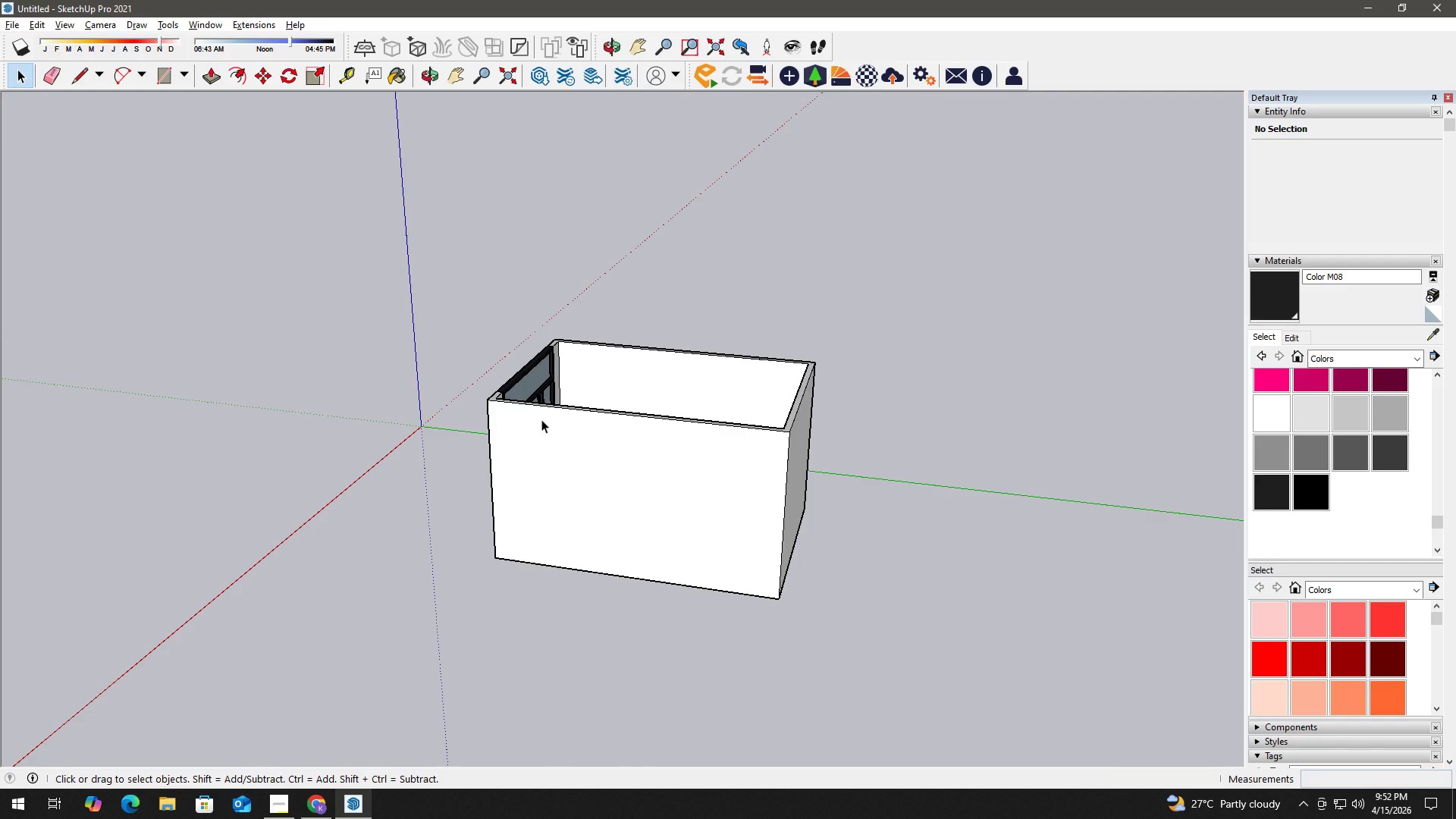 
wait(10.61)
 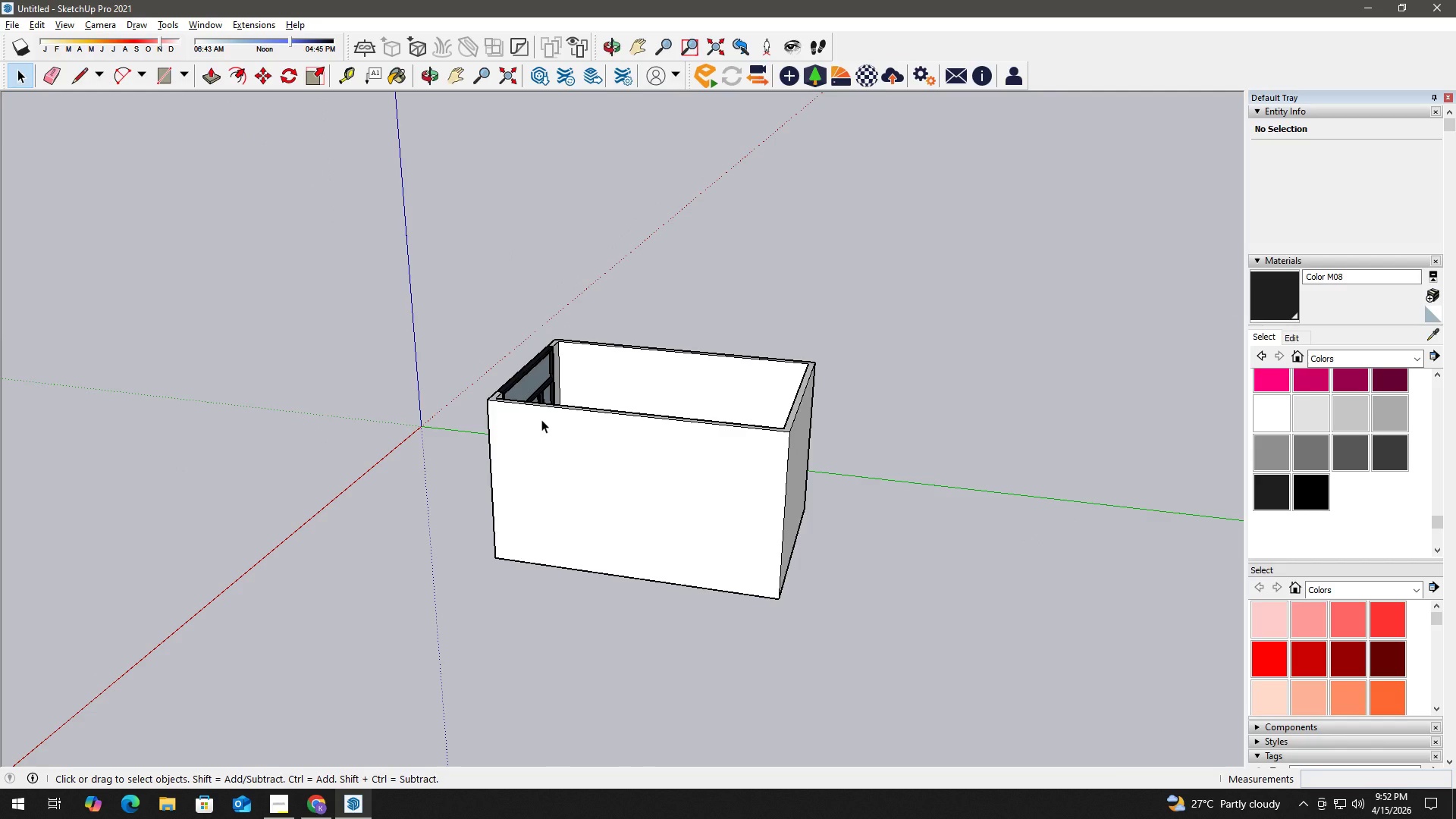 
scroll: coordinate [446, 340], scroll_direction: down, amount: 3.0
 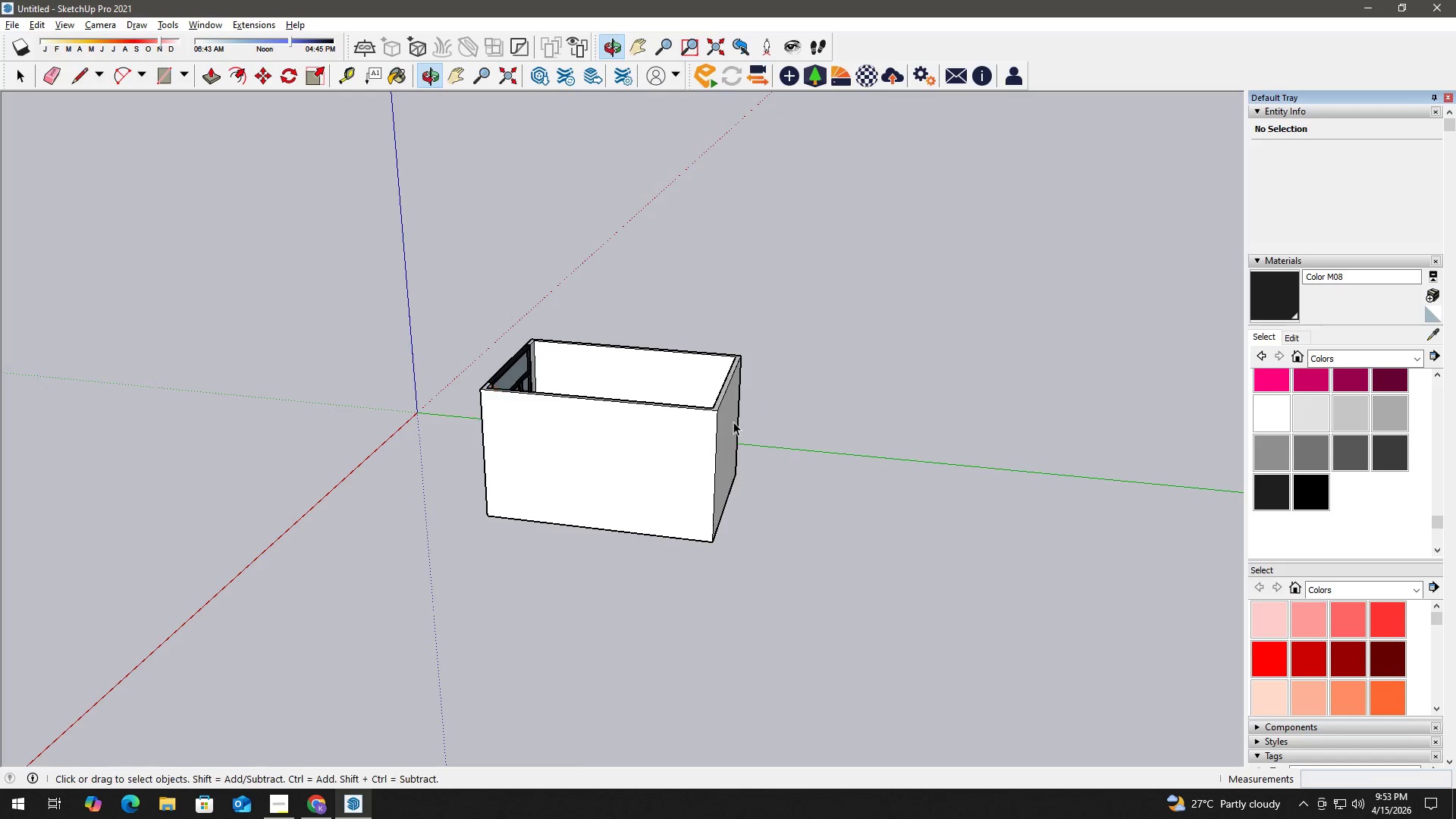 
scroll: coordinate [621, 564], scroll_direction: up, amount: 6.0
 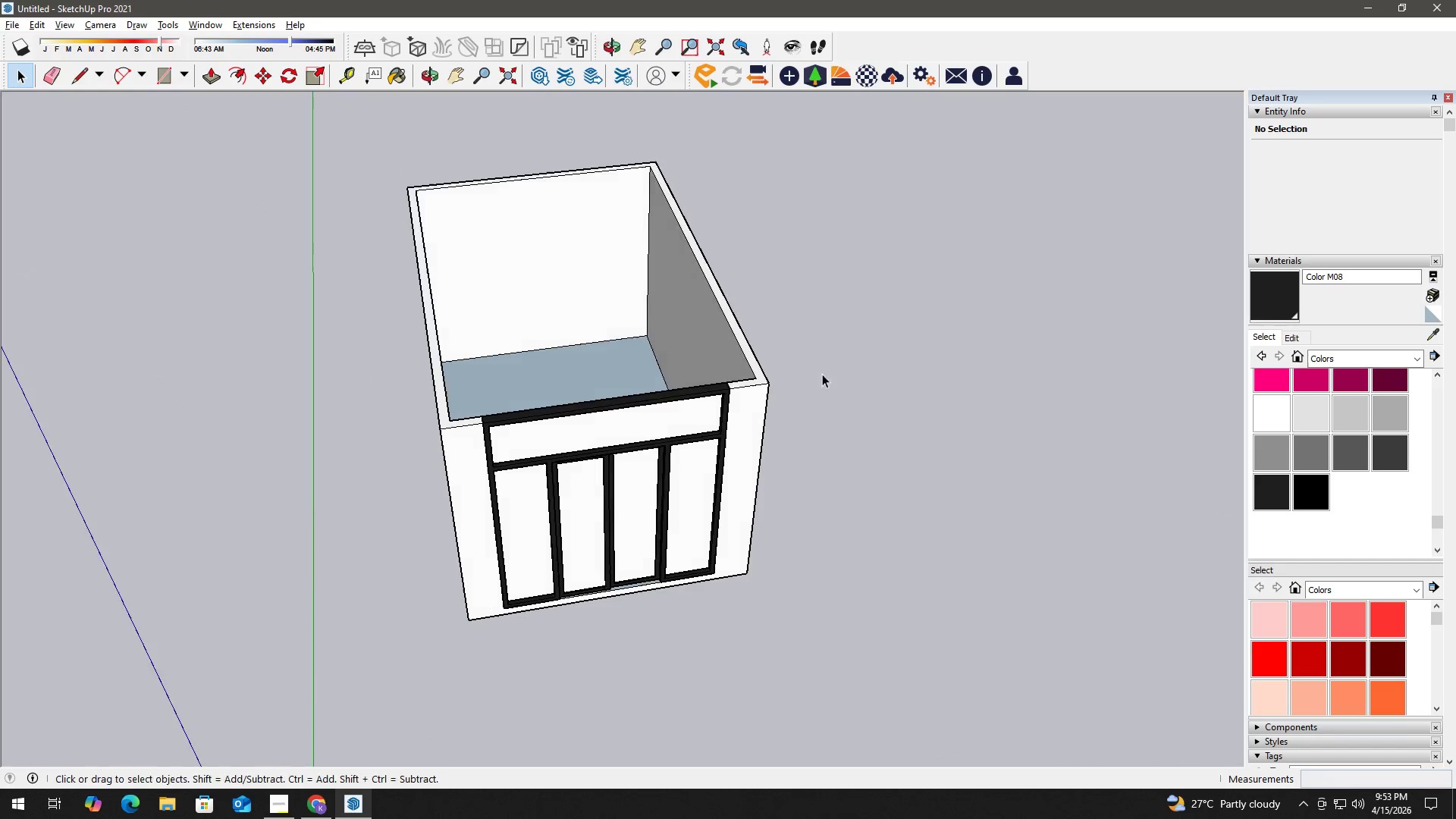 
left_click([574, 397])
 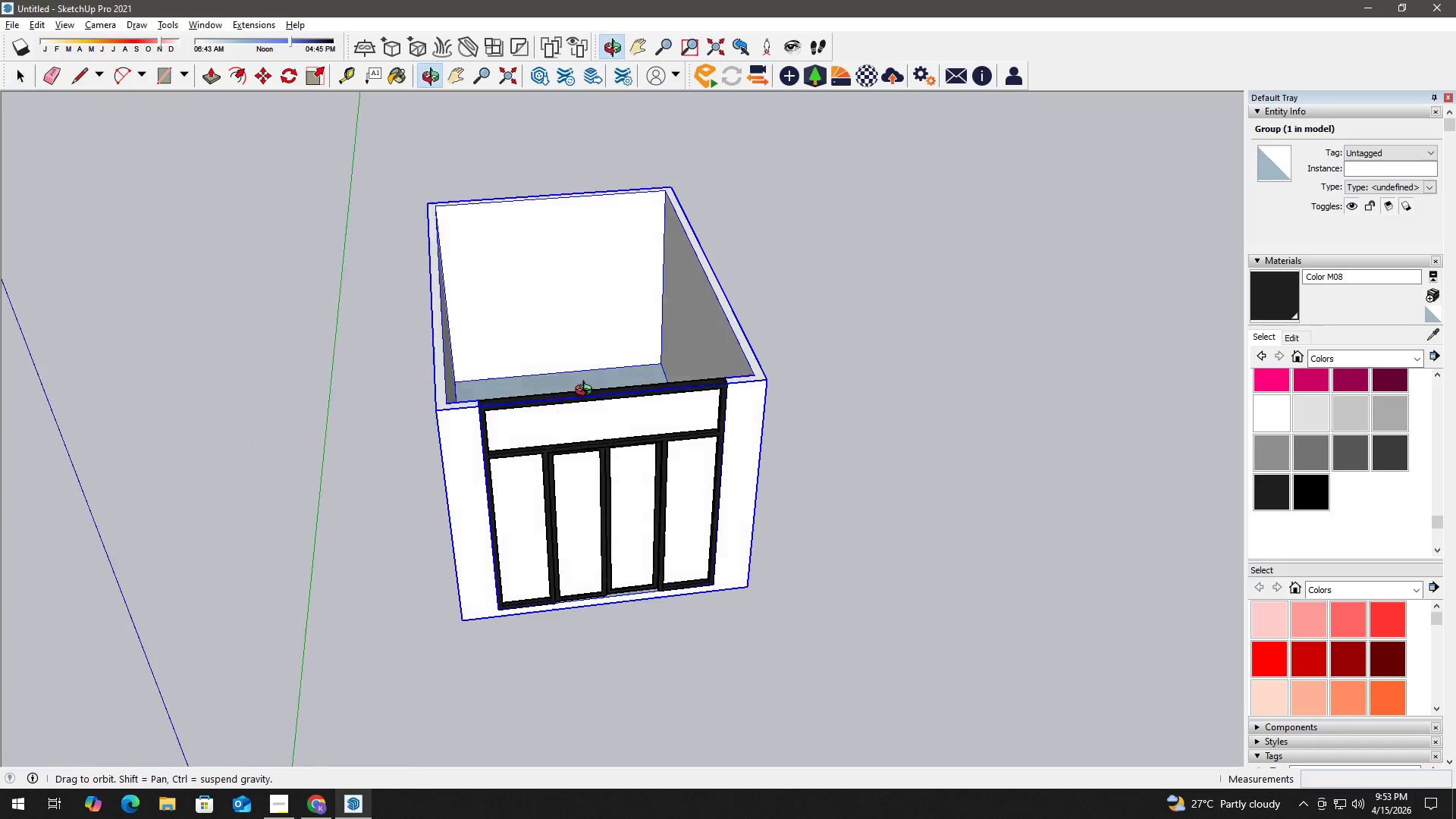 
left_click([572, 394])
 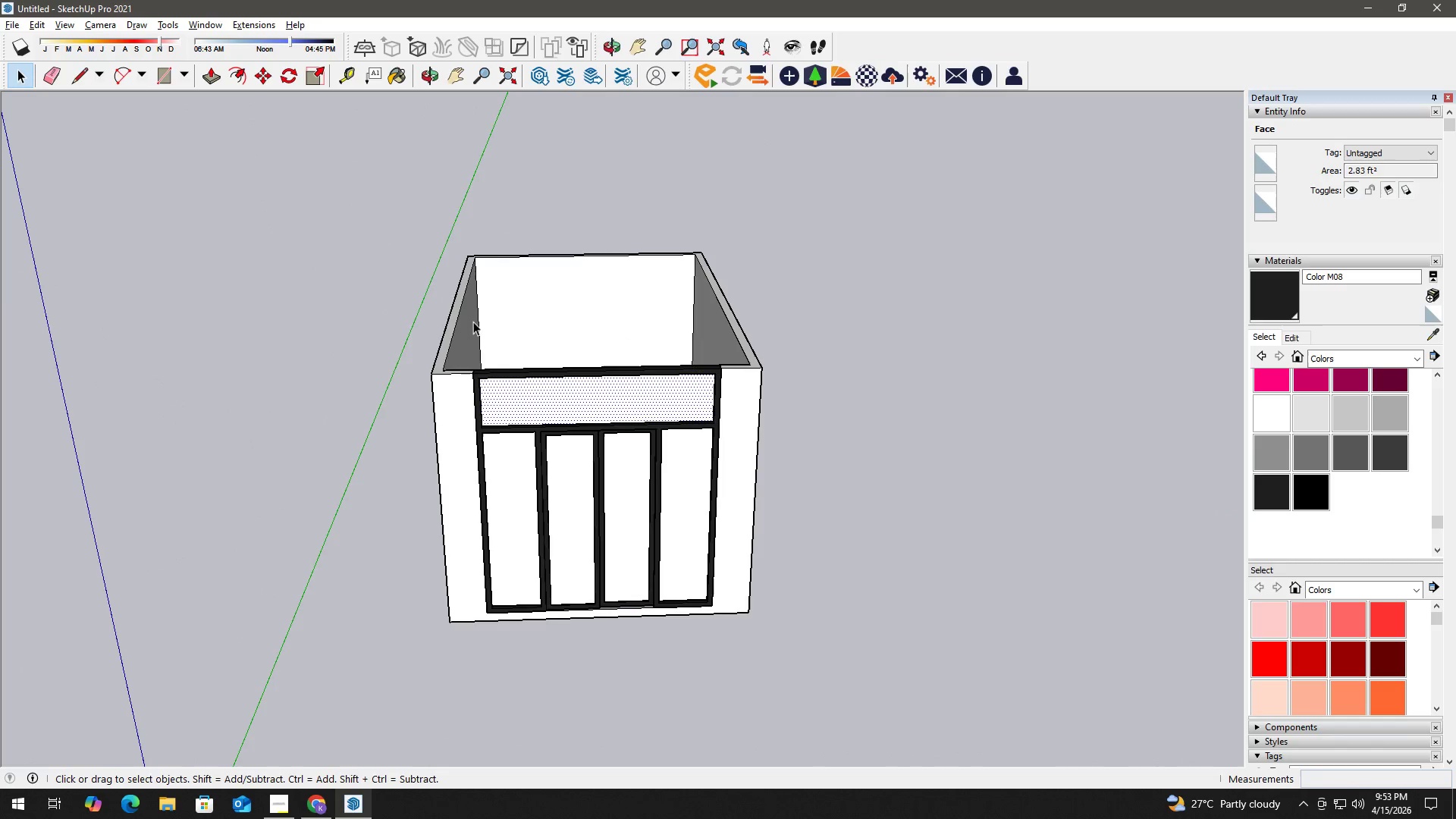 
left_click_drag(start_coordinate=[425, 311], to_coordinate=[745, 617])
 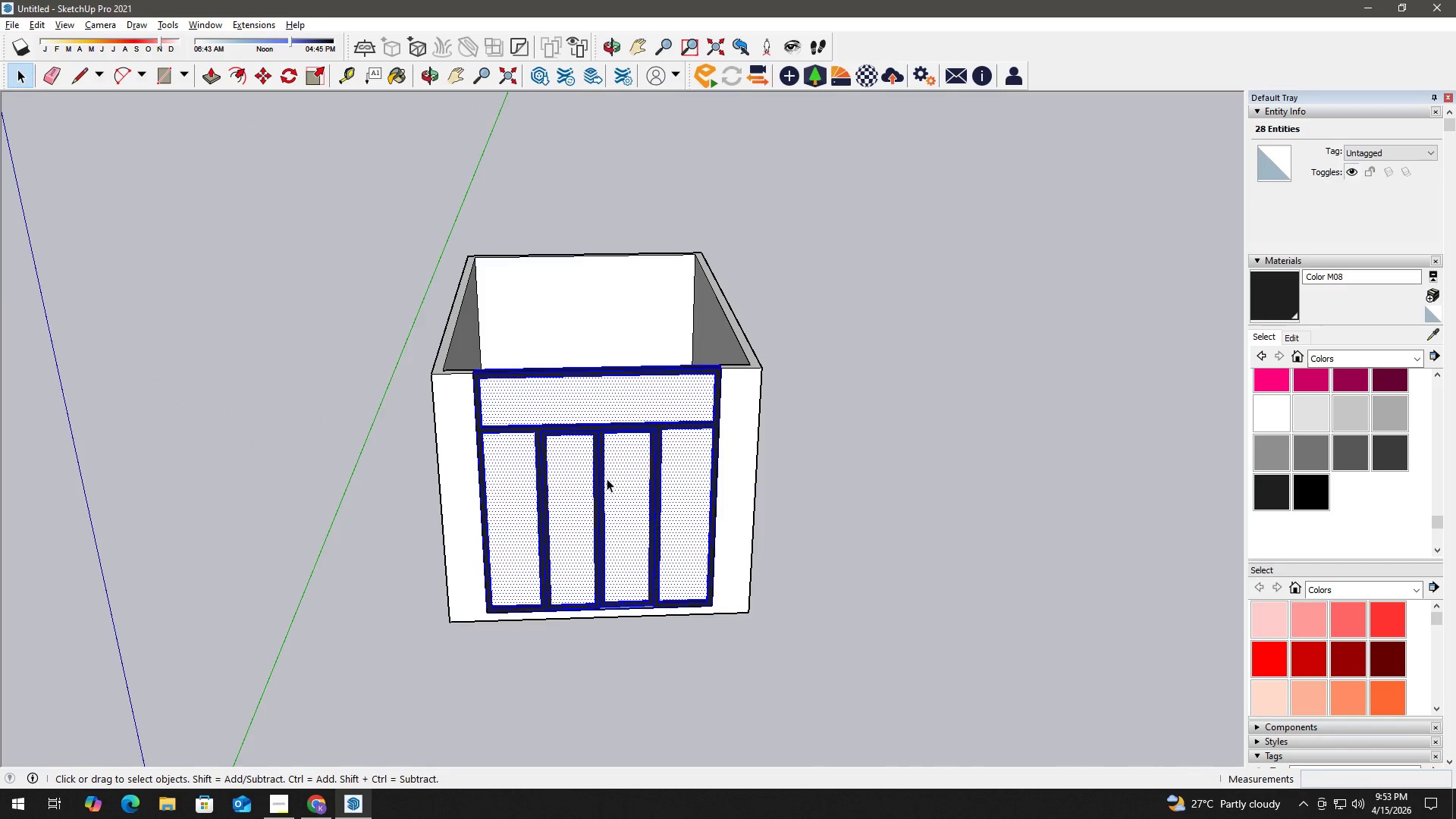 
right_click([606, 475])
 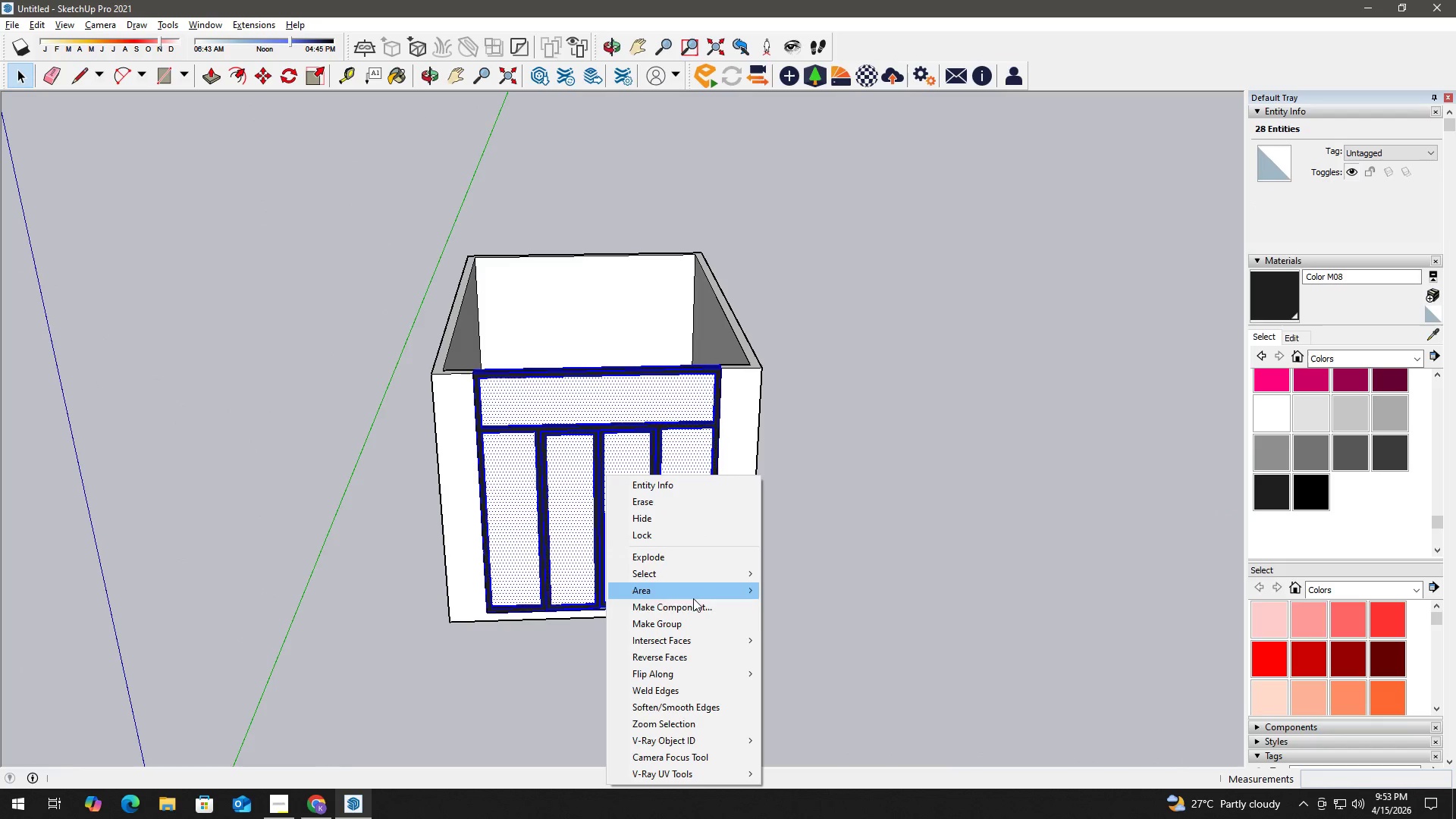 
left_click([694, 603])
 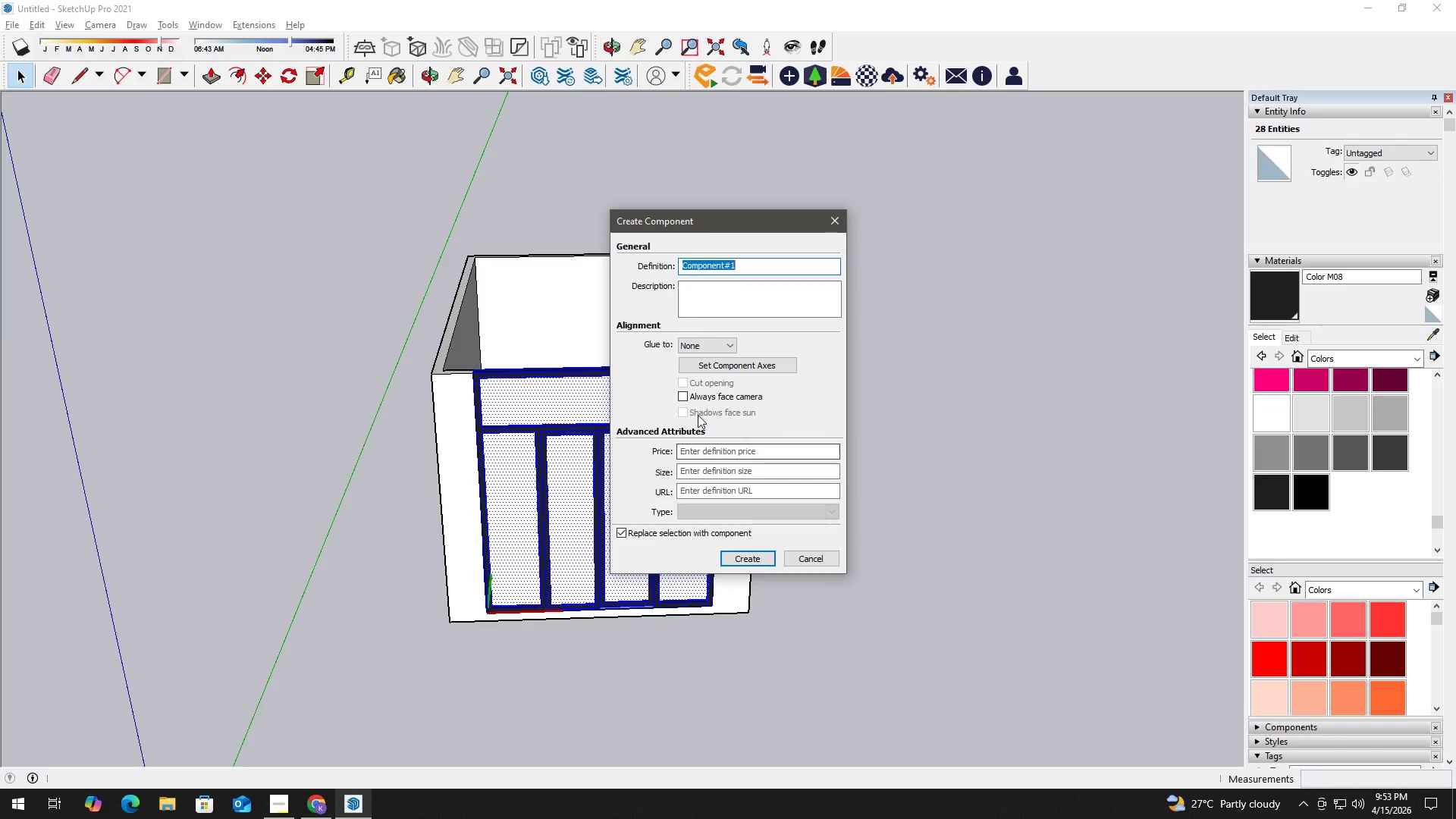 
type(Glass Windo)
 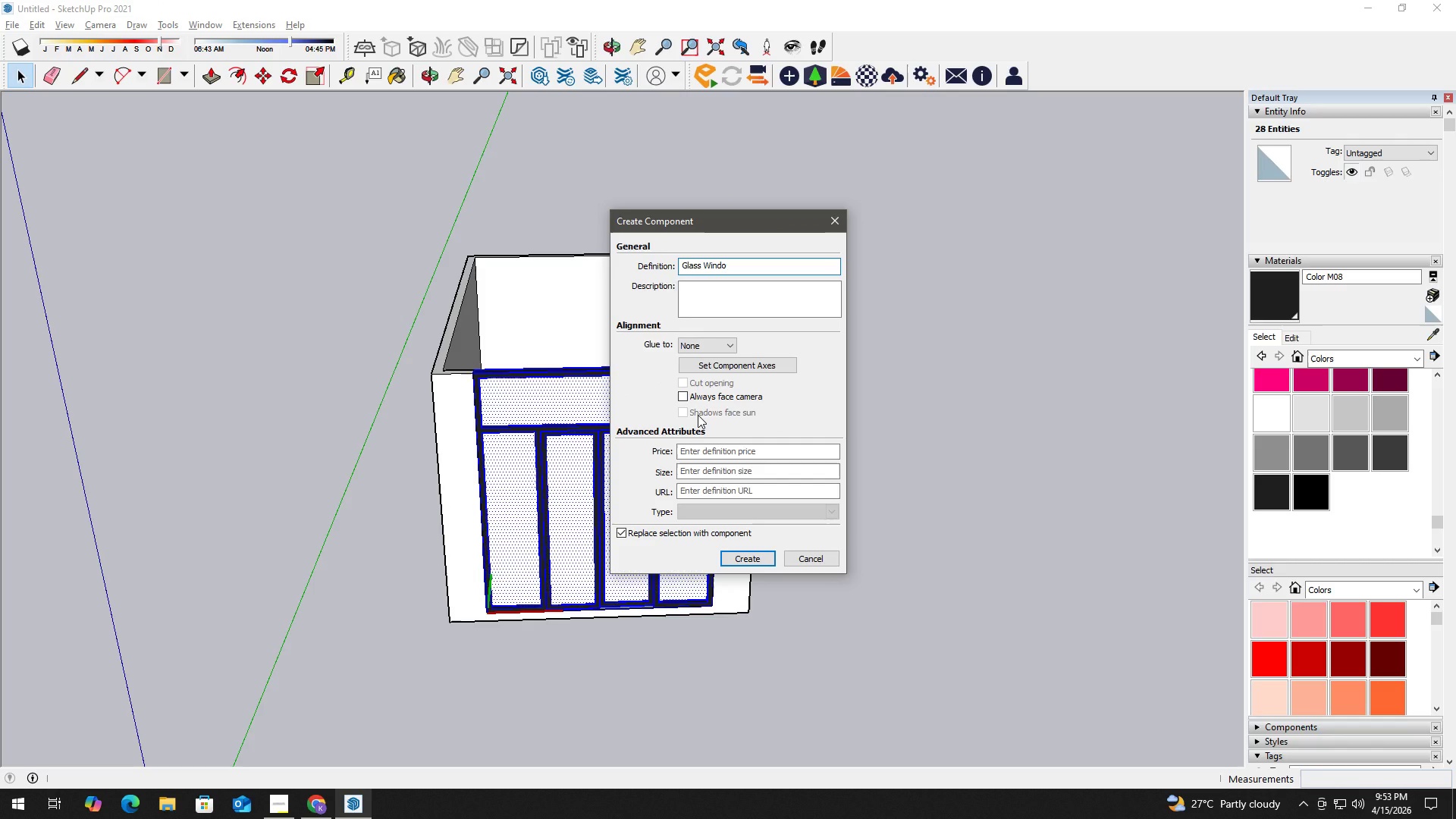 
key(Control+ControlLeft)
 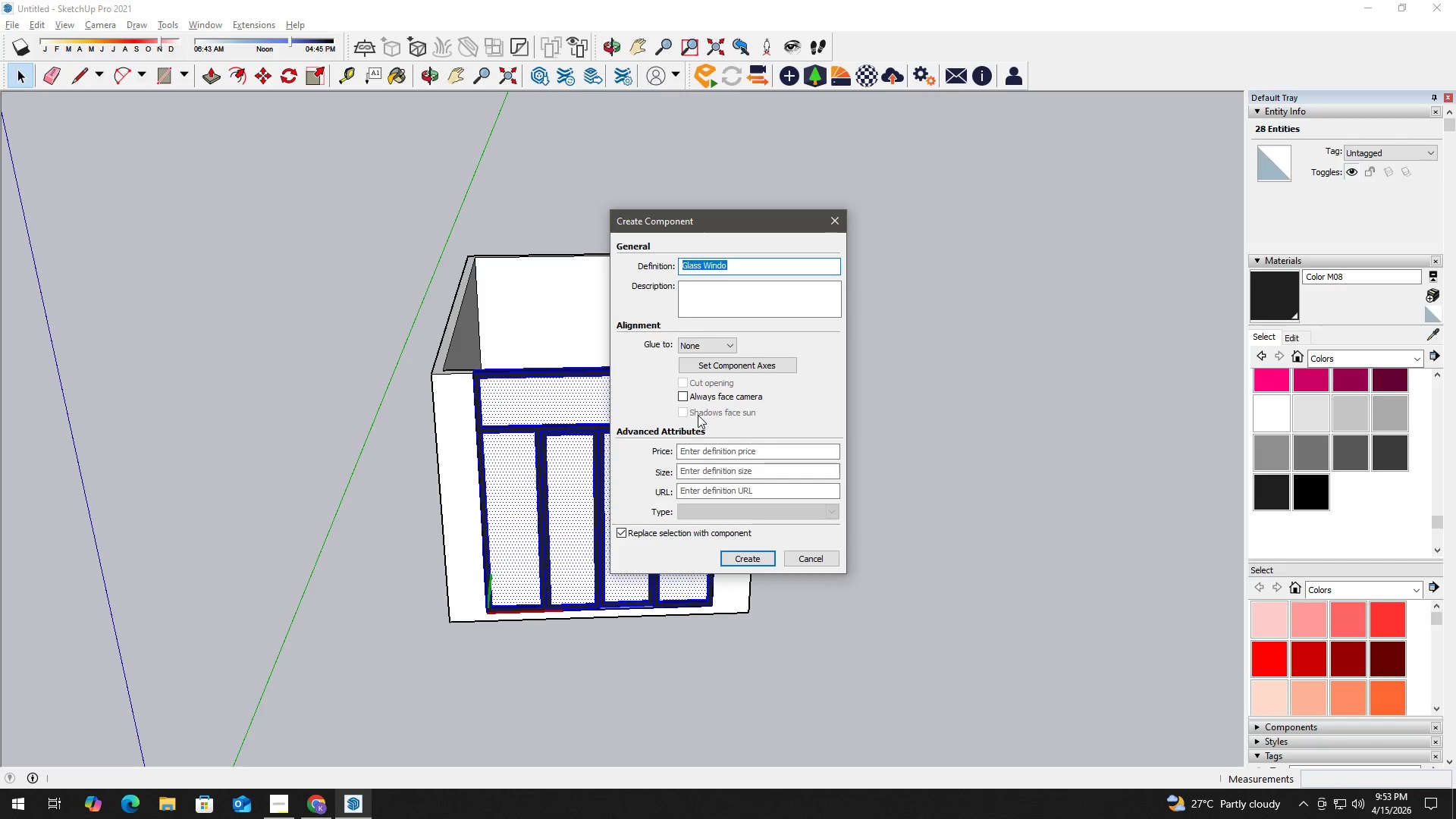 
key(Control+A)
 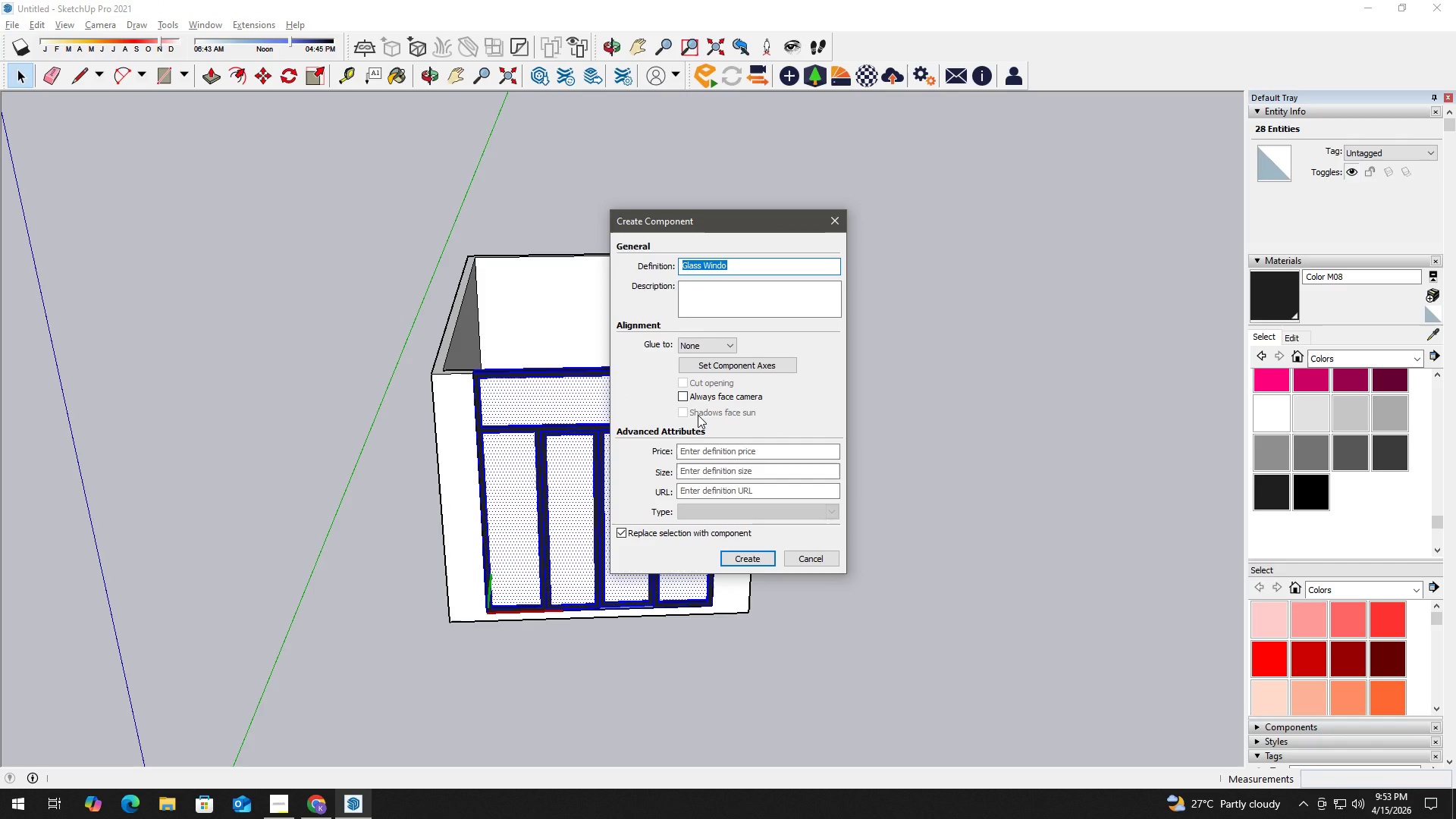 
type(Floor to Ceiling Glass Door an )
key(Backspace)
type(d Window)
 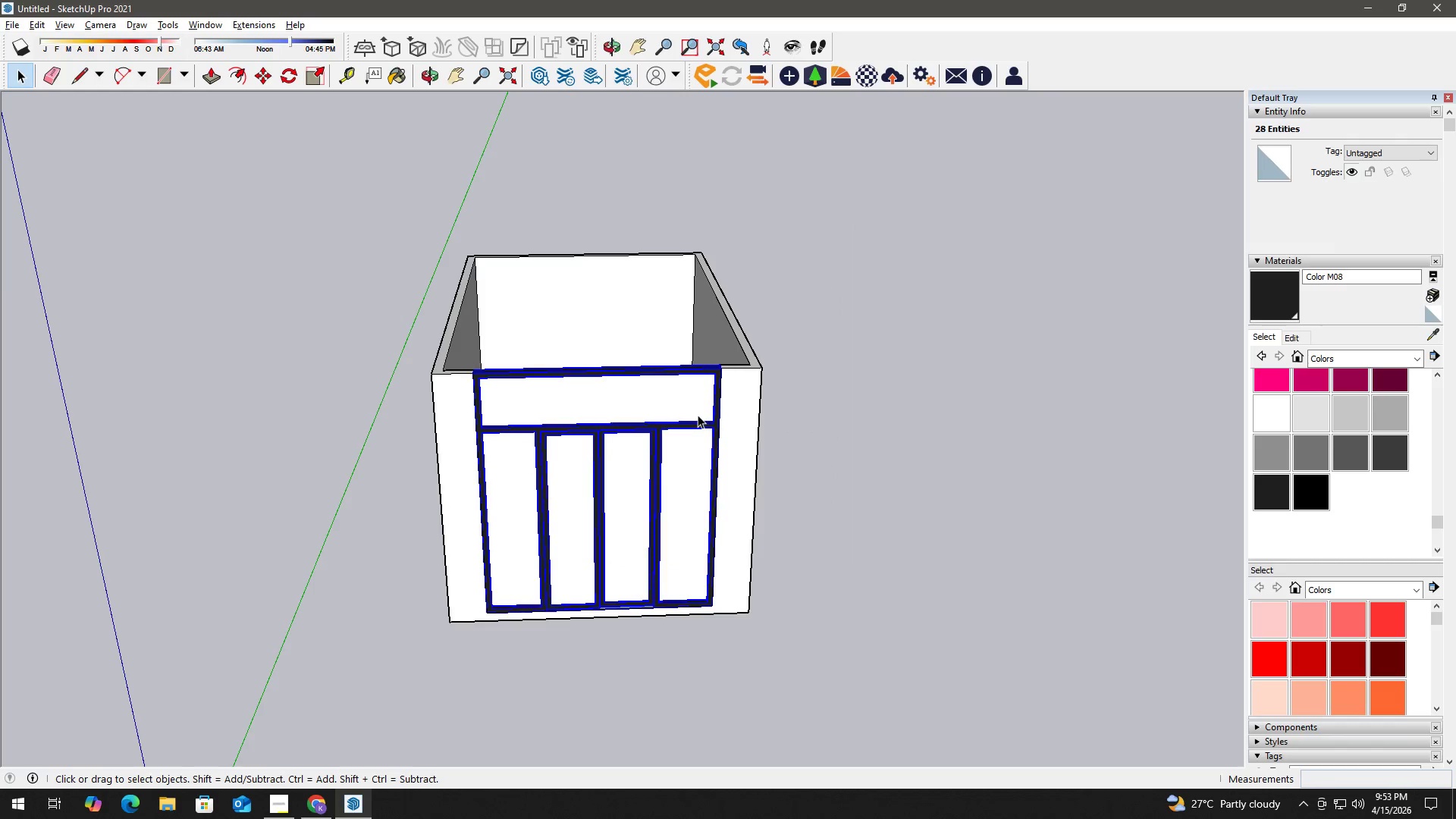 
 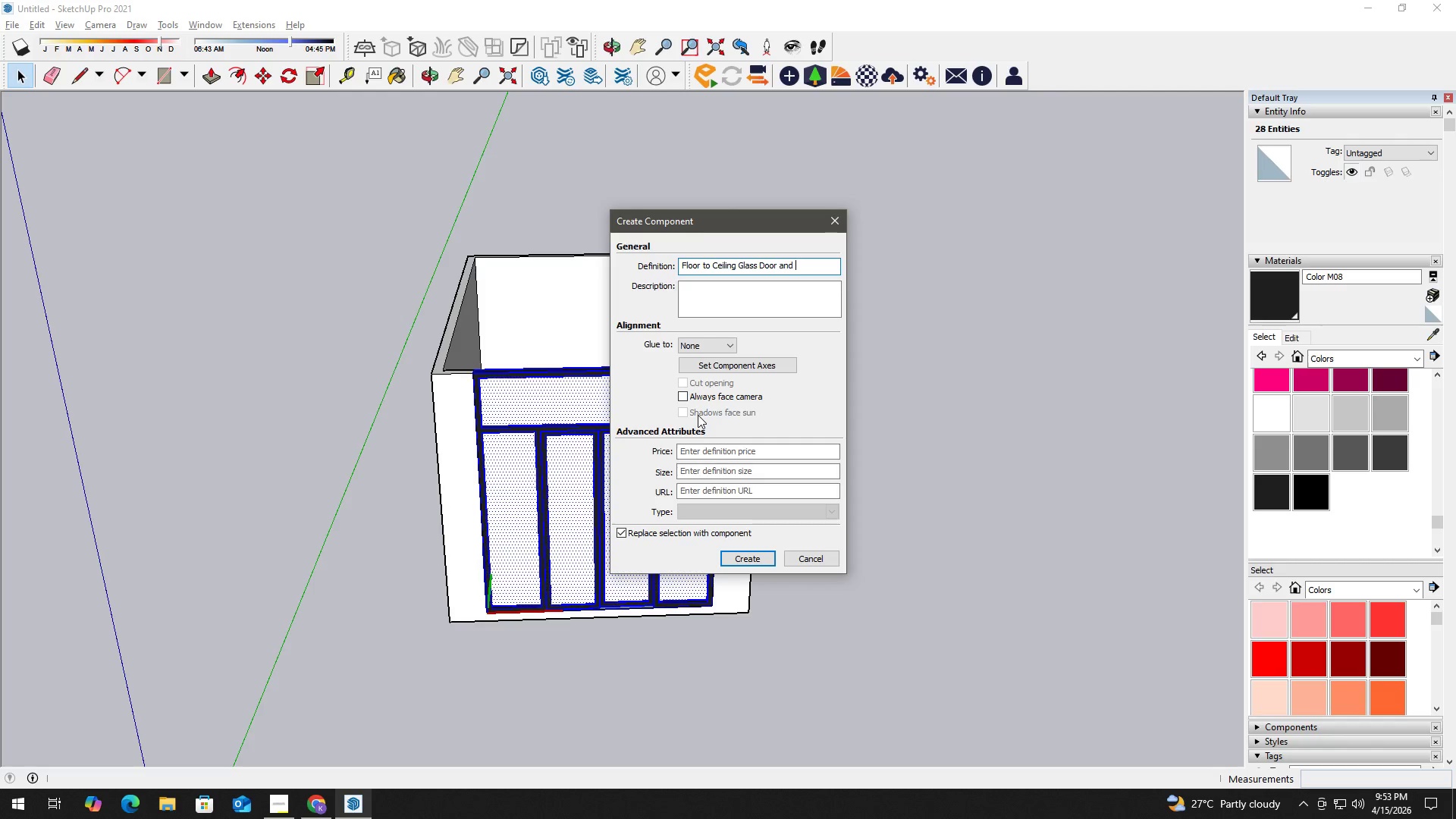 
key(Enter)
 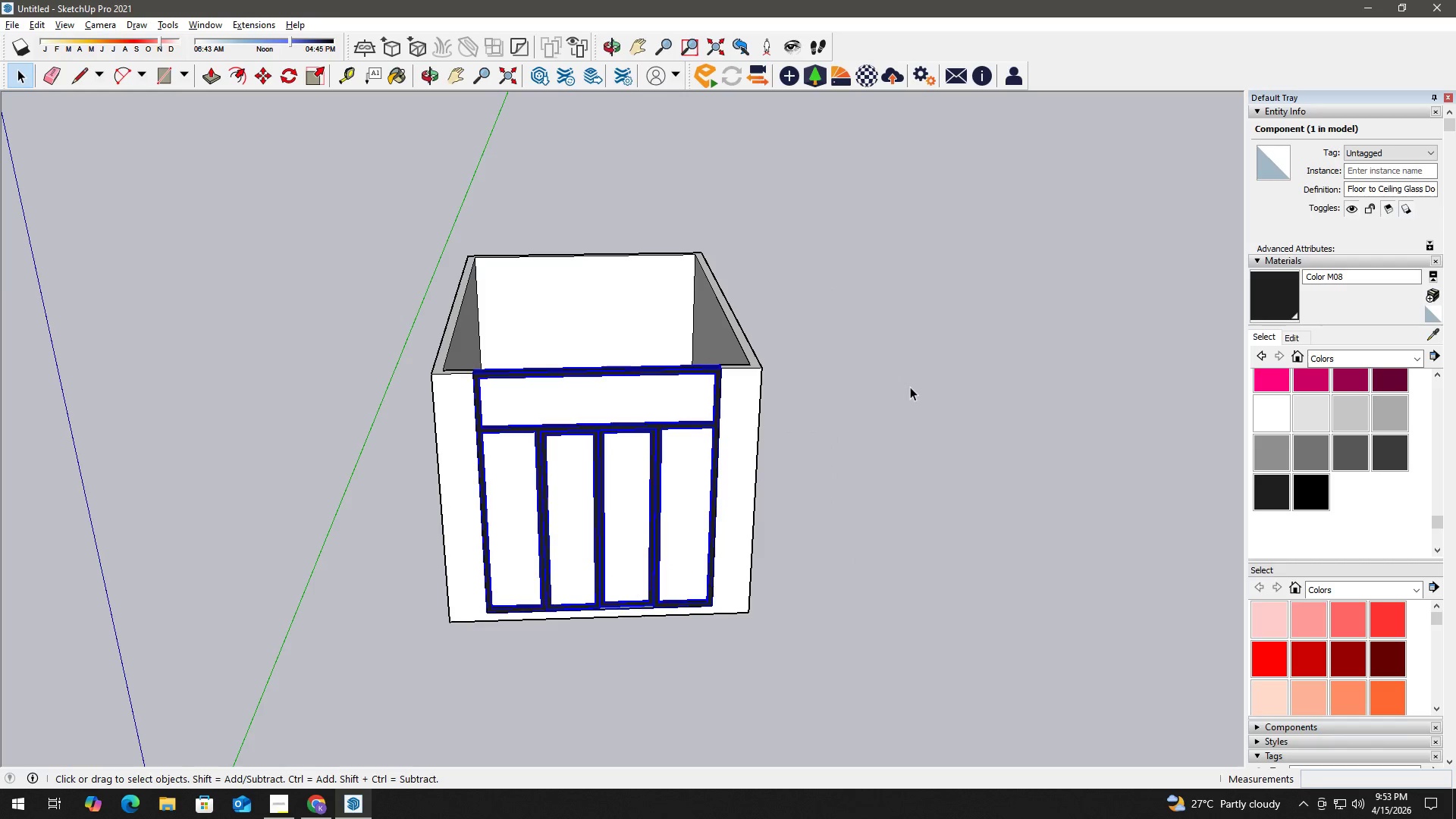 
double_click([584, 378])
 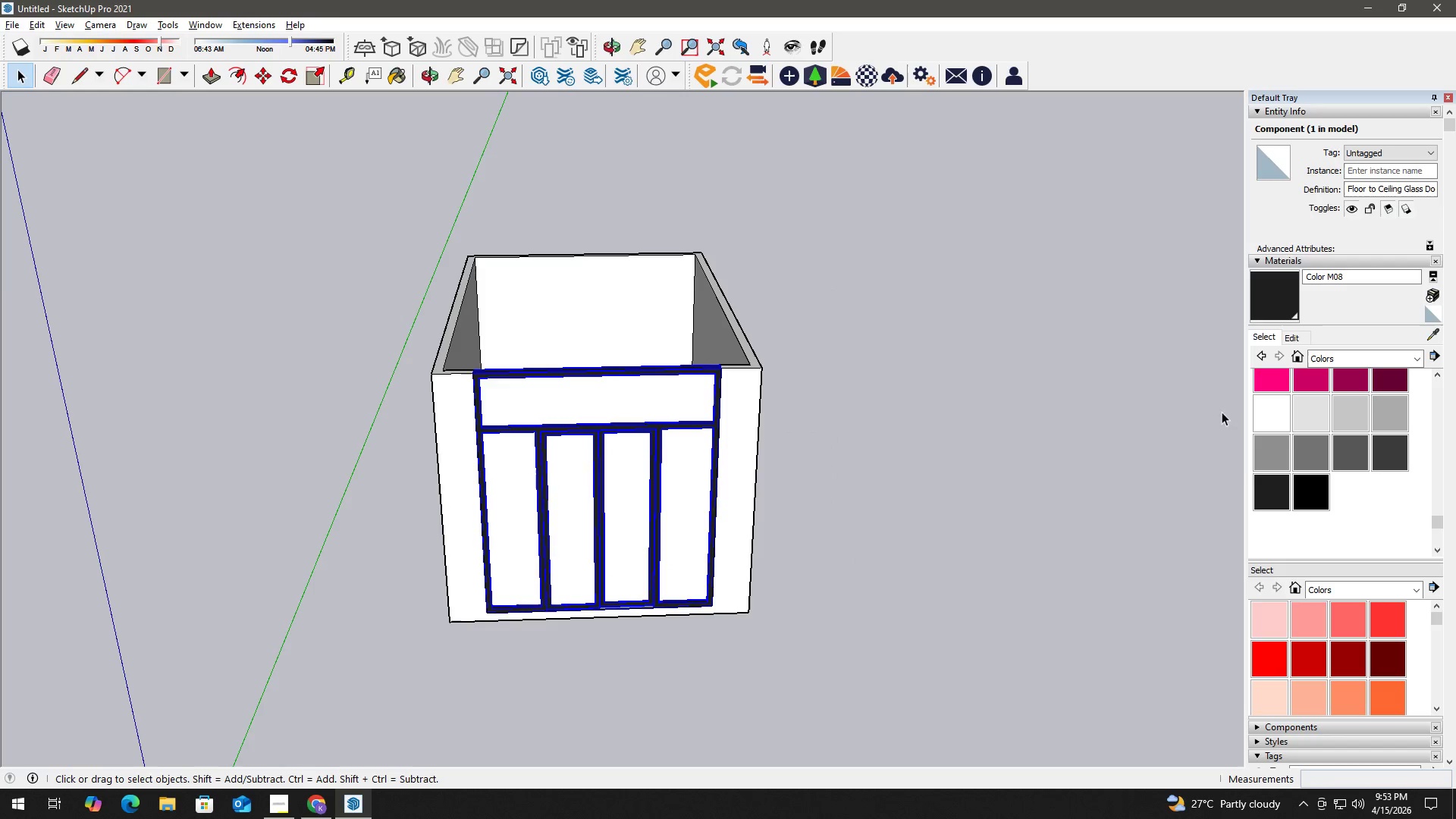 
scroll: coordinate [1429, 676], scroll_direction: down, amount: 9.0
 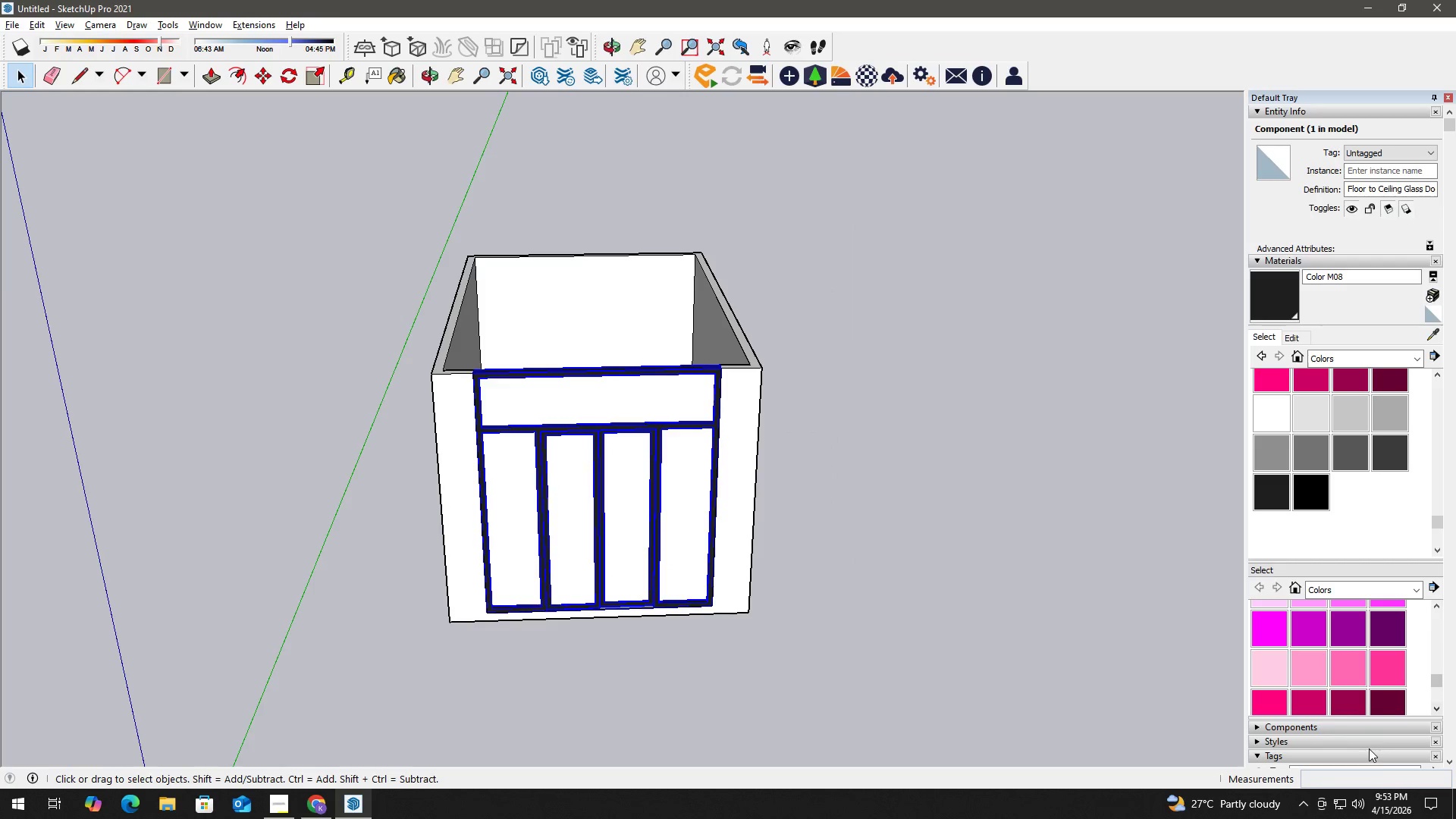 
left_click([1375, 756])
 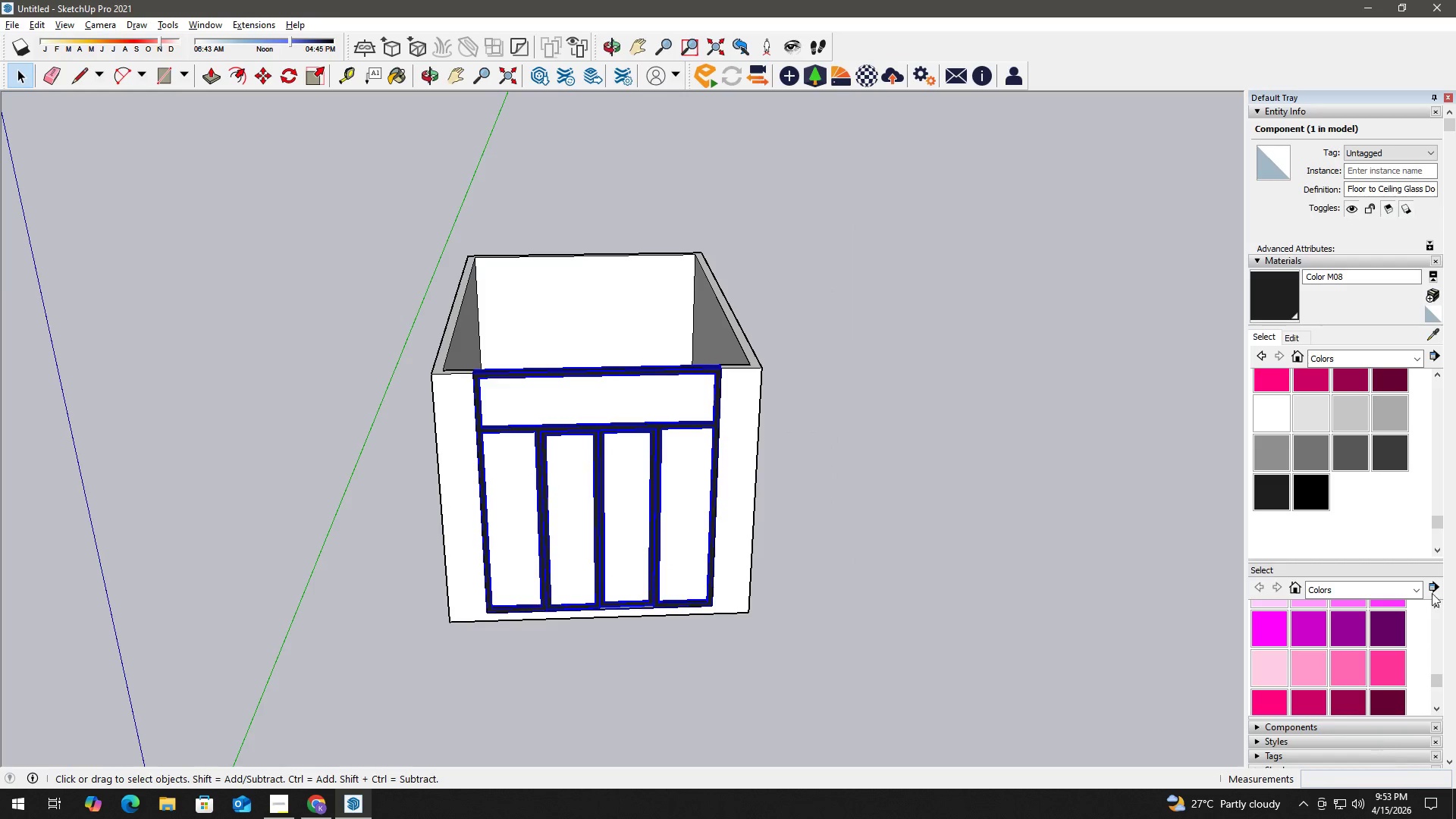 
scroll: coordinate [1455, 542], scroll_direction: down, amount: 4.0
 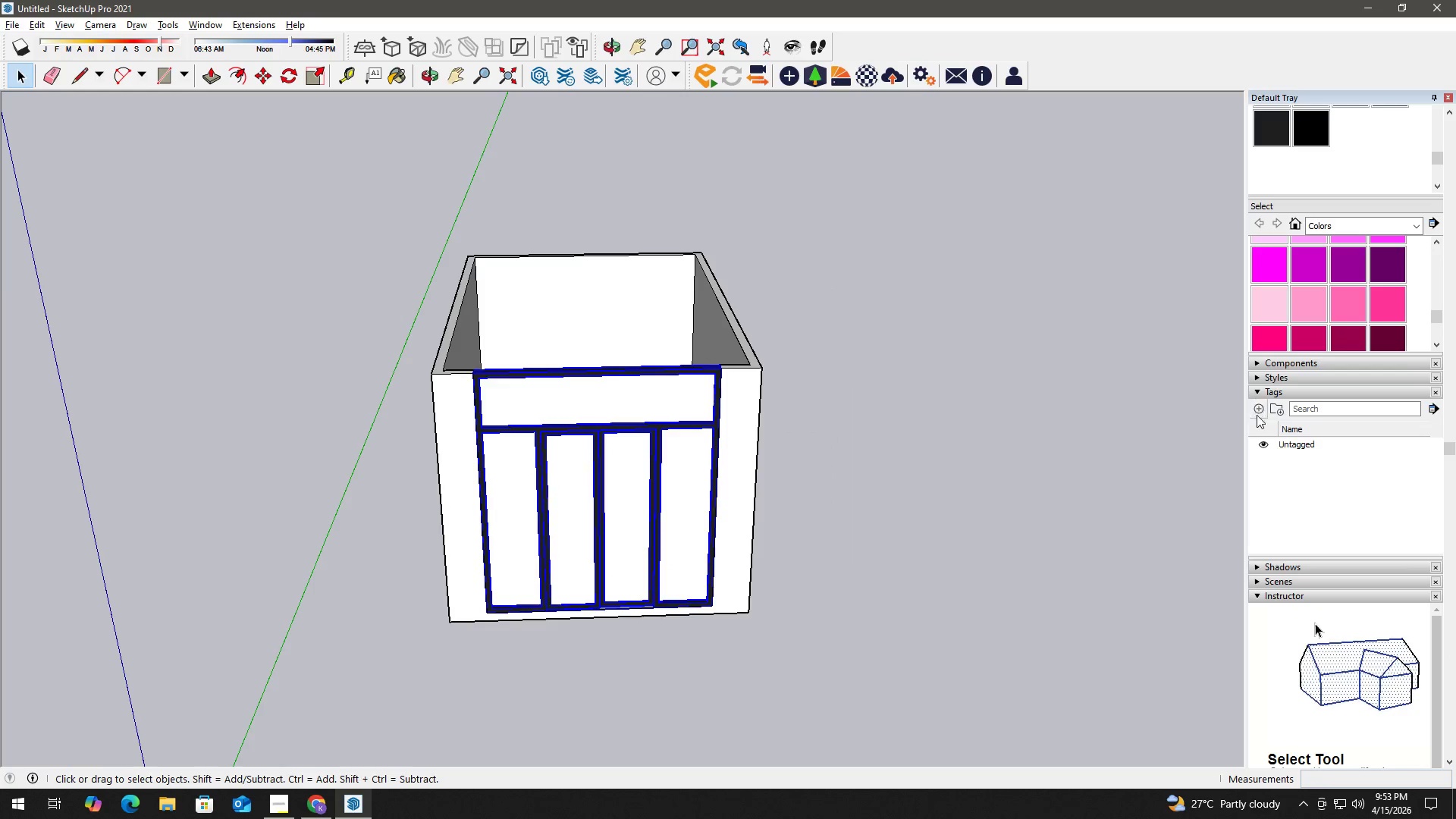 
left_click([1258, 411])
 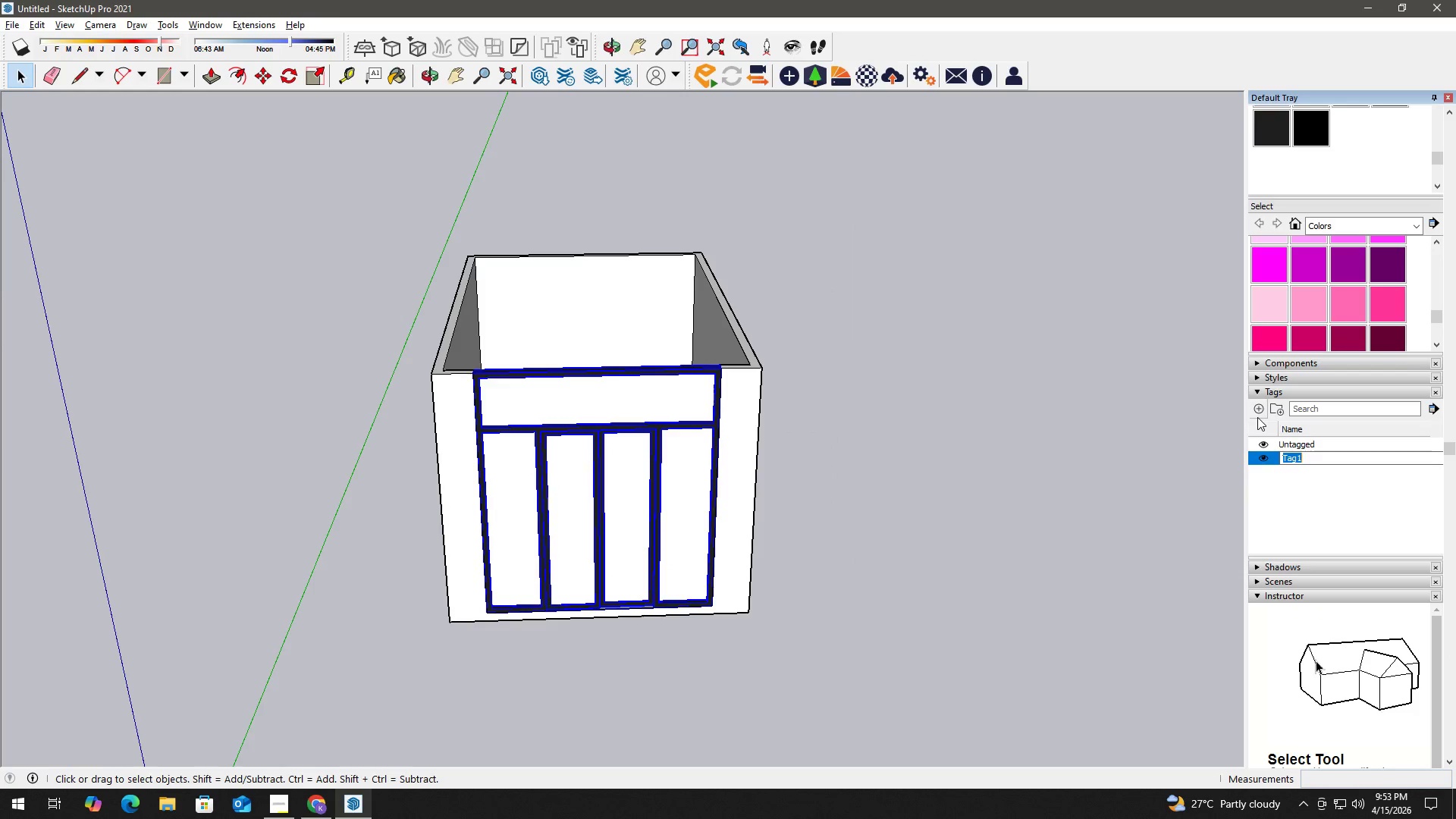 
type(Glass Window)
 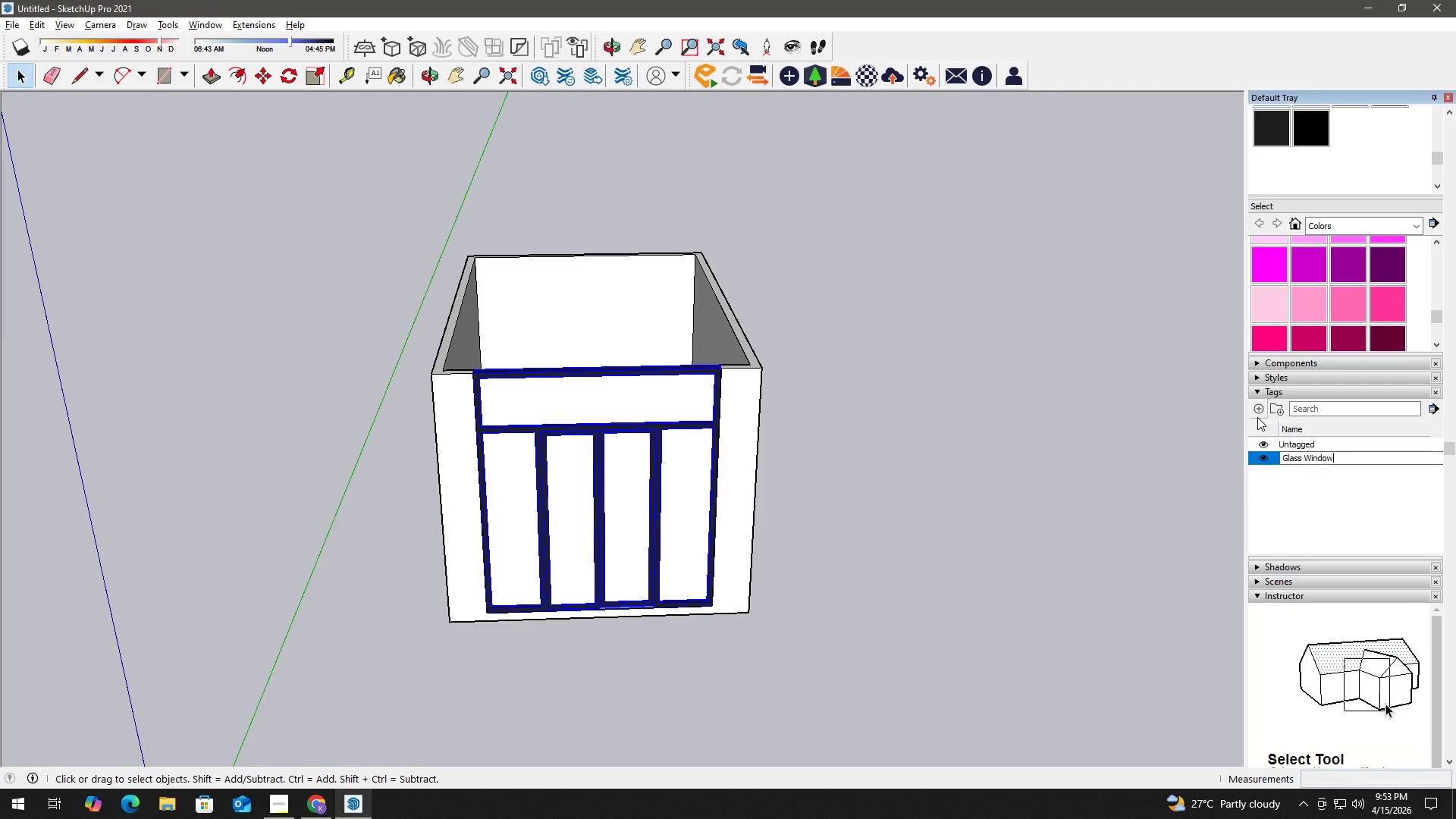 
key(Enter)
 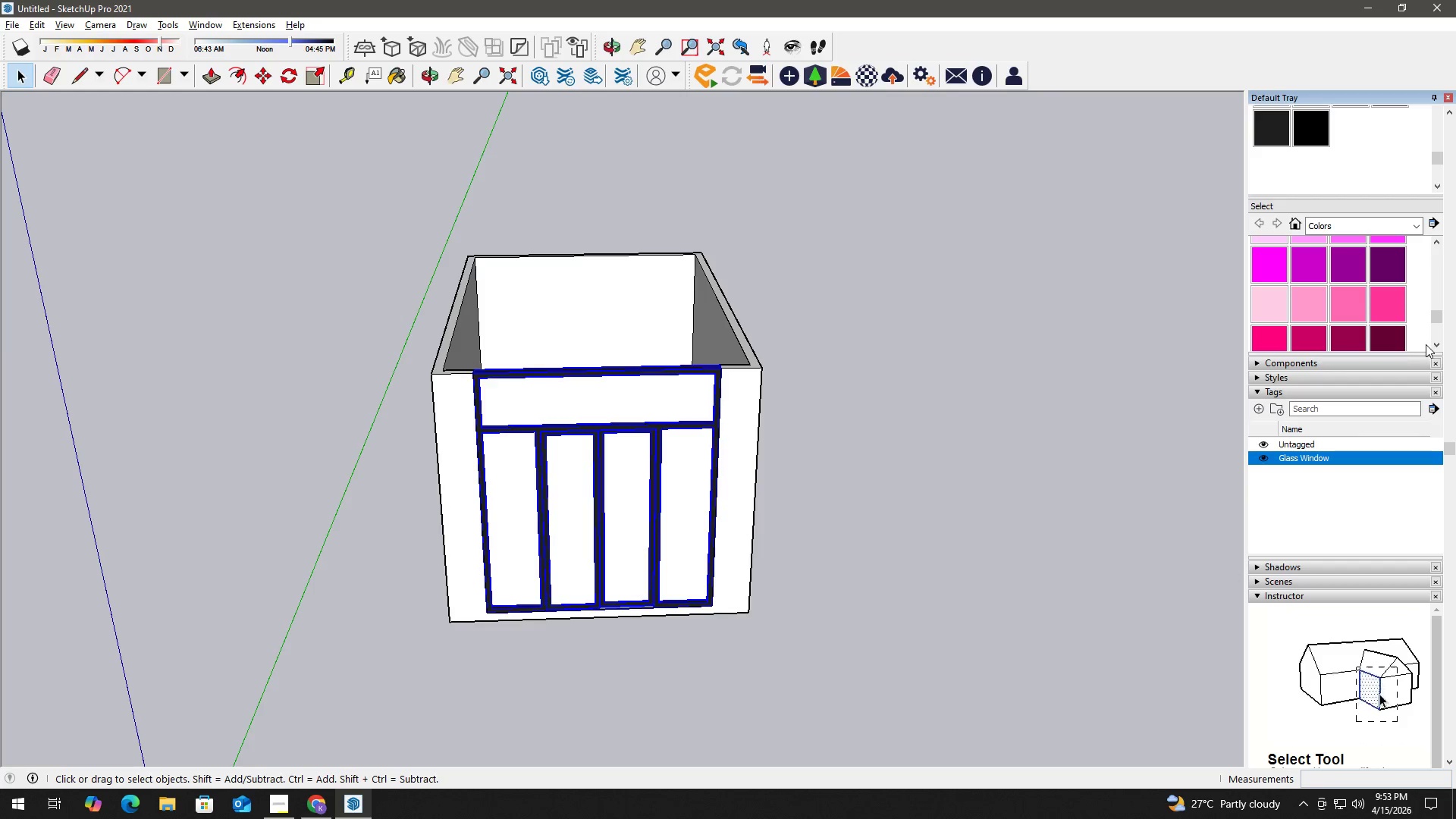 
left_click([1411, 153])
 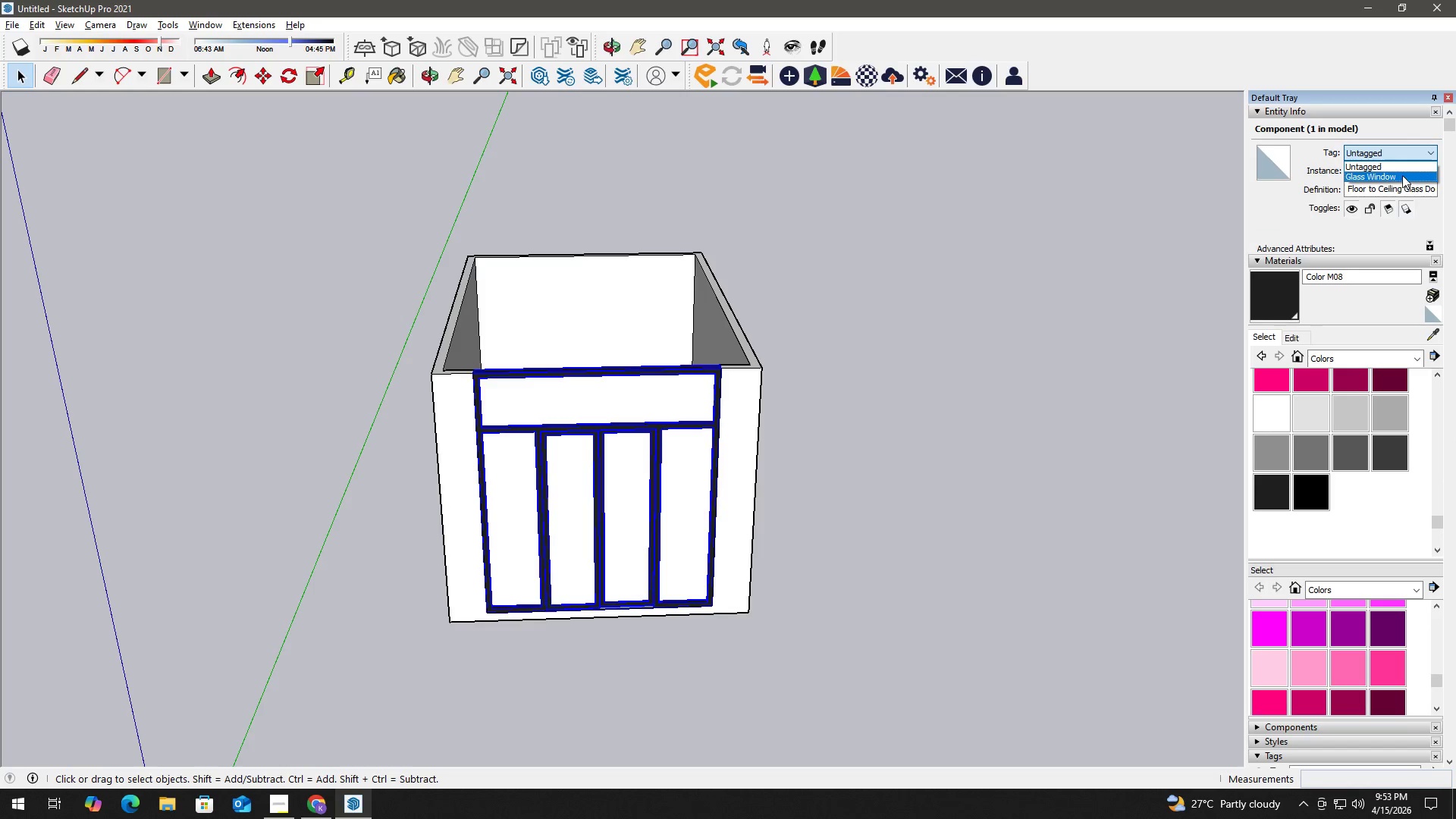 
scroll: coordinate [1439, 226], scroll_direction: up, amount: 6.0
 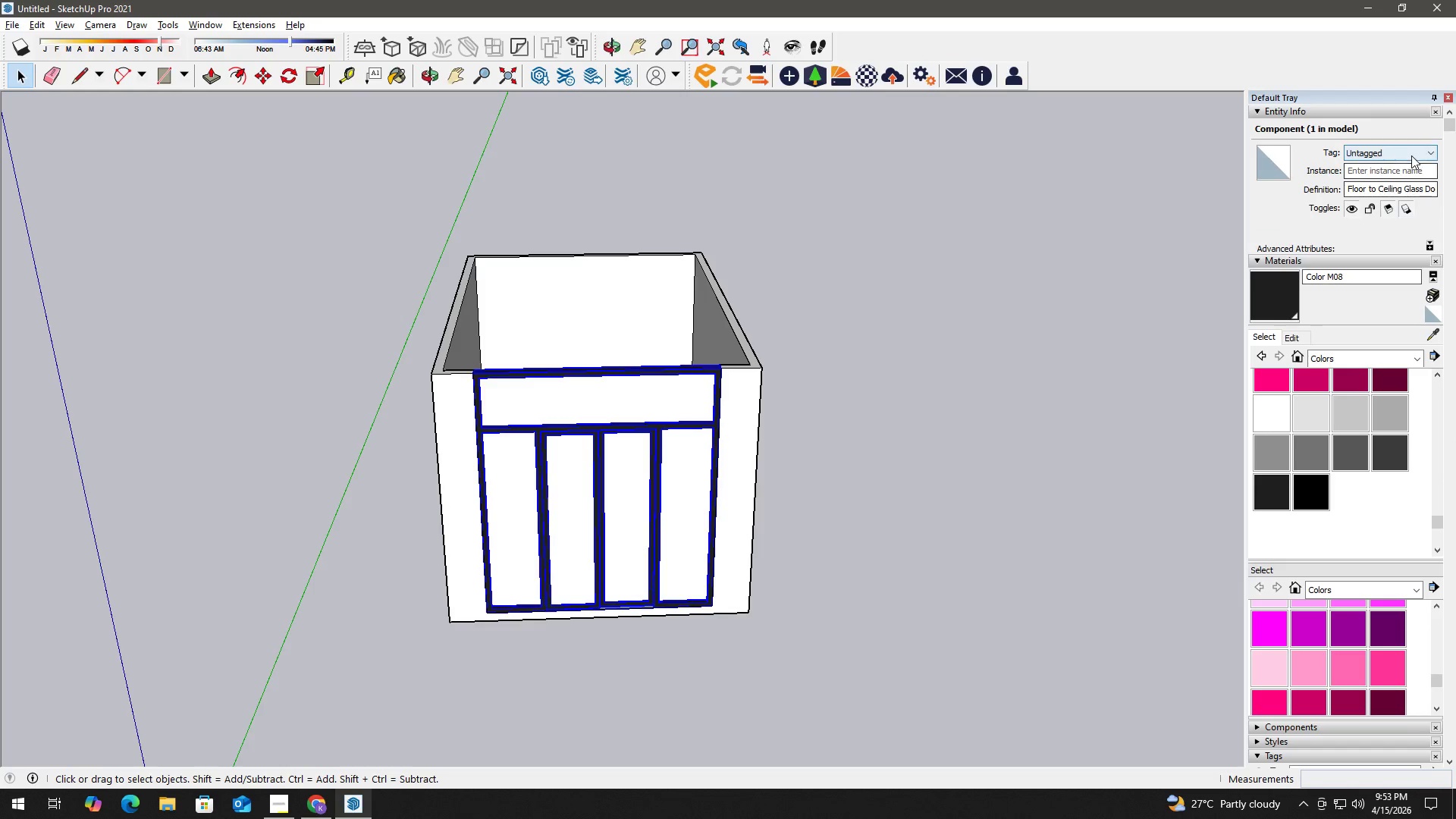 
left_click([1402, 175])
 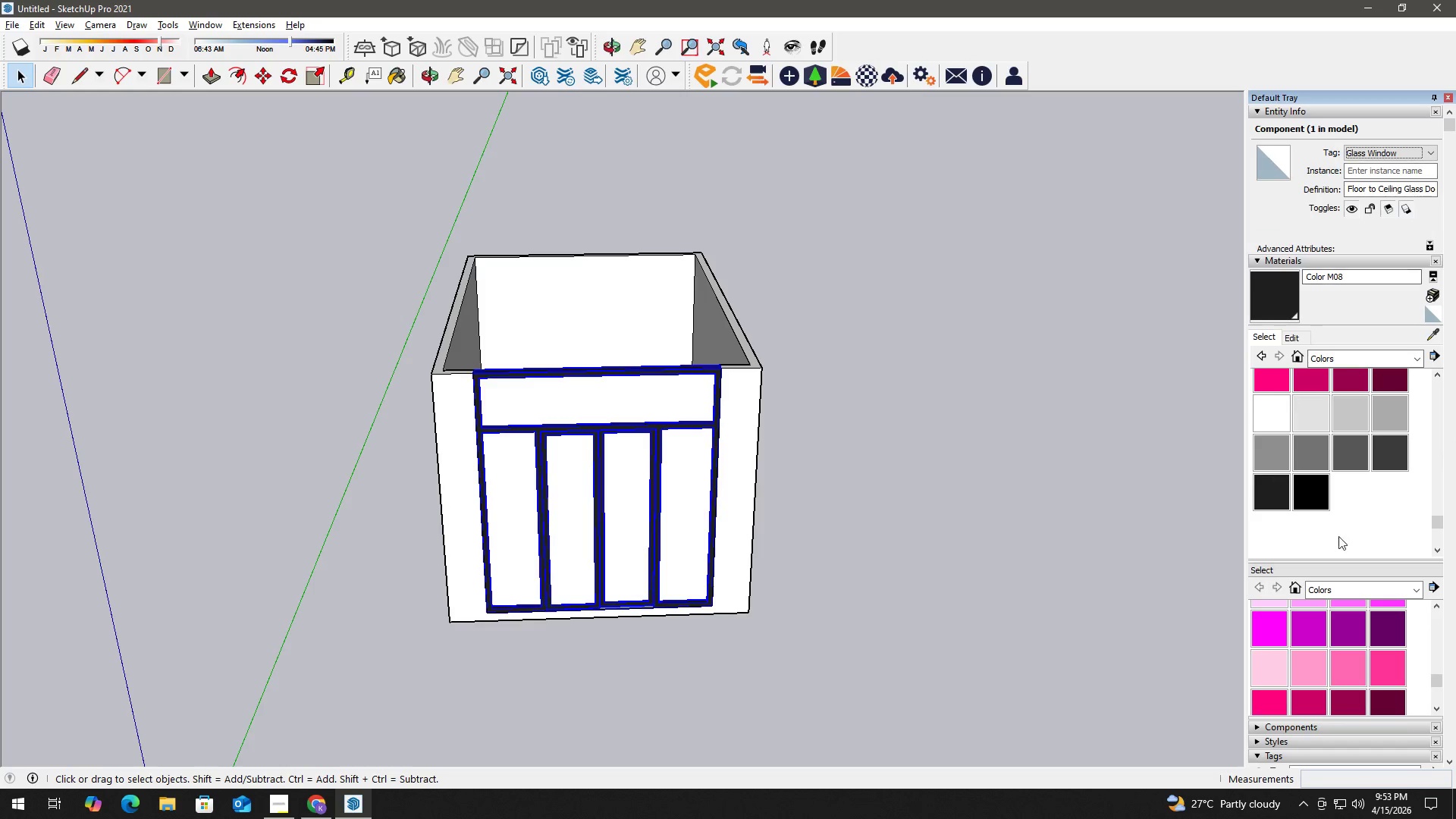 
scroll: coordinate [1455, 560], scroll_direction: down, amount: 9.0
 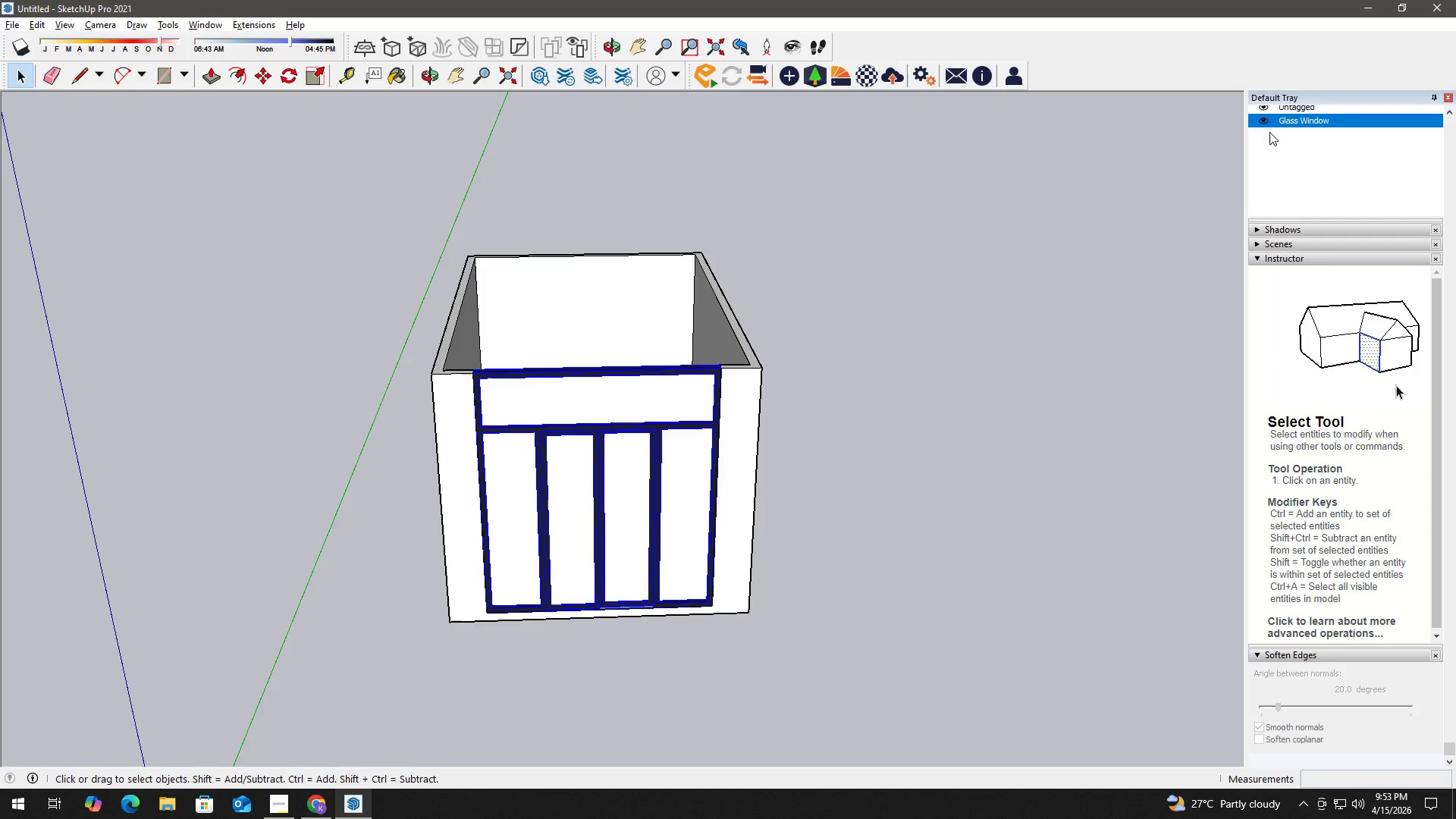 
left_click([1263, 118])
 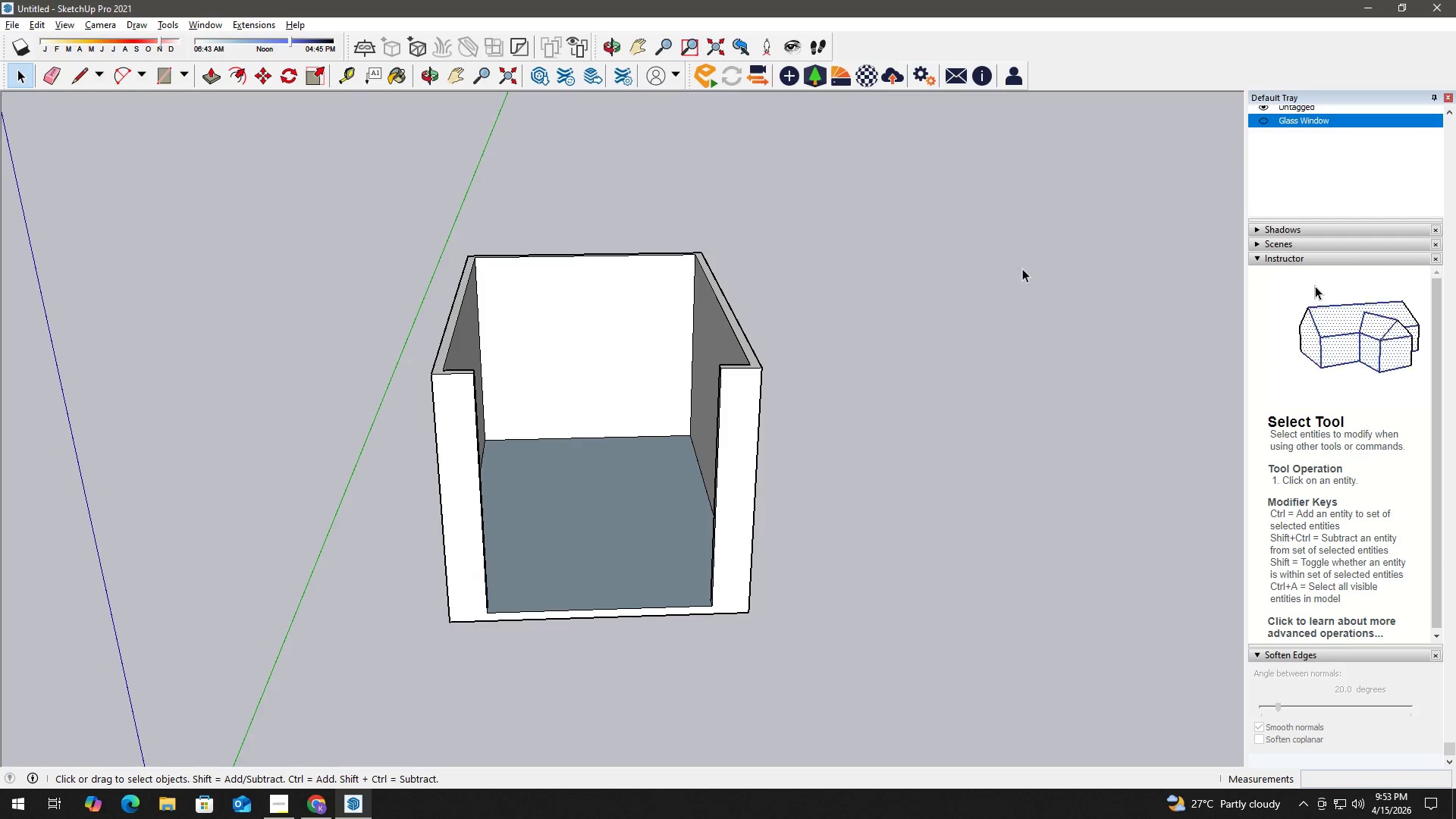 
scroll: coordinate [804, 409], scroll_direction: down, amount: 2.0
 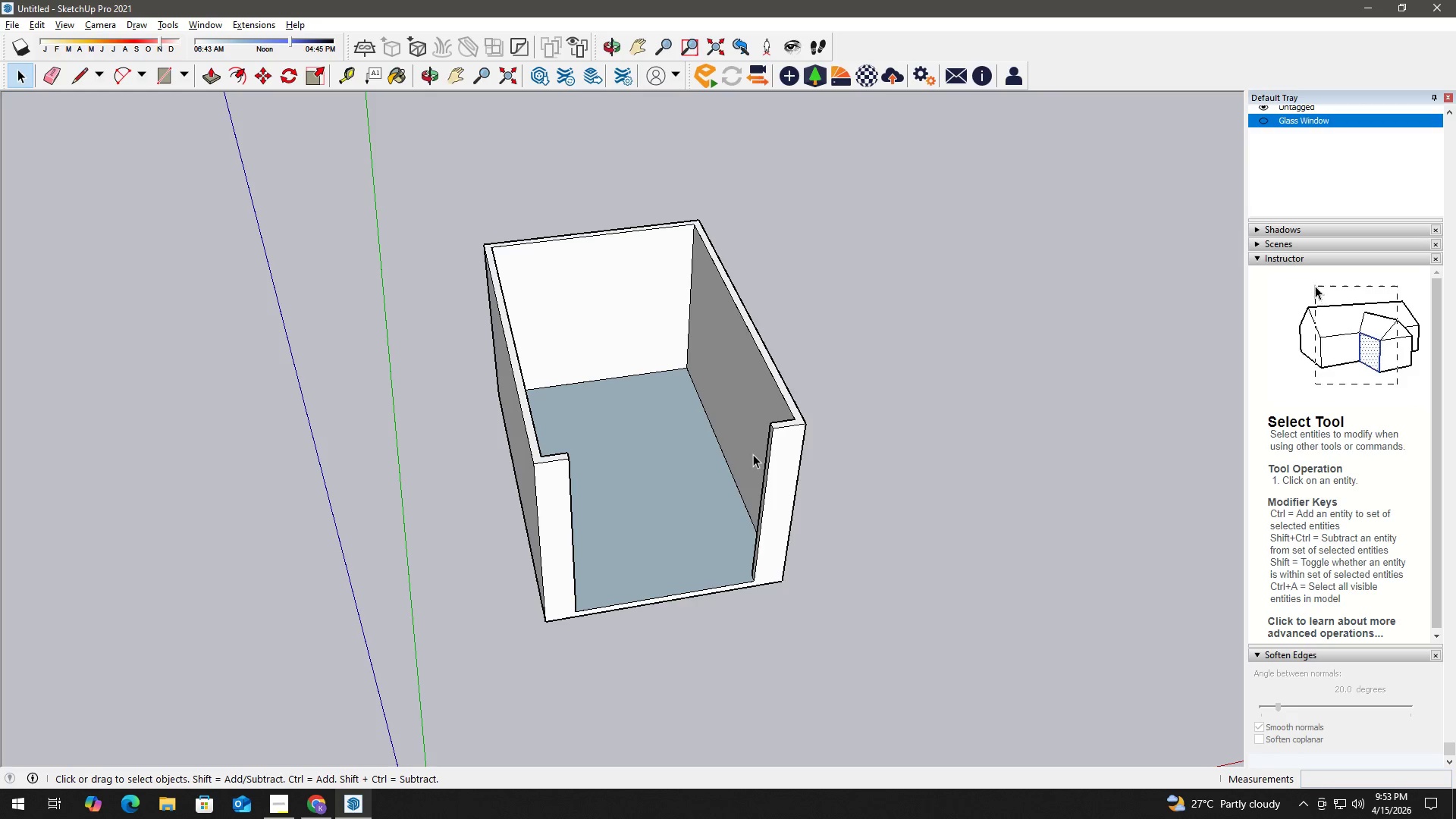 
wait(9.15)
 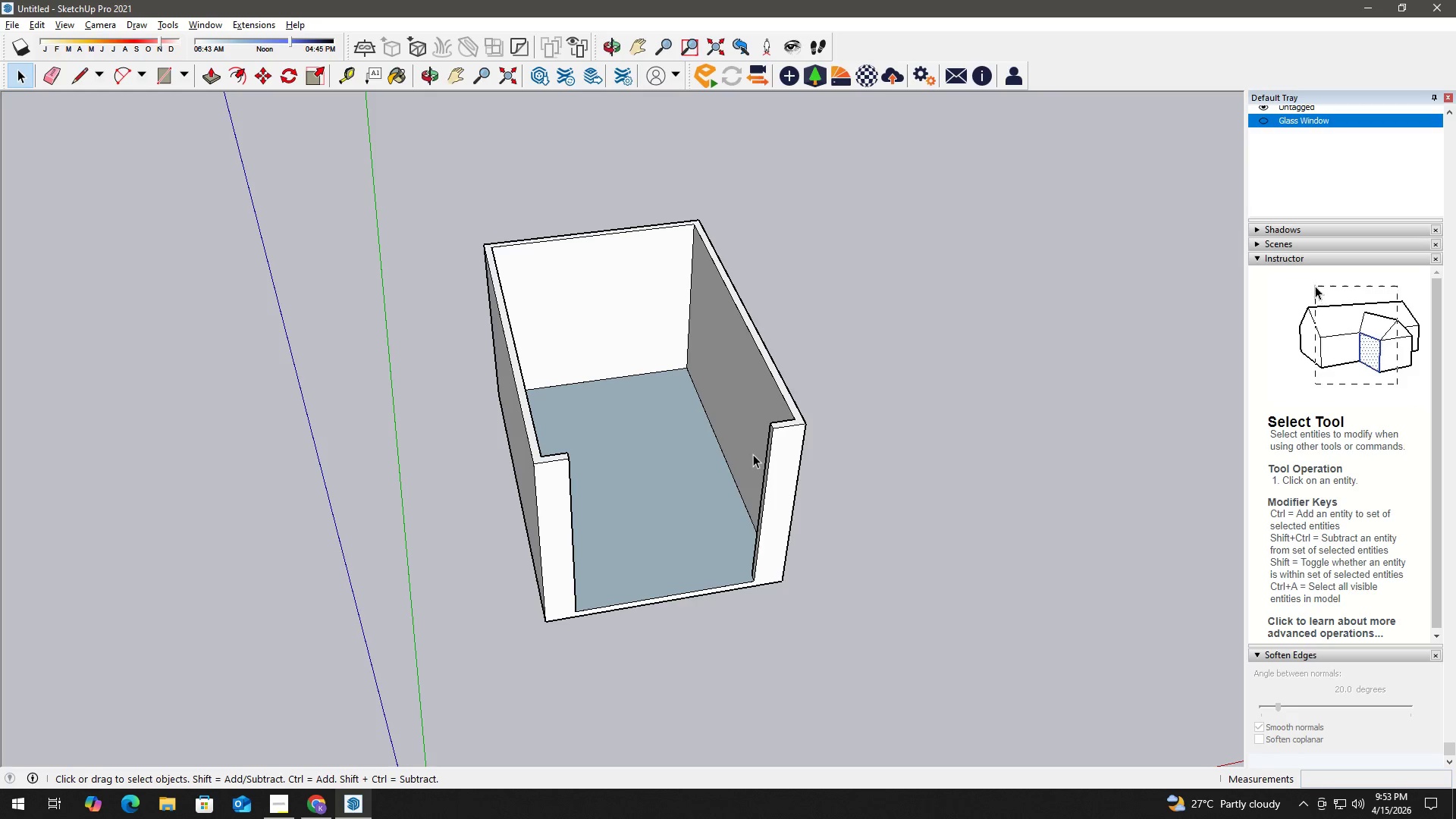 
scroll: coordinate [645, 376], scroll_direction: up, amount: 4.0
 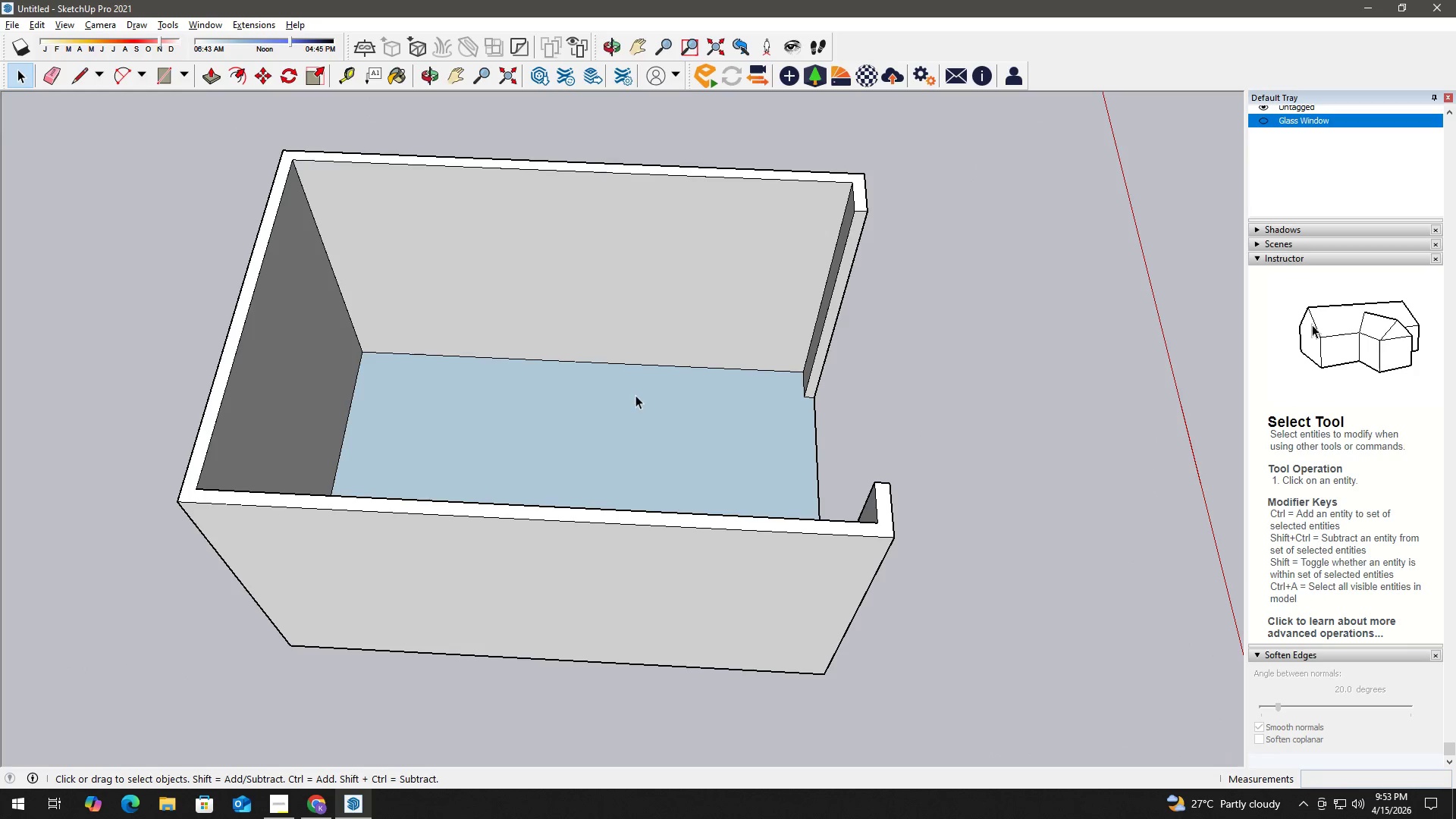 
scroll: coordinate [699, 365], scroll_direction: down, amount: 3.0
 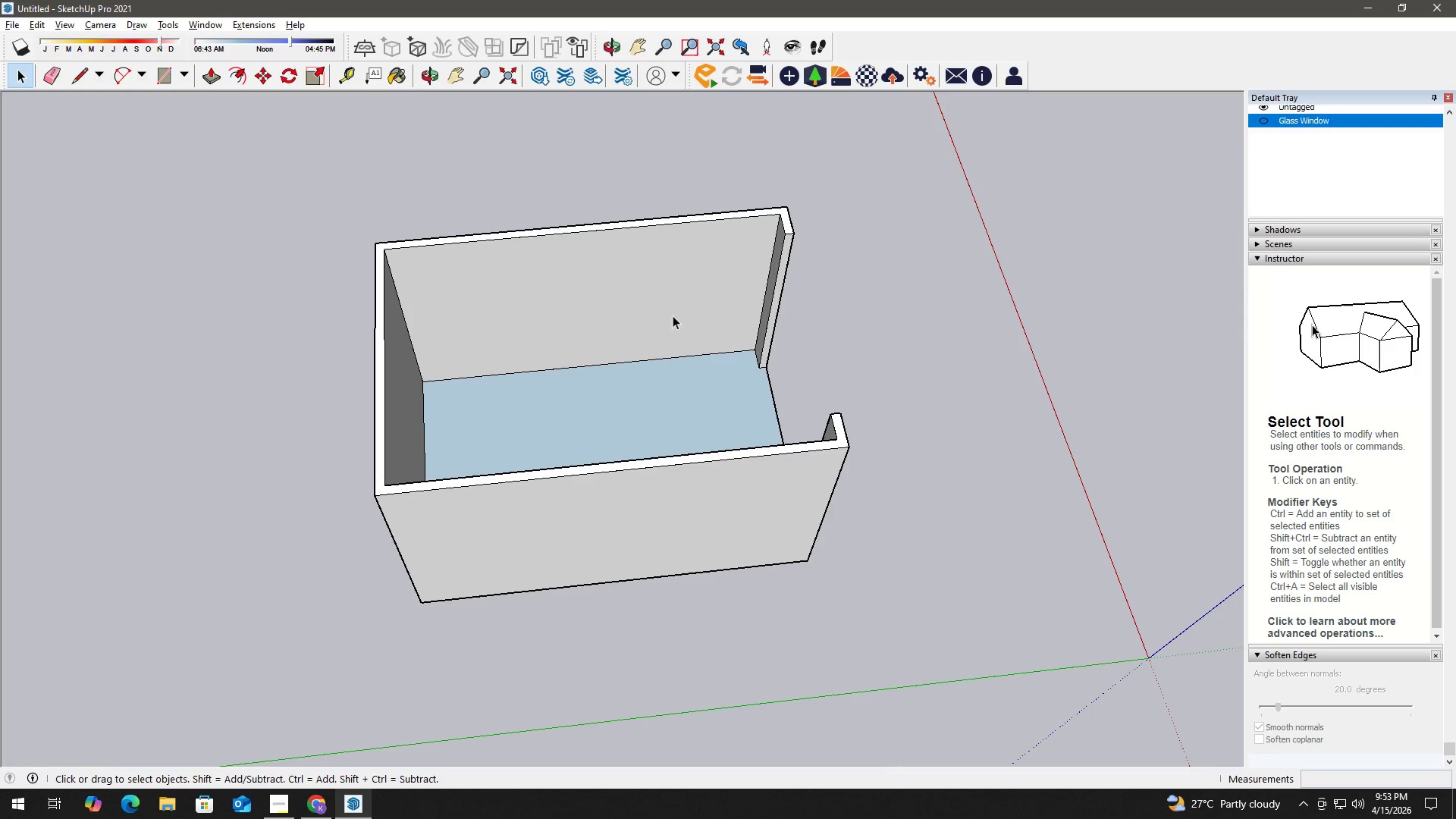 
scroll: coordinate [758, 303], scroll_direction: up, amount: 3.0
 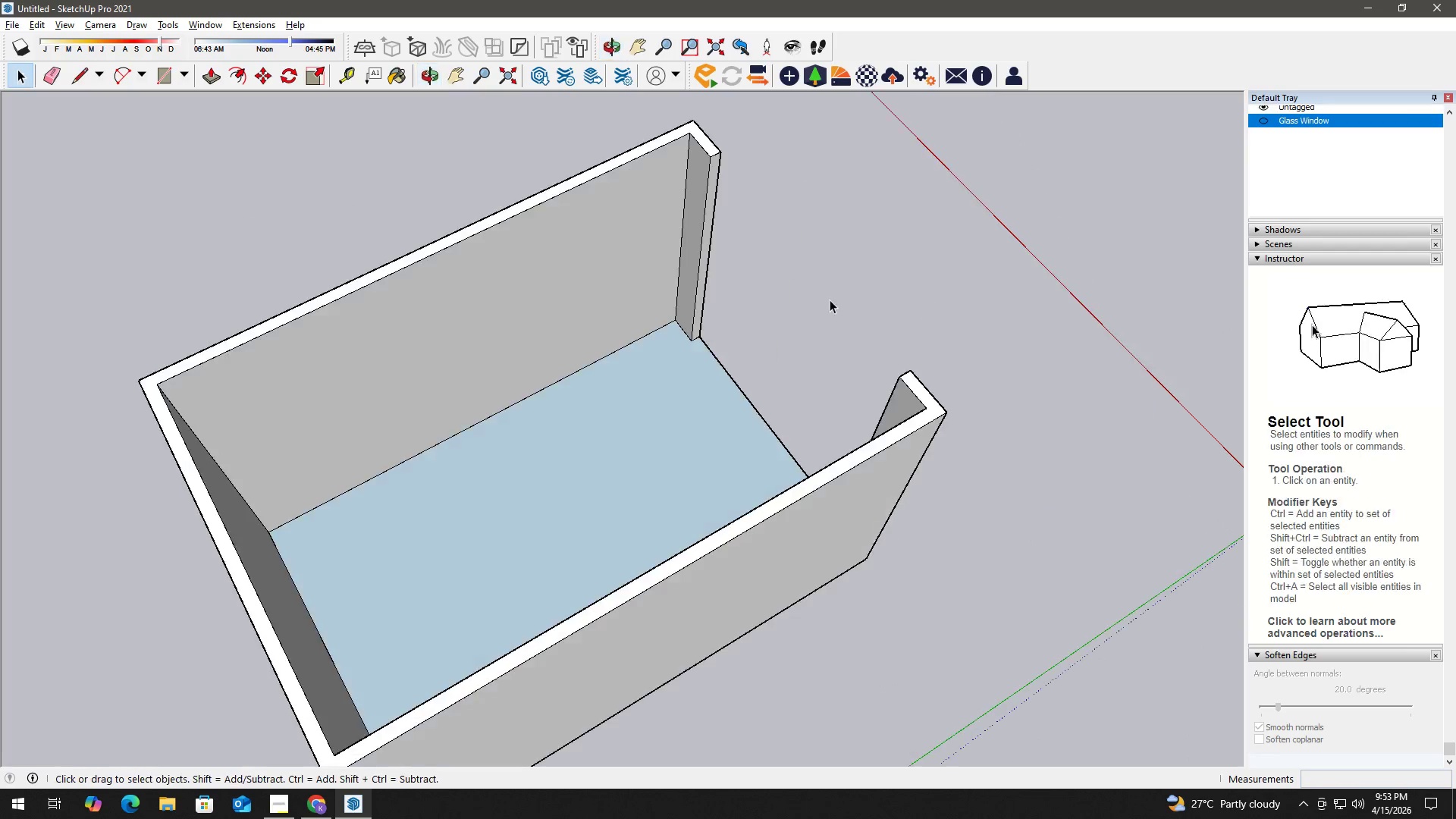 
key(H)
 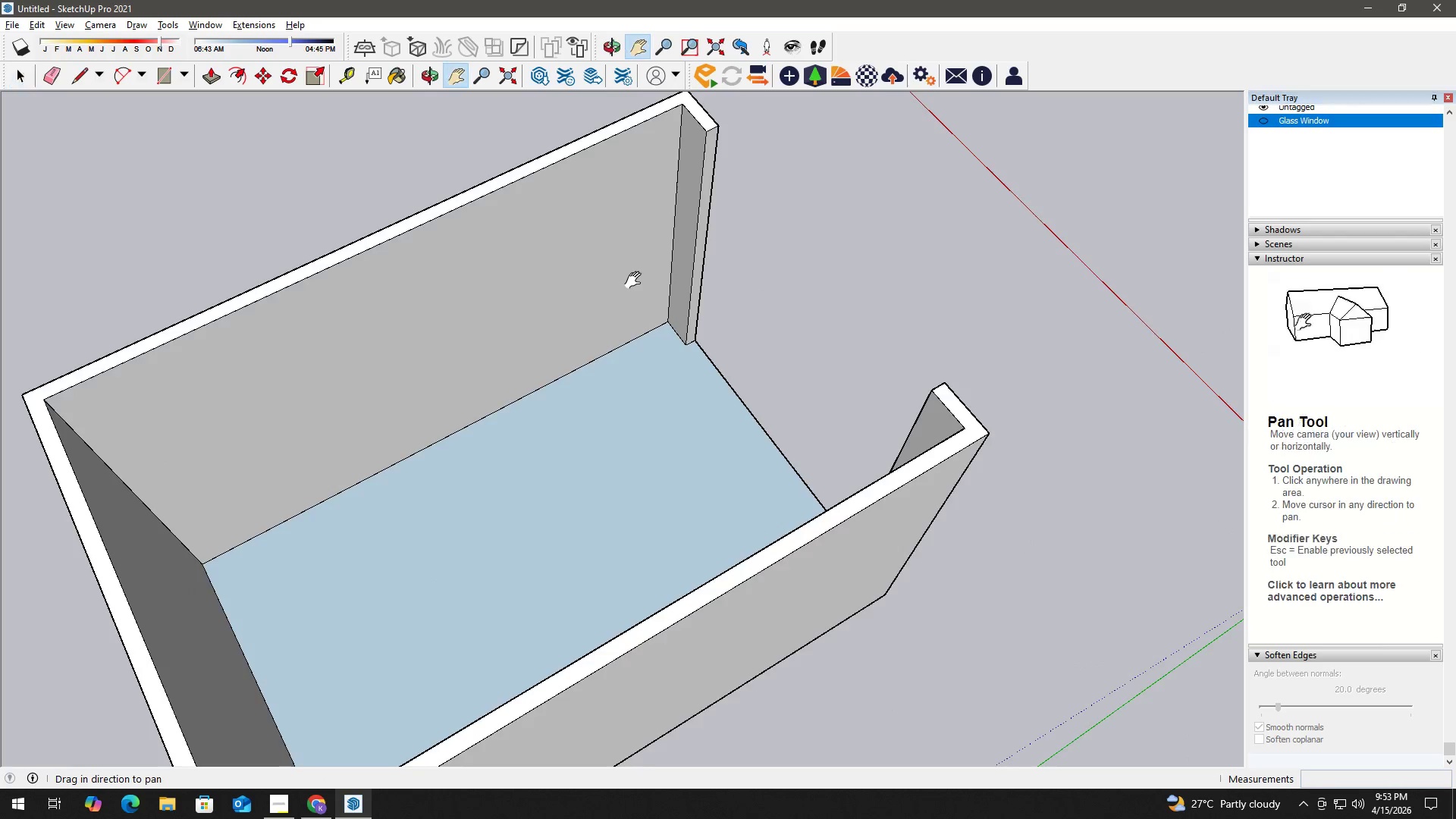 
left_click_drag(start_coordinate=[636, 281], to_coordinate=[650, 372])
 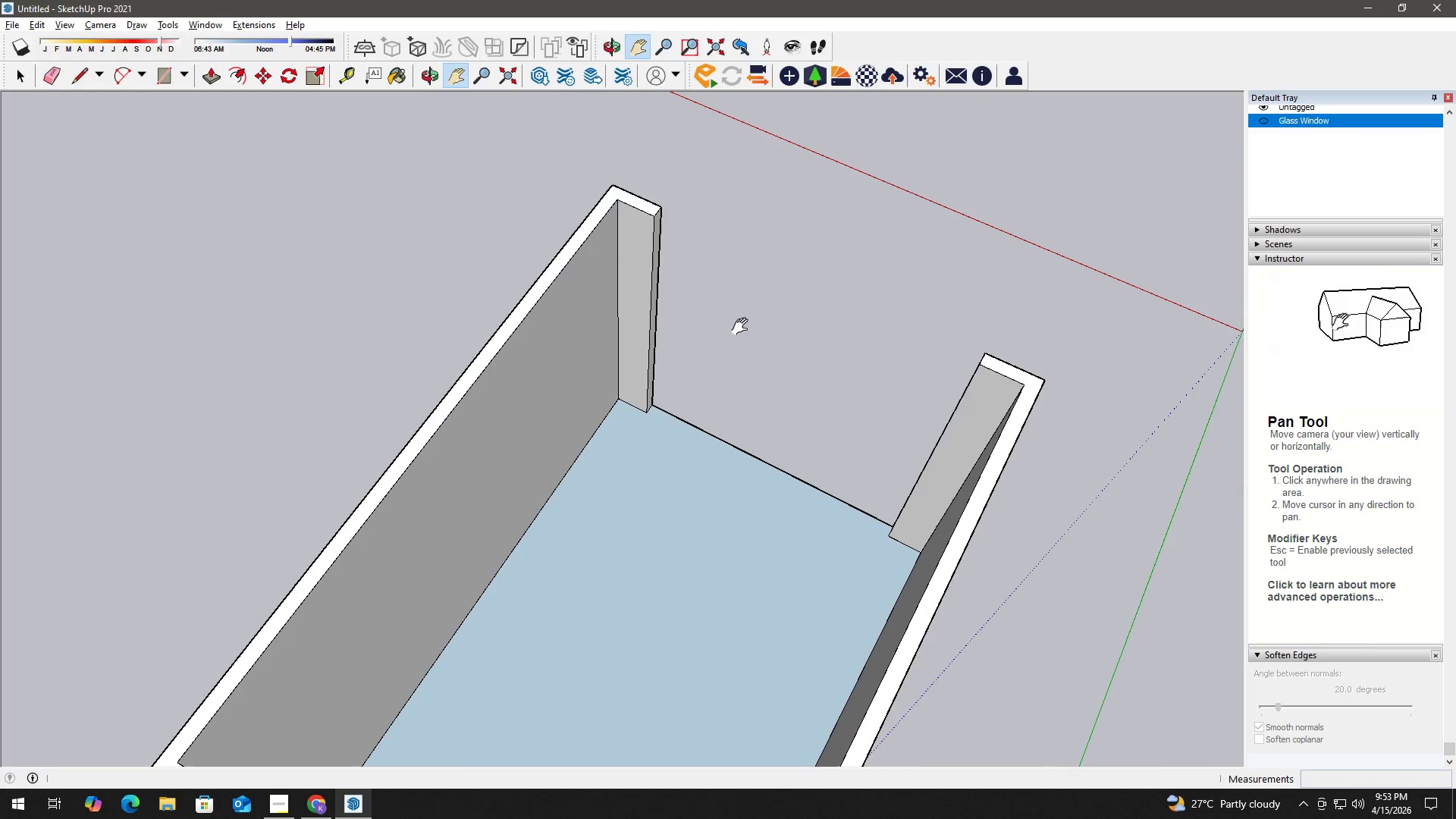 
scroll: coordinate [730, 307], scroll_direction: up, amount: 2.0
 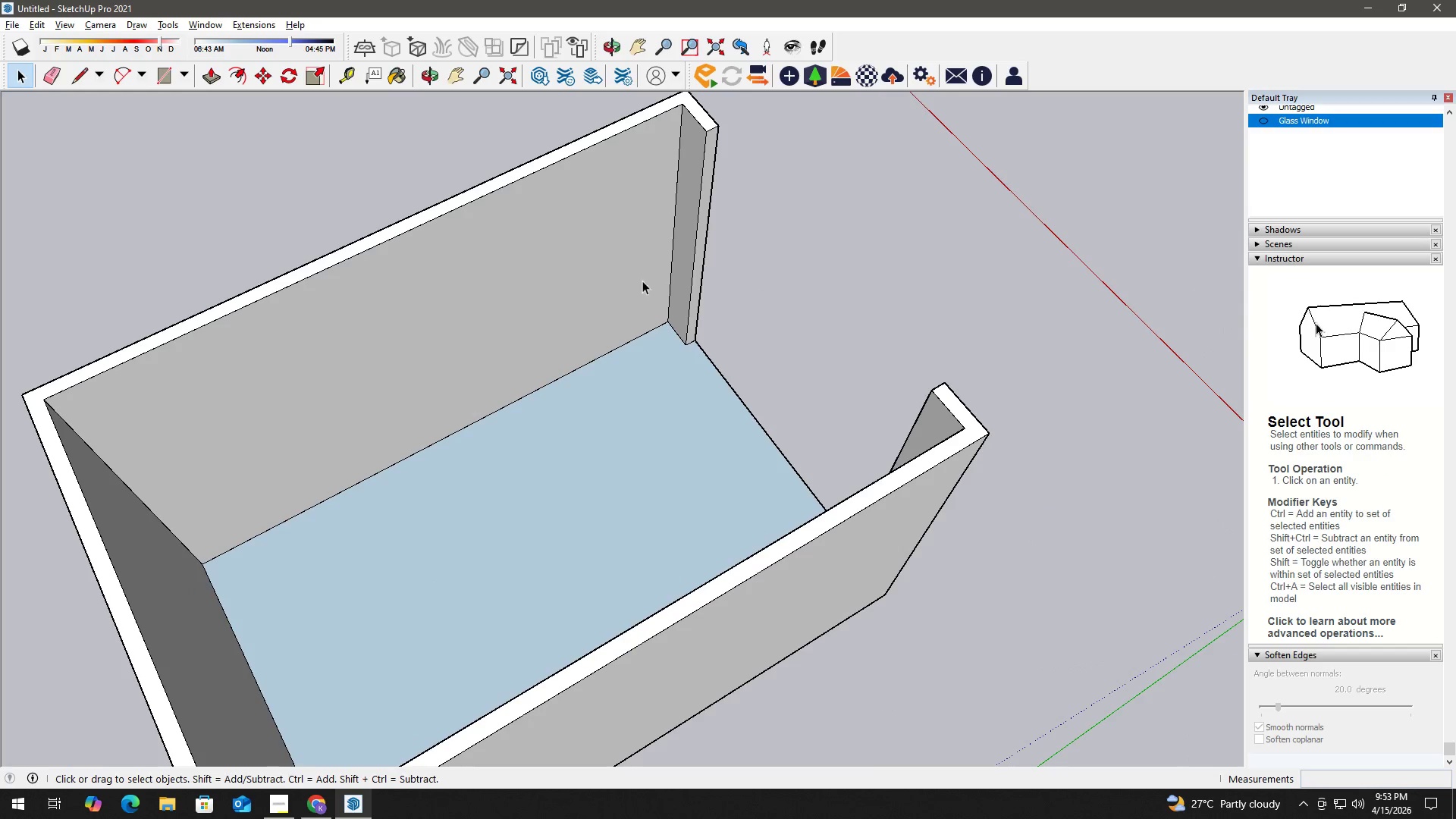 
key(H)
 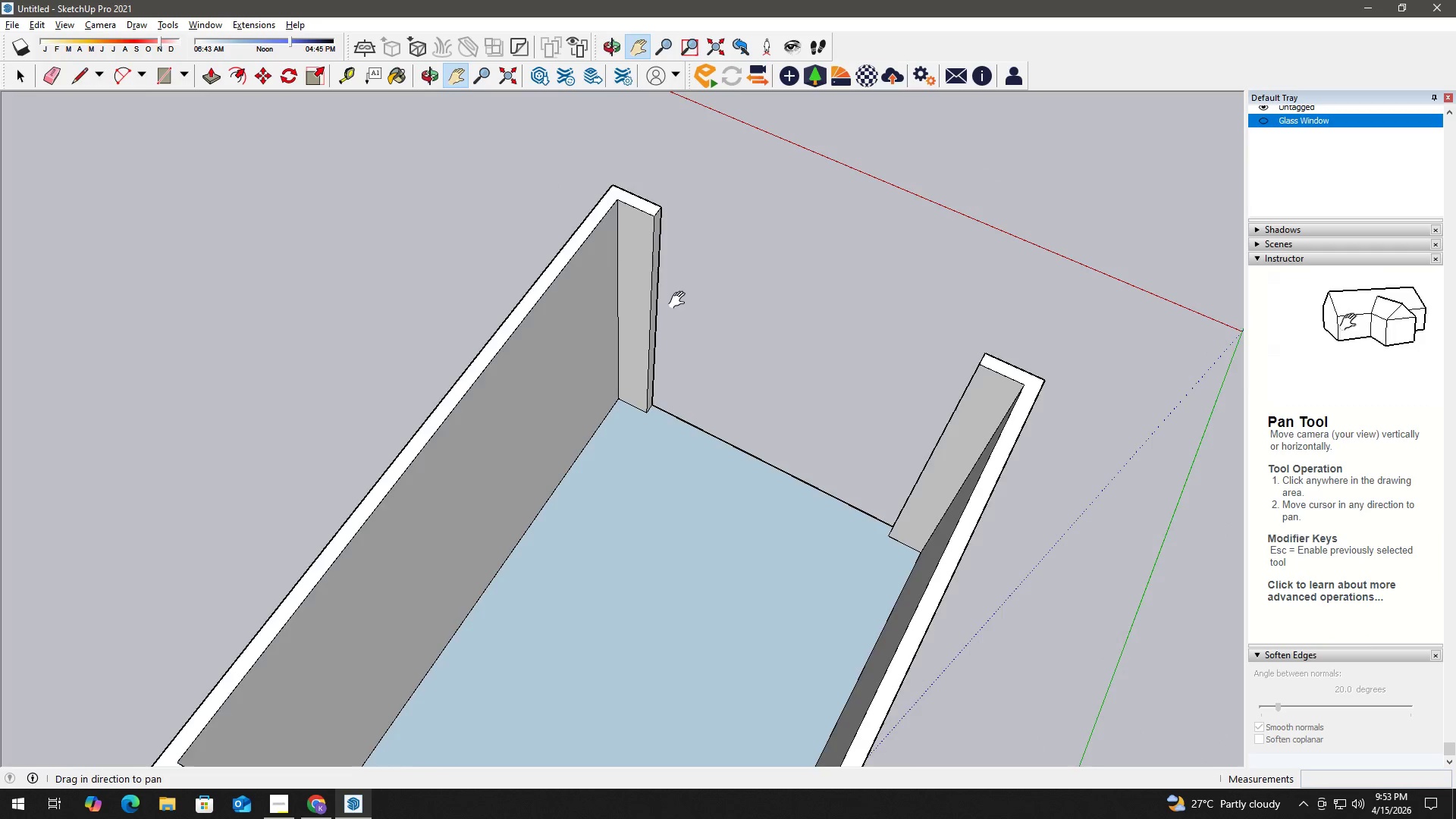 
left_click_drag(start_coordinate=[680, 300], to_coordinate=[686, 360])
 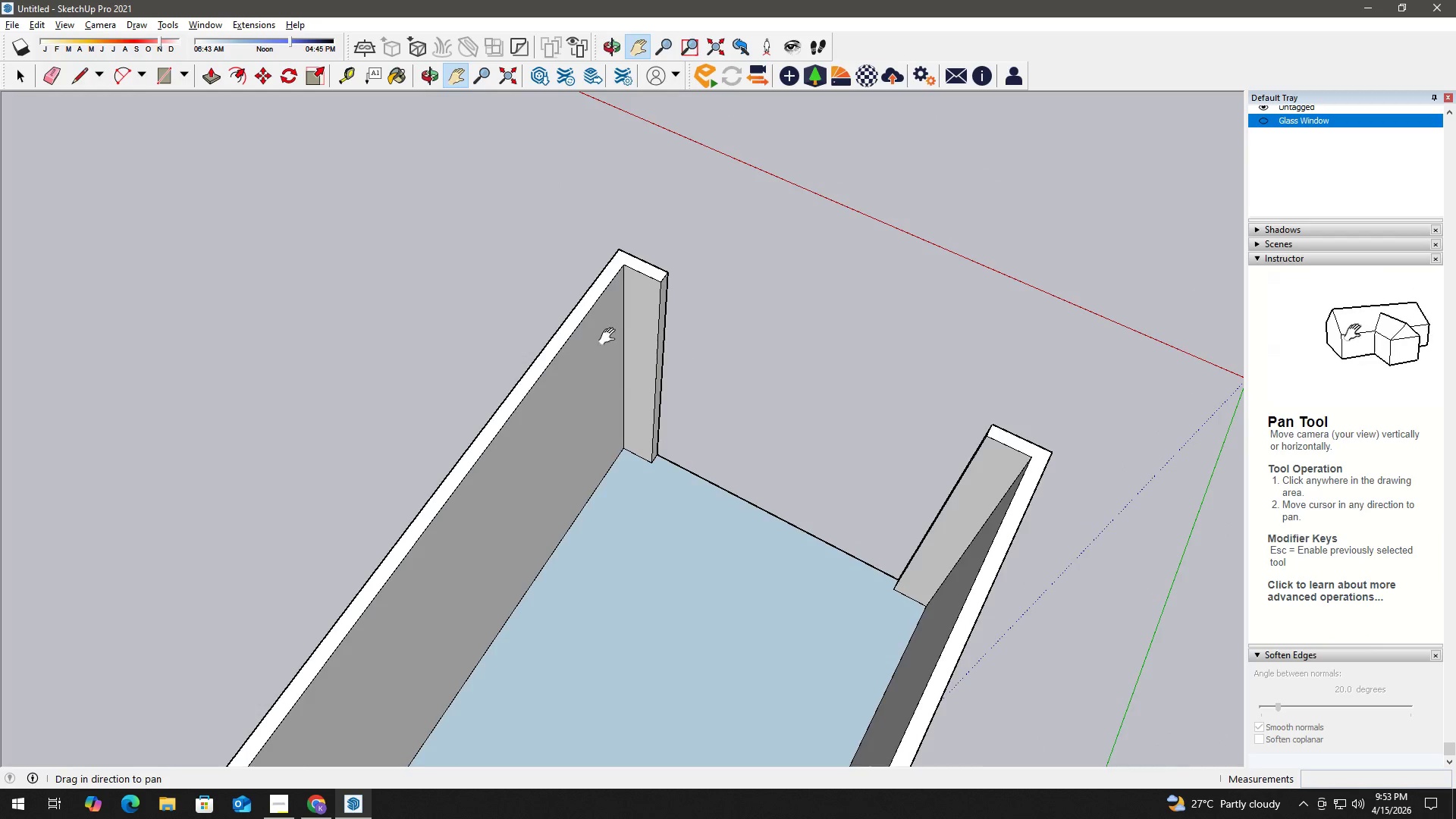 
key(Space)
 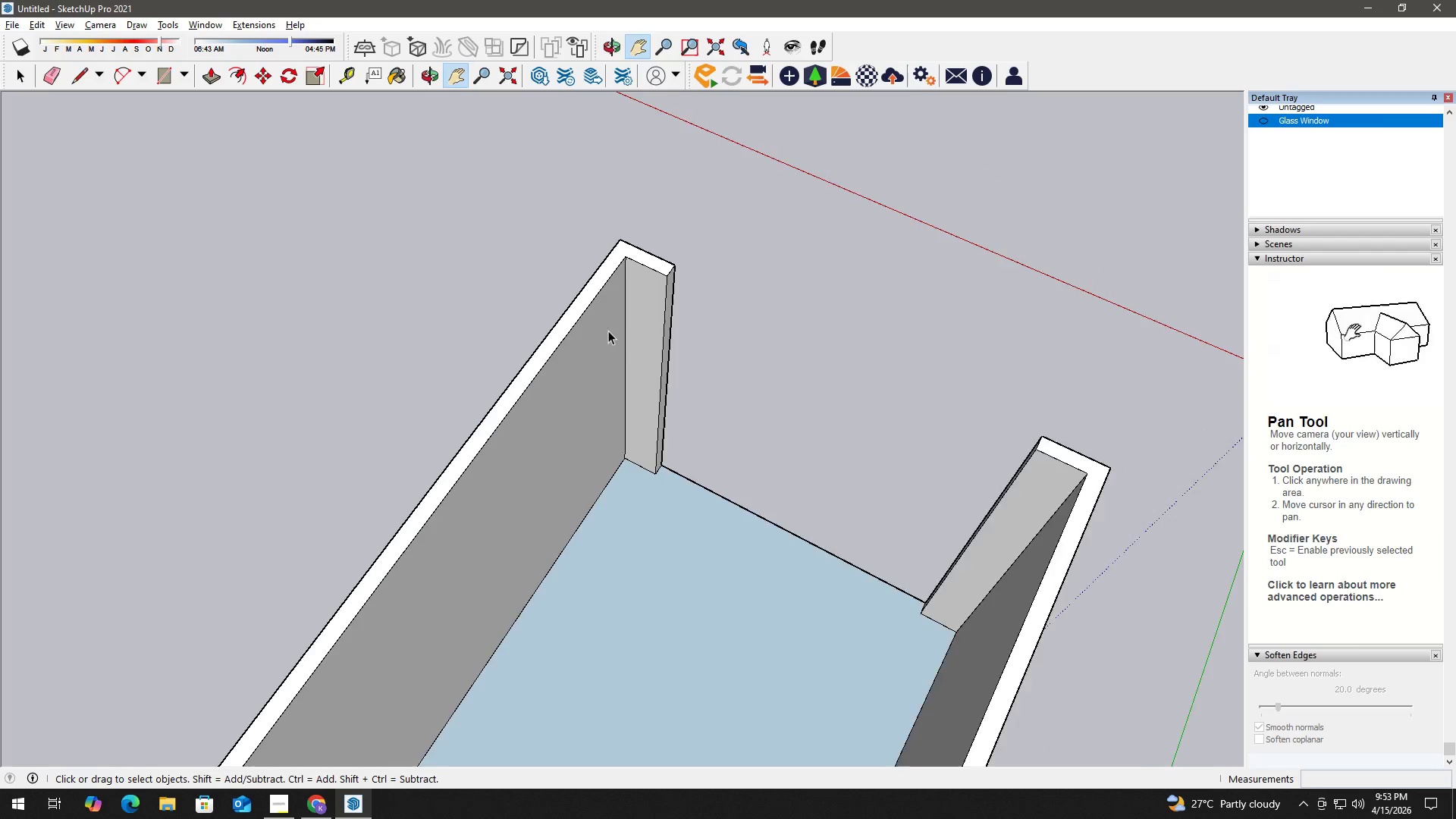 
key(T)
 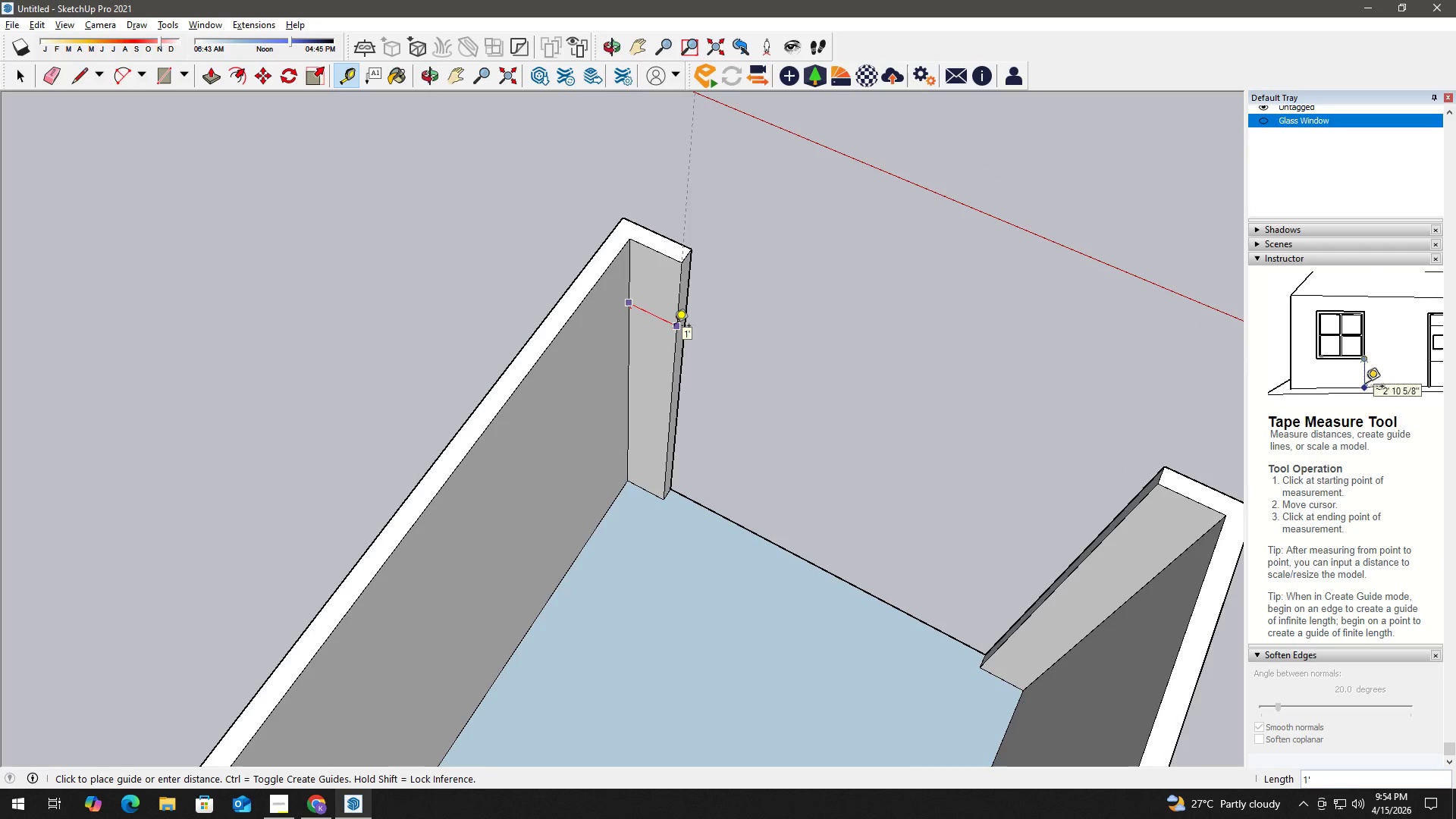 
scroll: coordinate [610, 326], scroll_direction: up, amount: 3.0
 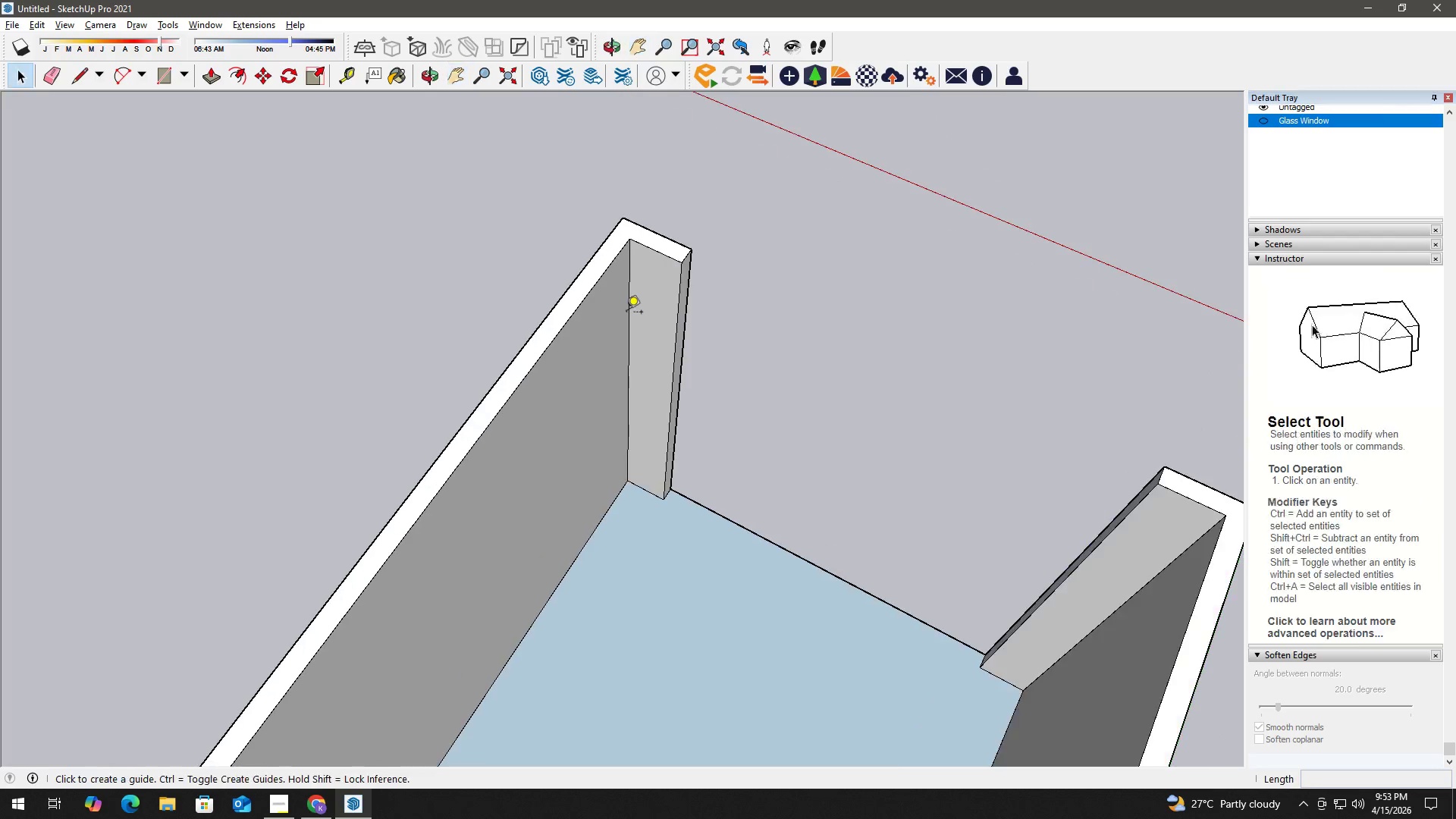 
key(Space)
 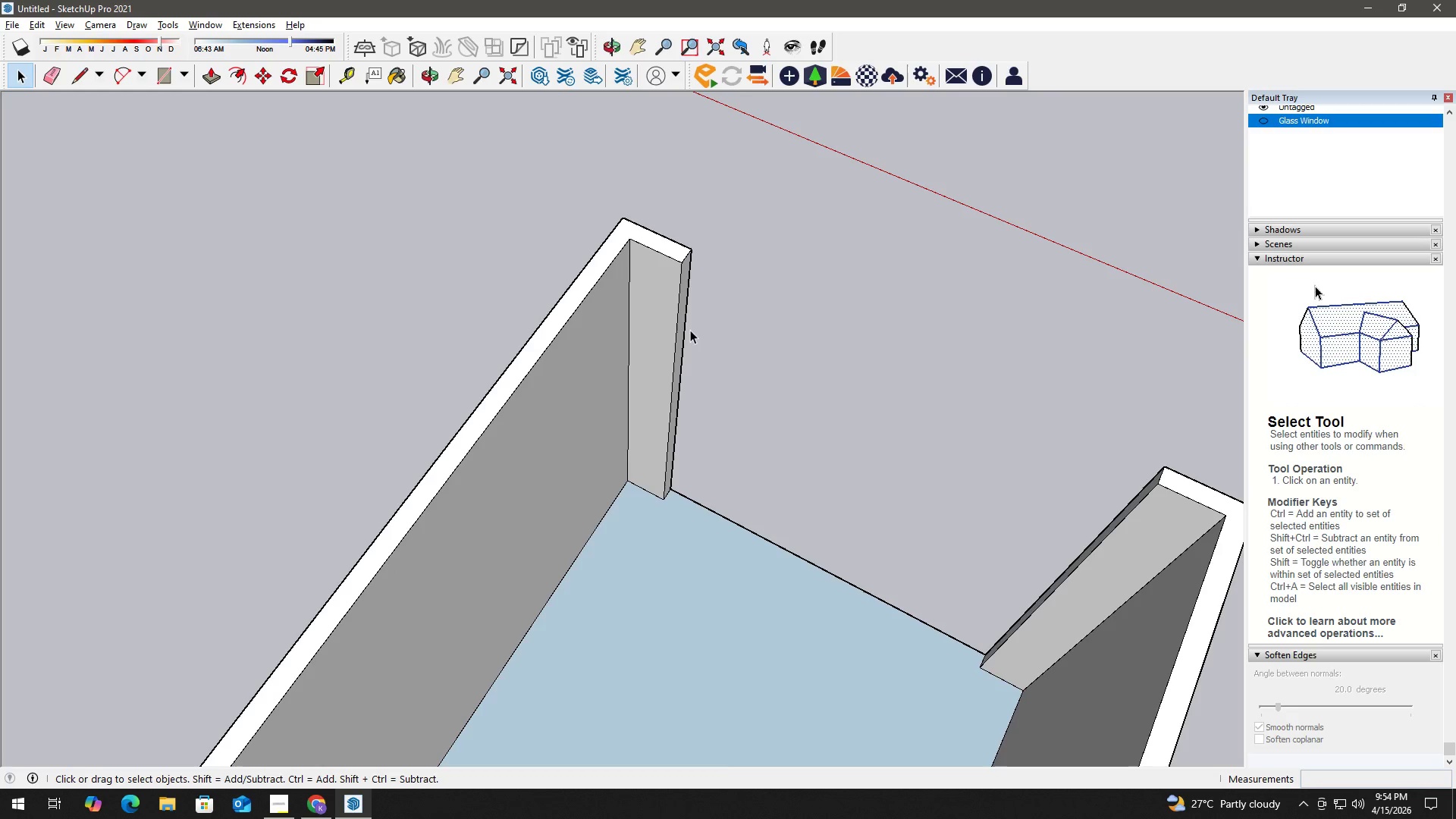 
wait(6.61)
 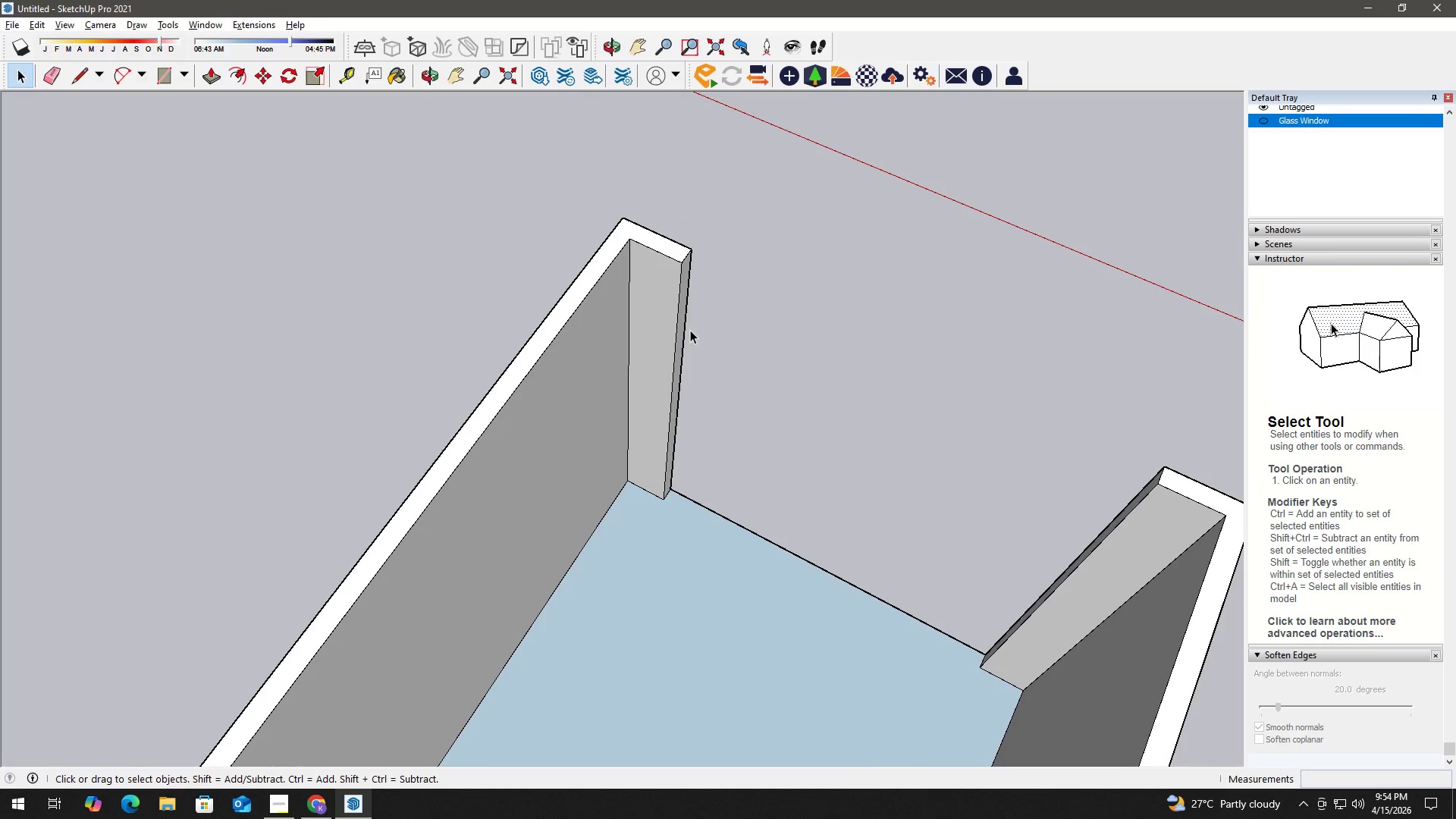 
double_click([659, 323])
 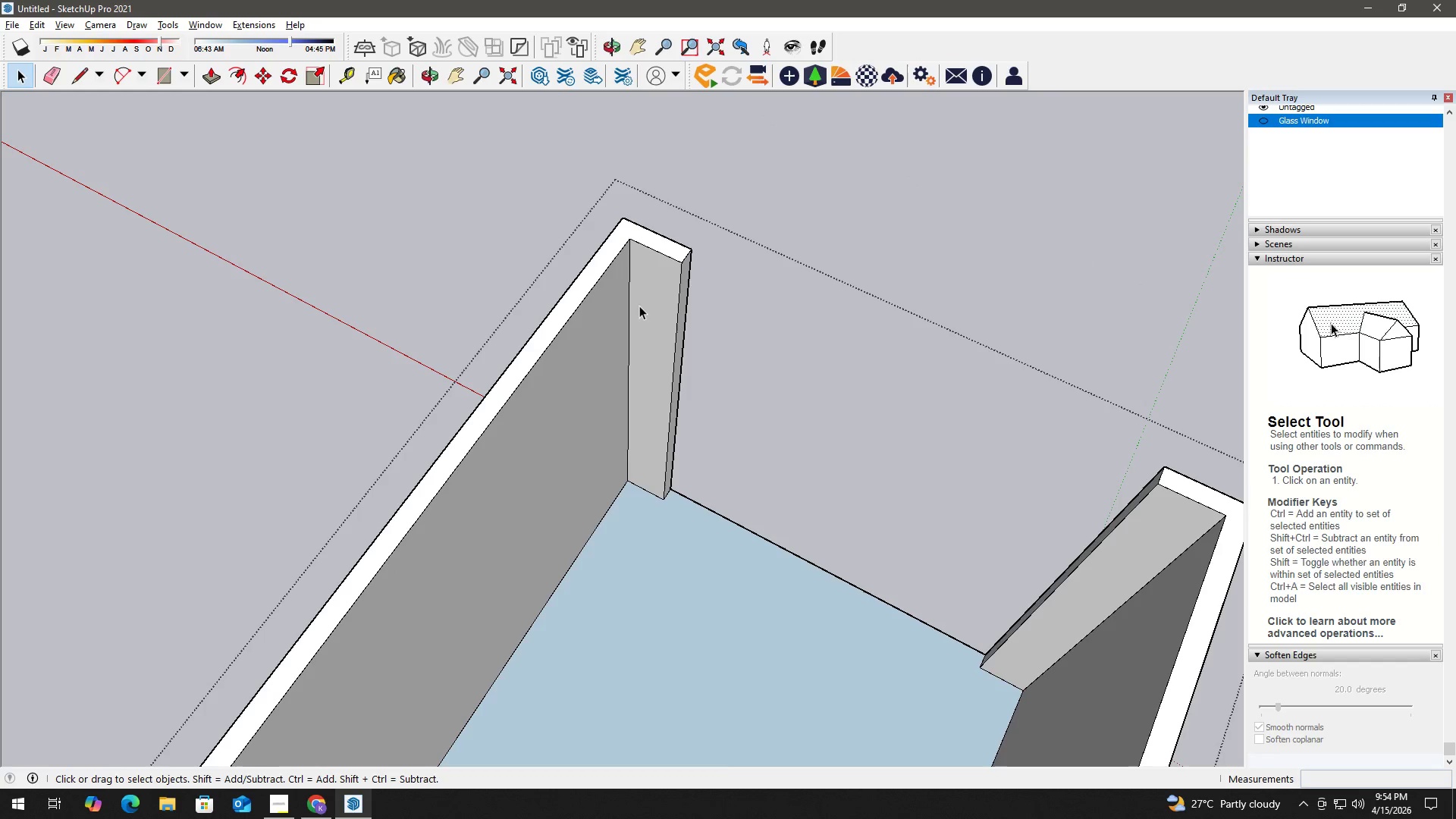 
key(T)
 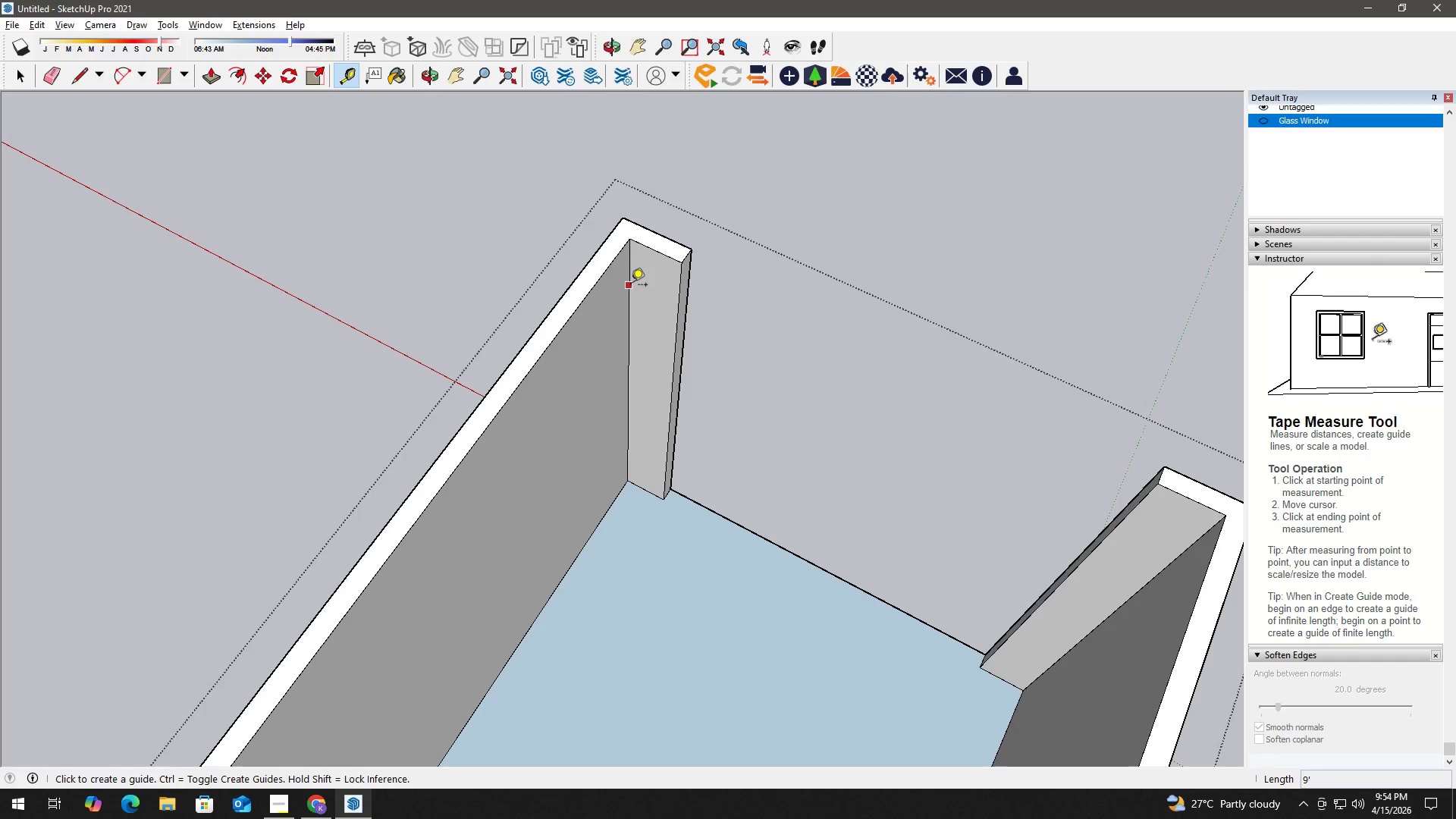 
left_click_drag(start_coordinate=[631, 286], to_coordinate=[636, 289])
 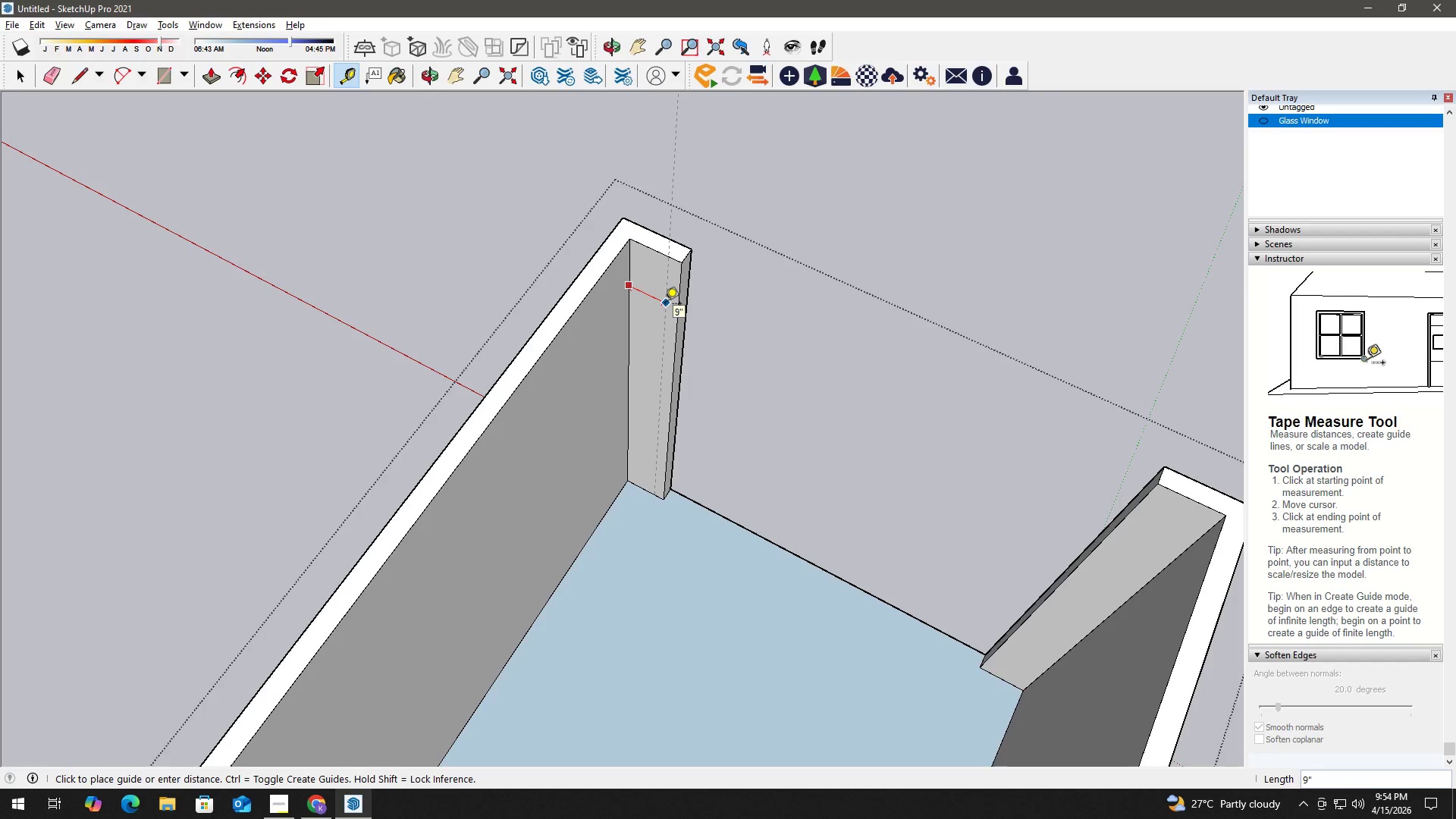 
key(Numpad2)
 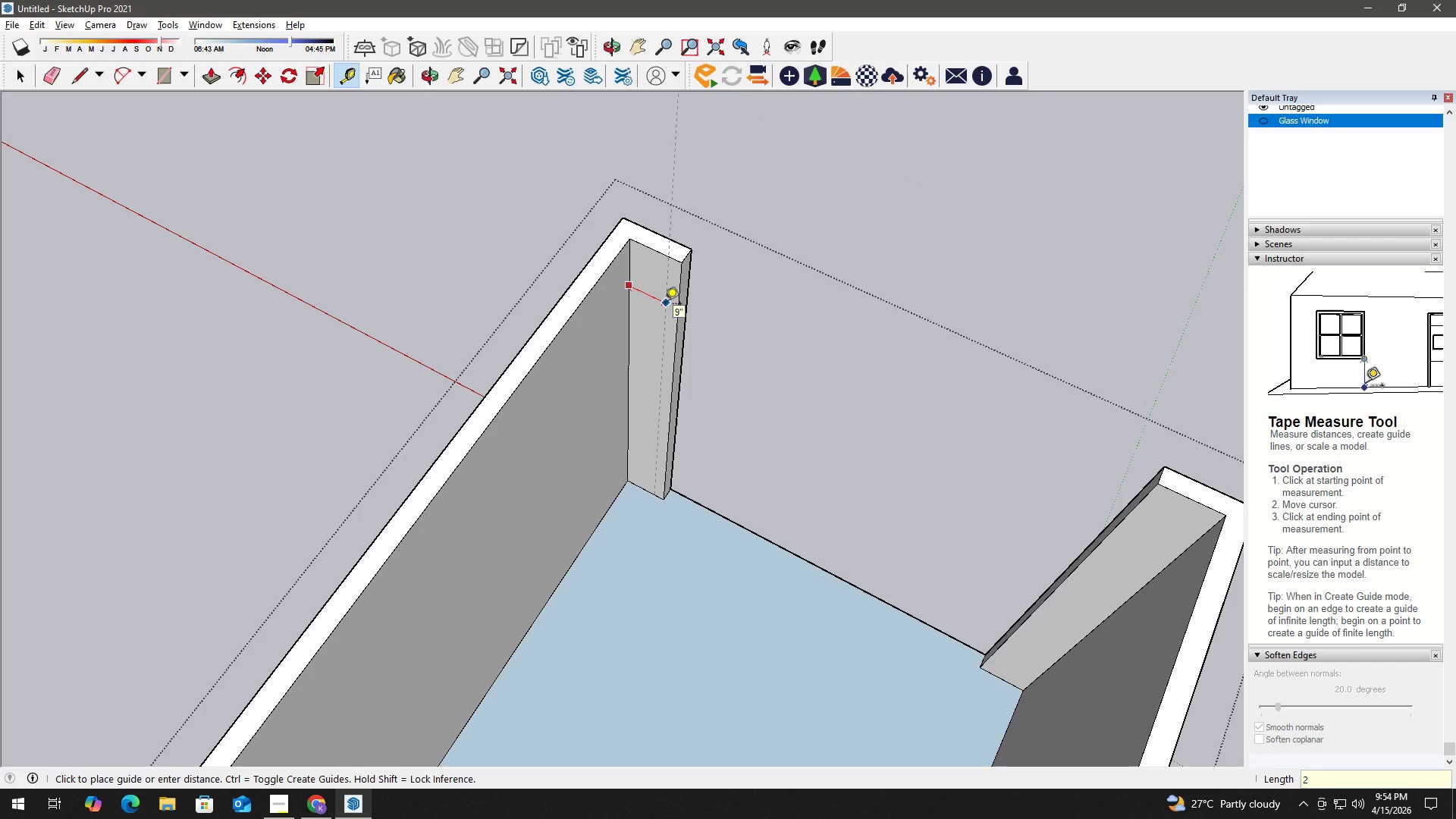 
key(Quote)
 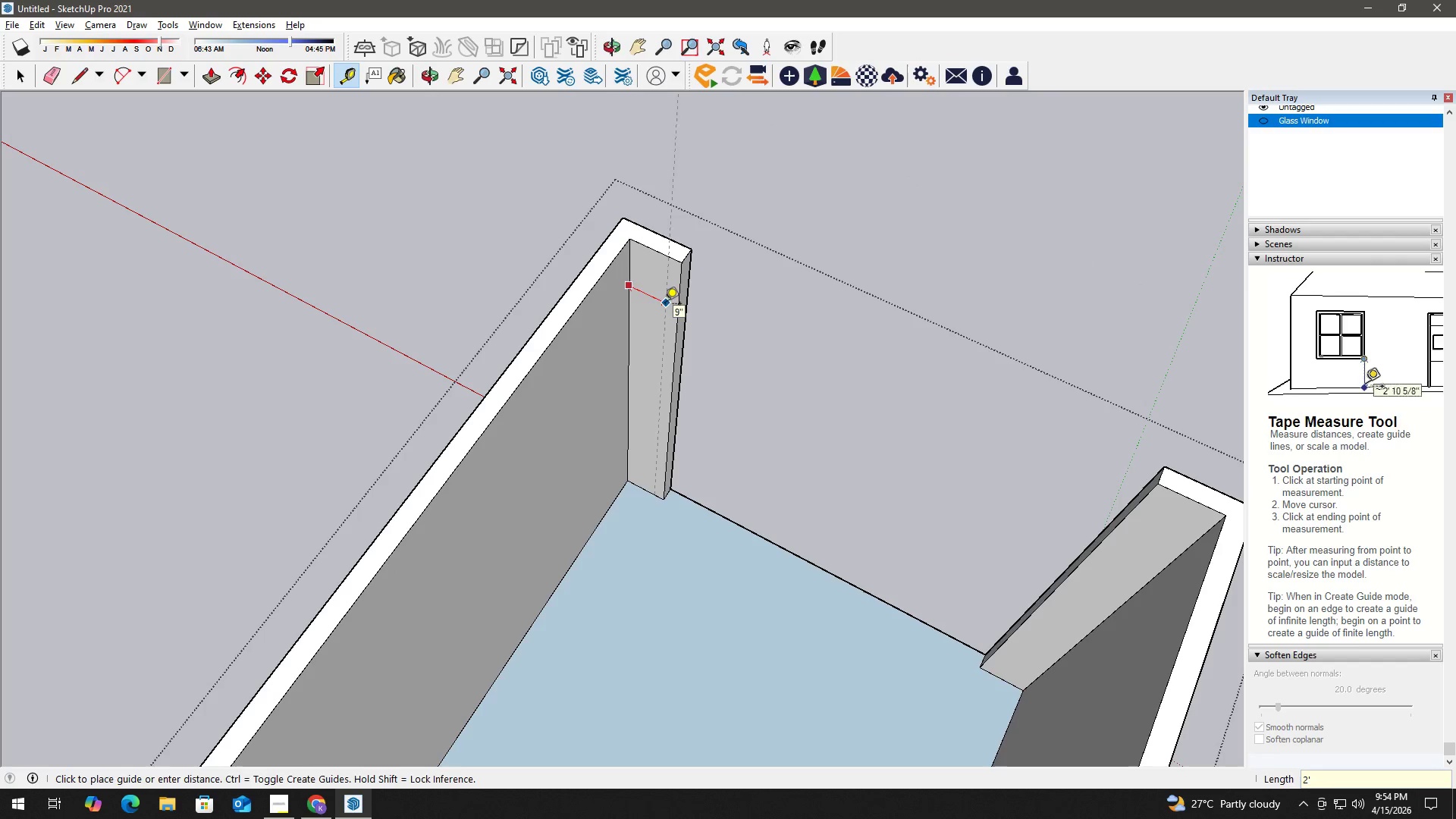 
key(Enter)
 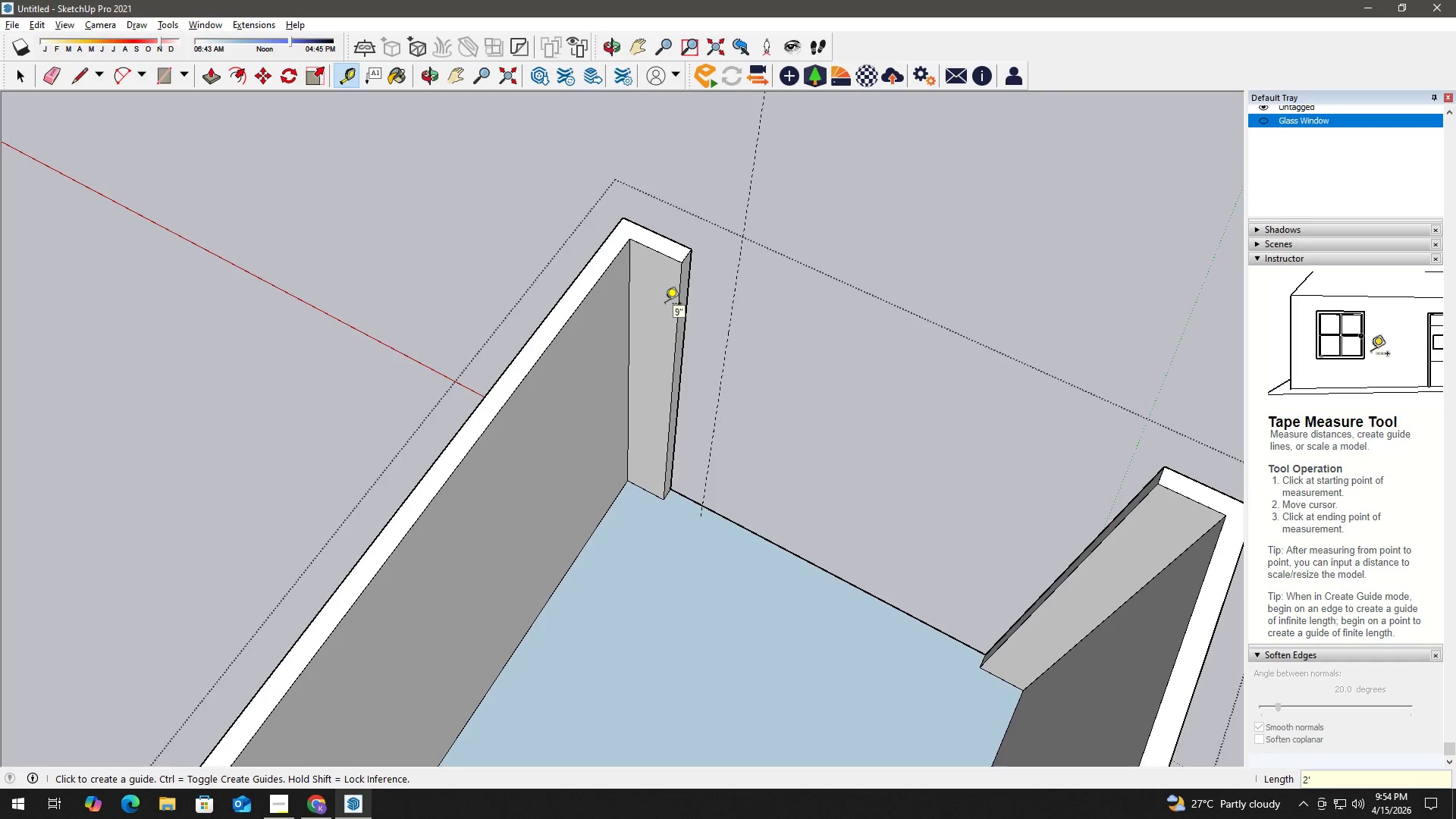 
key(Space)
 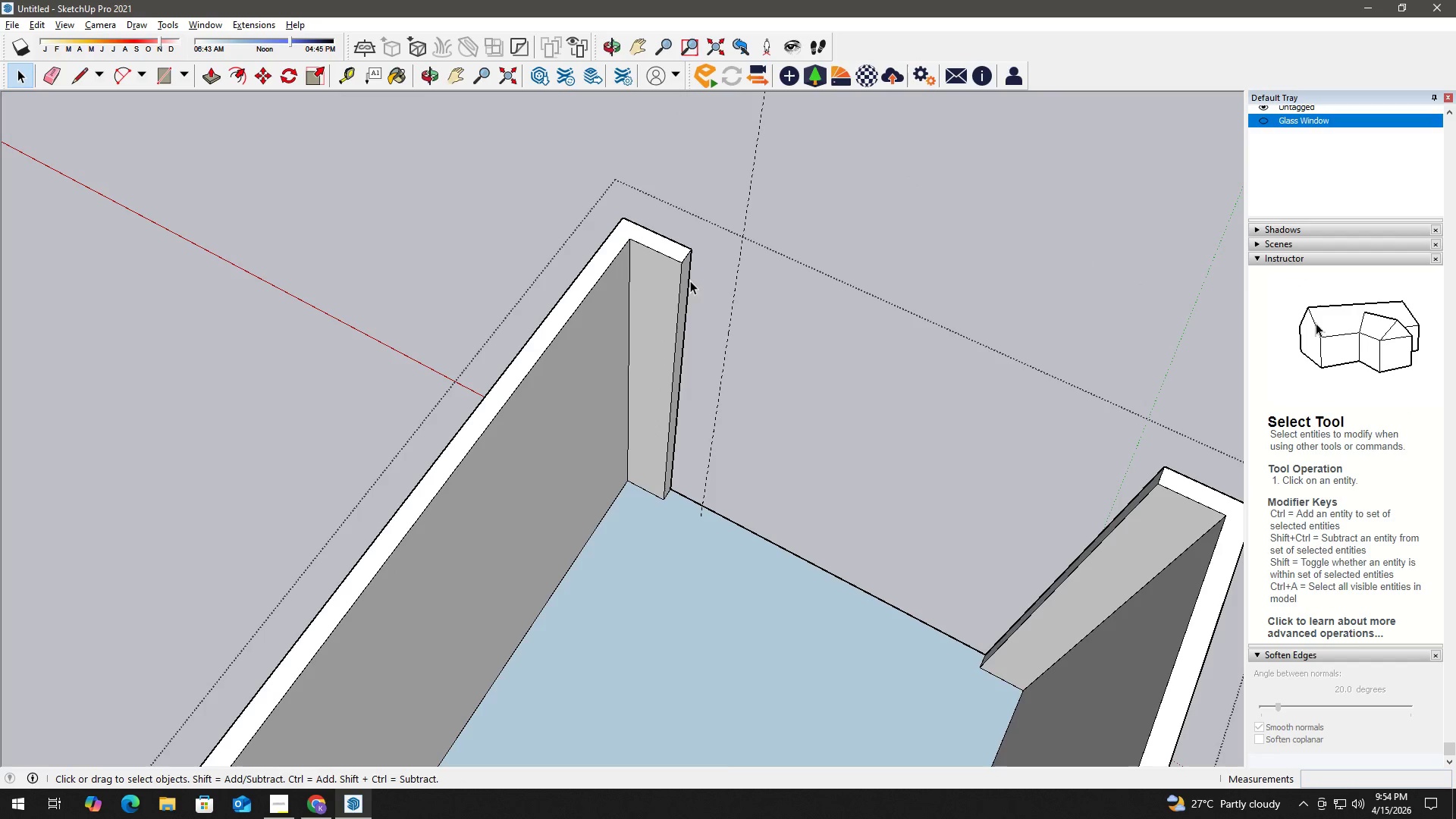 
double_click([689, 280])
 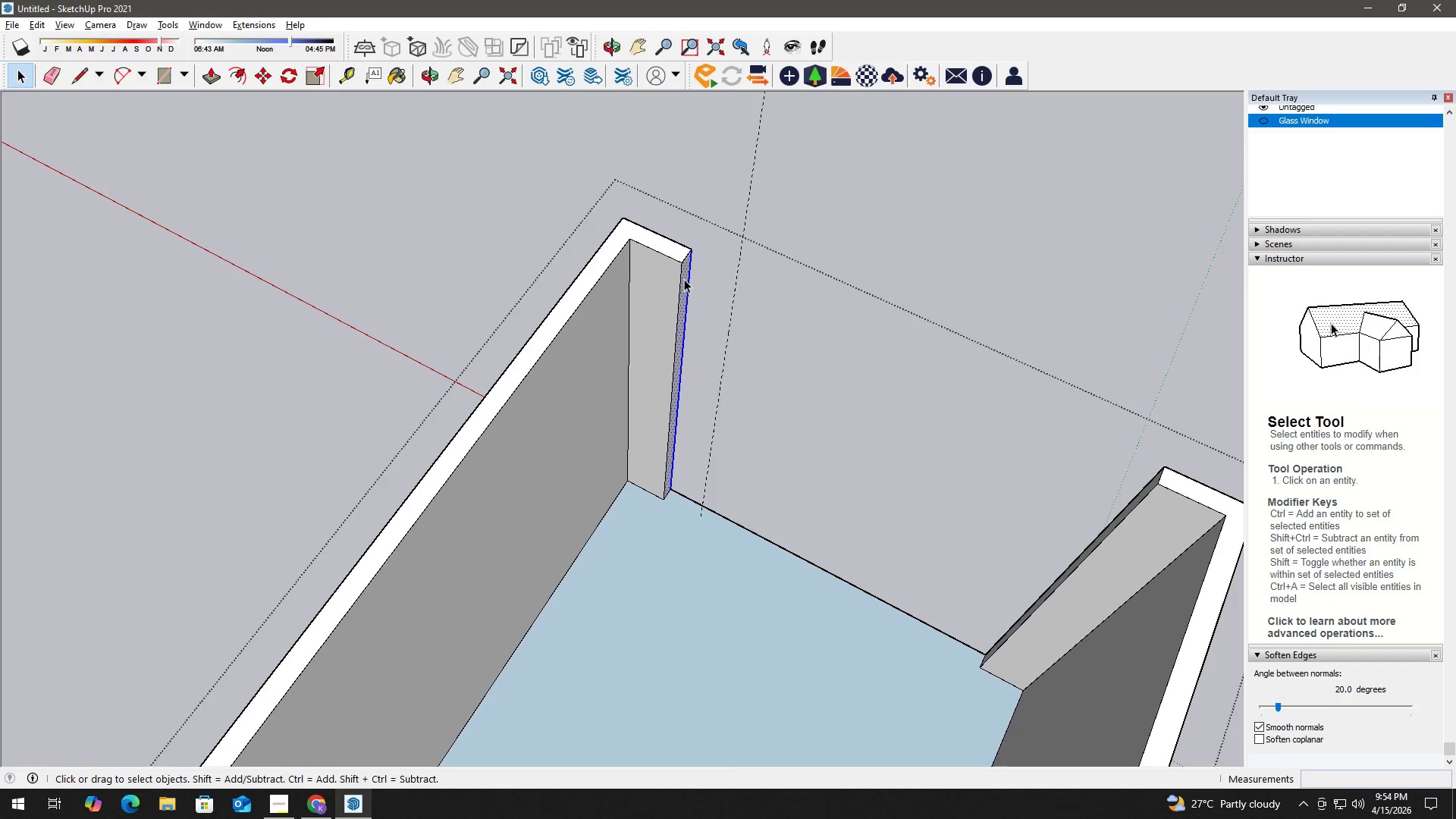 
key(P)
 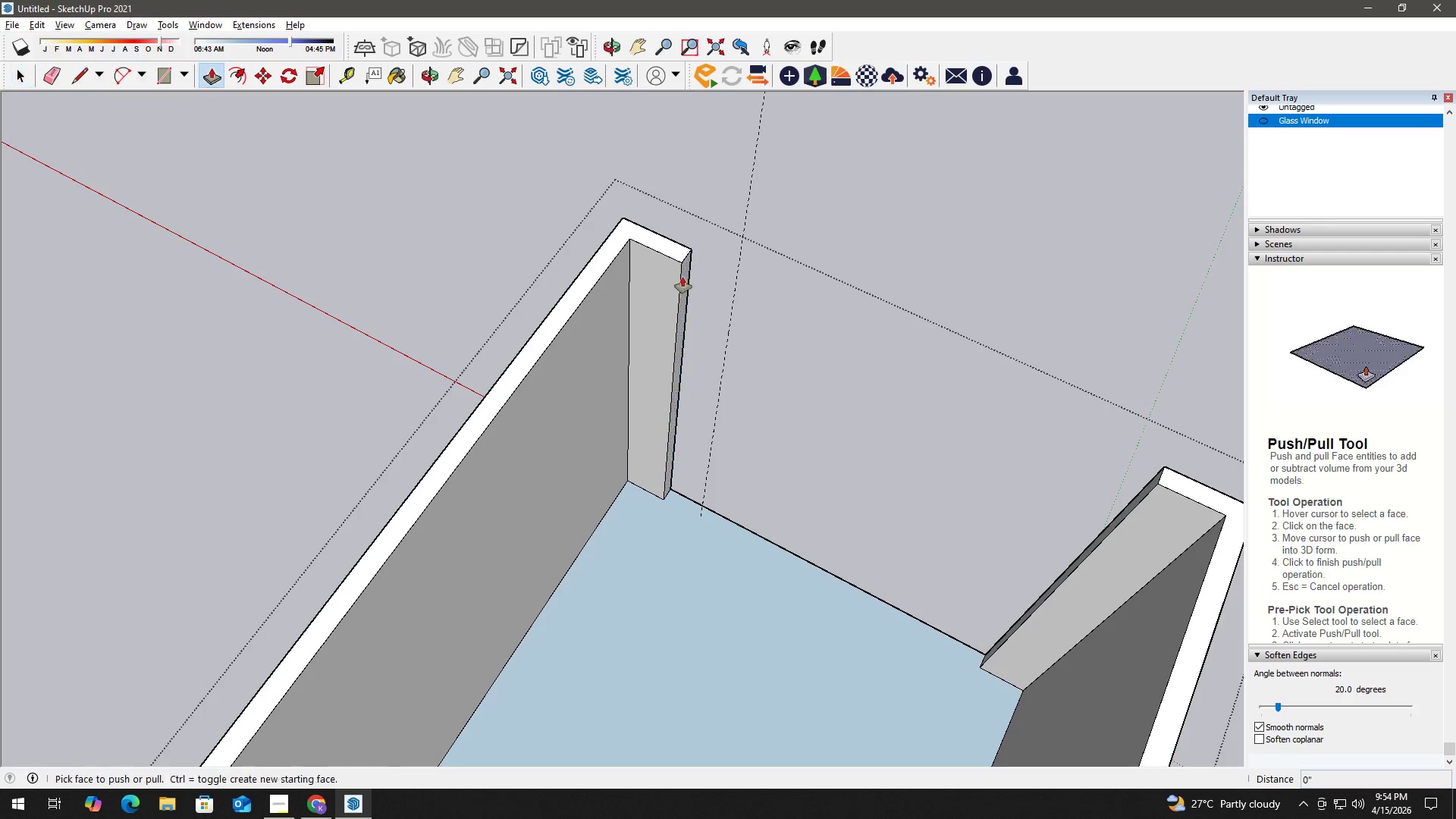 
left_click([682, 277])
 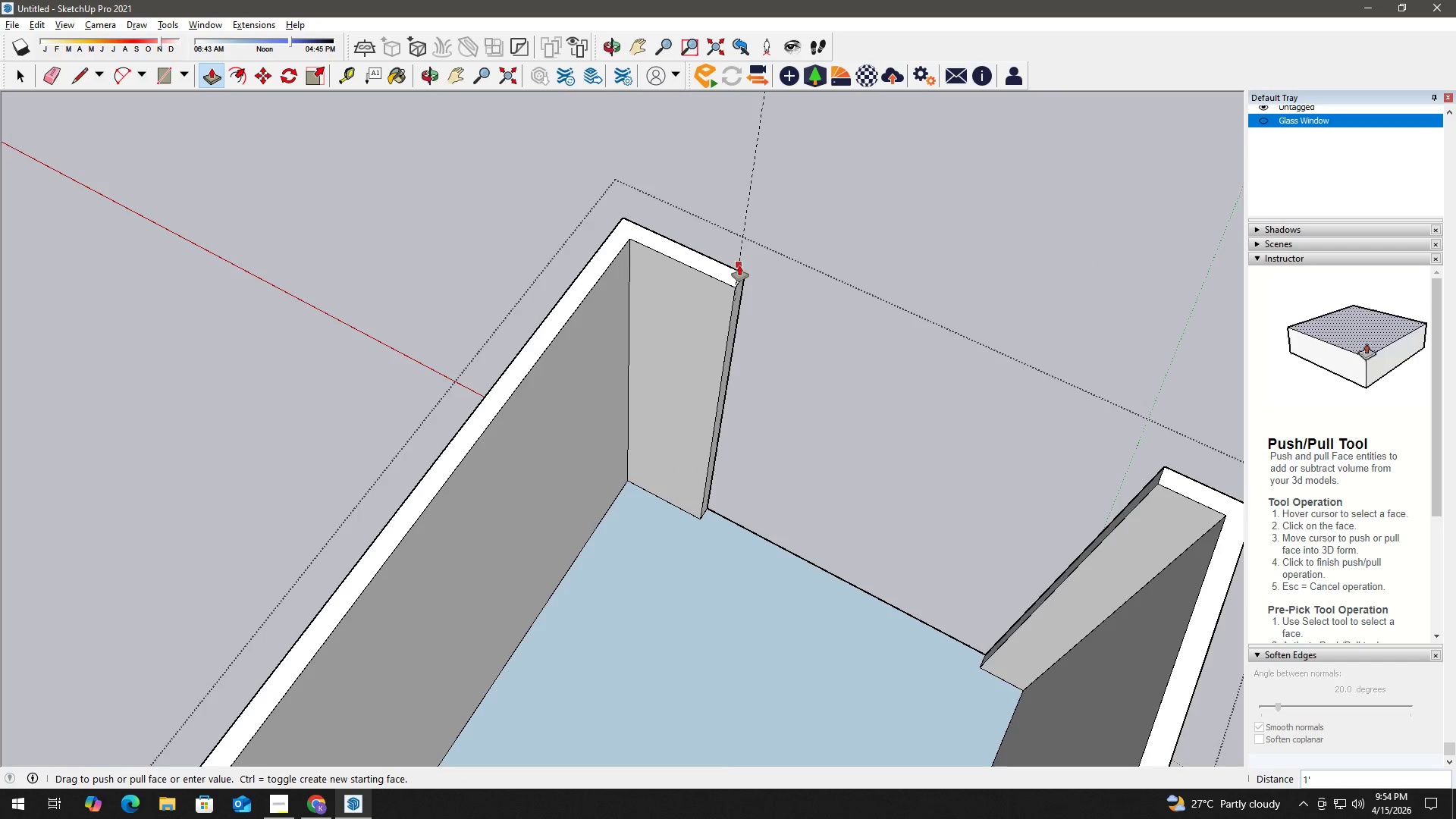 
left_click([739, 265])
 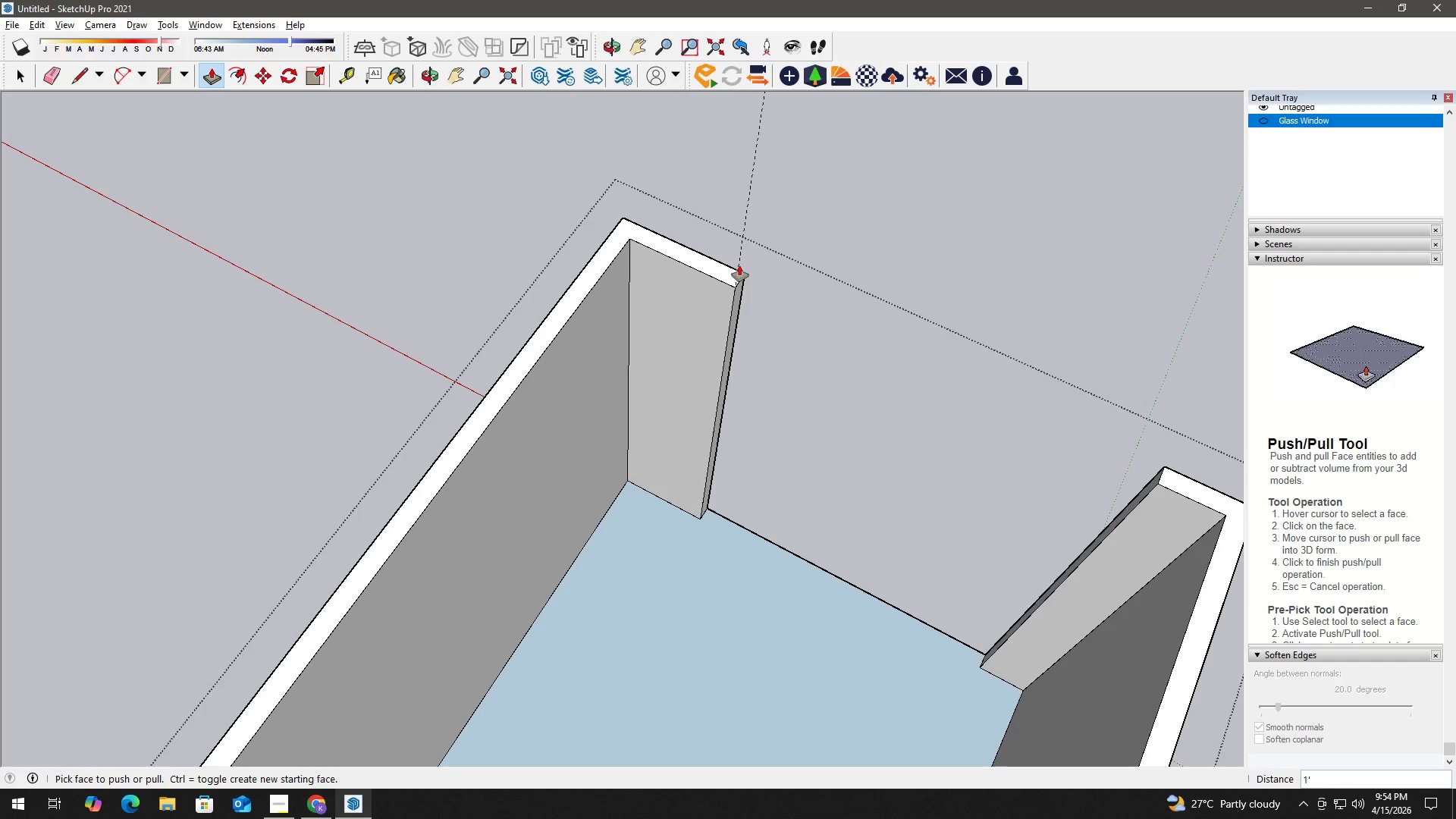 
key(Space)
 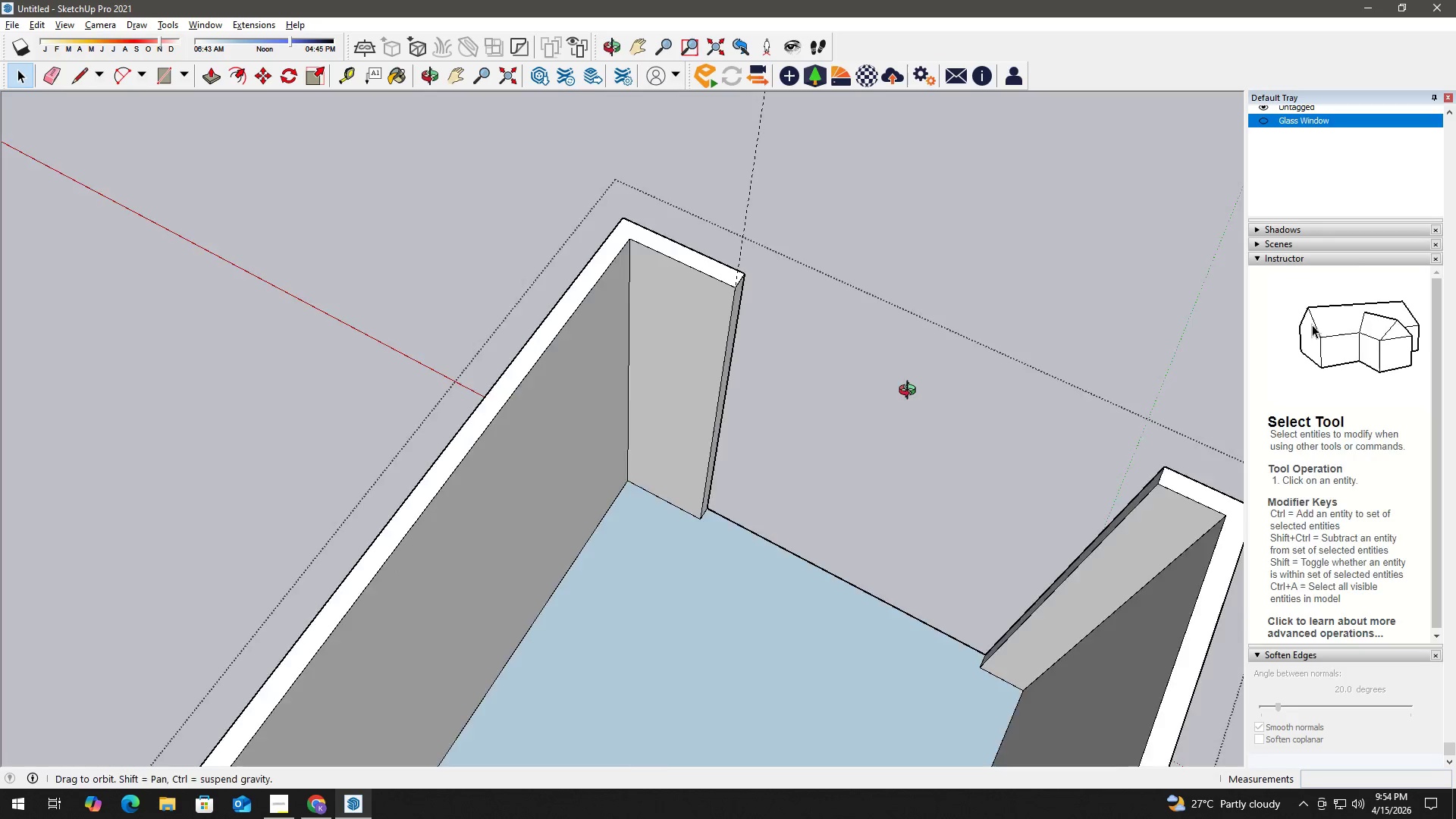 
key(Escape)
 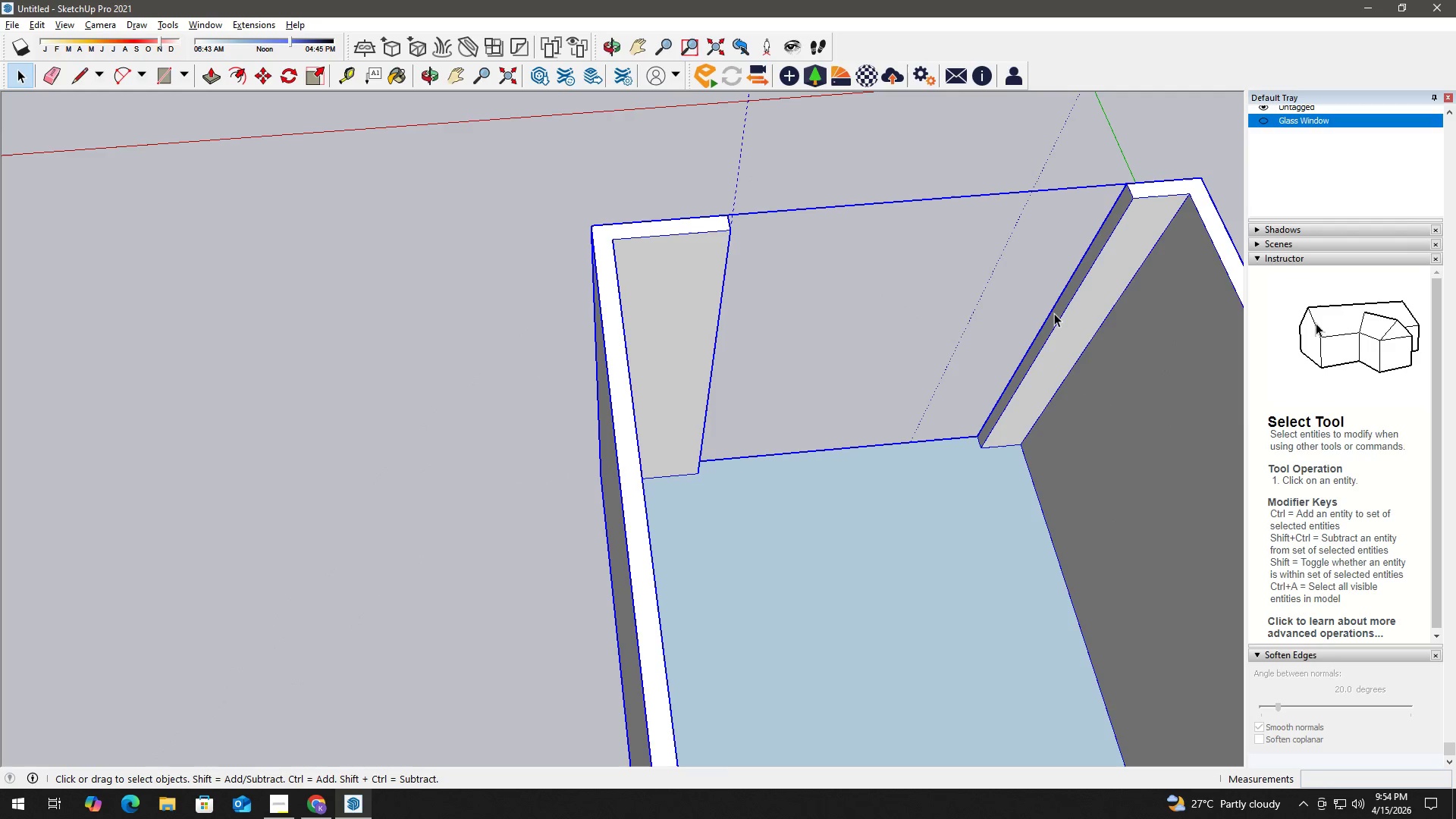 
double_click([1058, 312])
 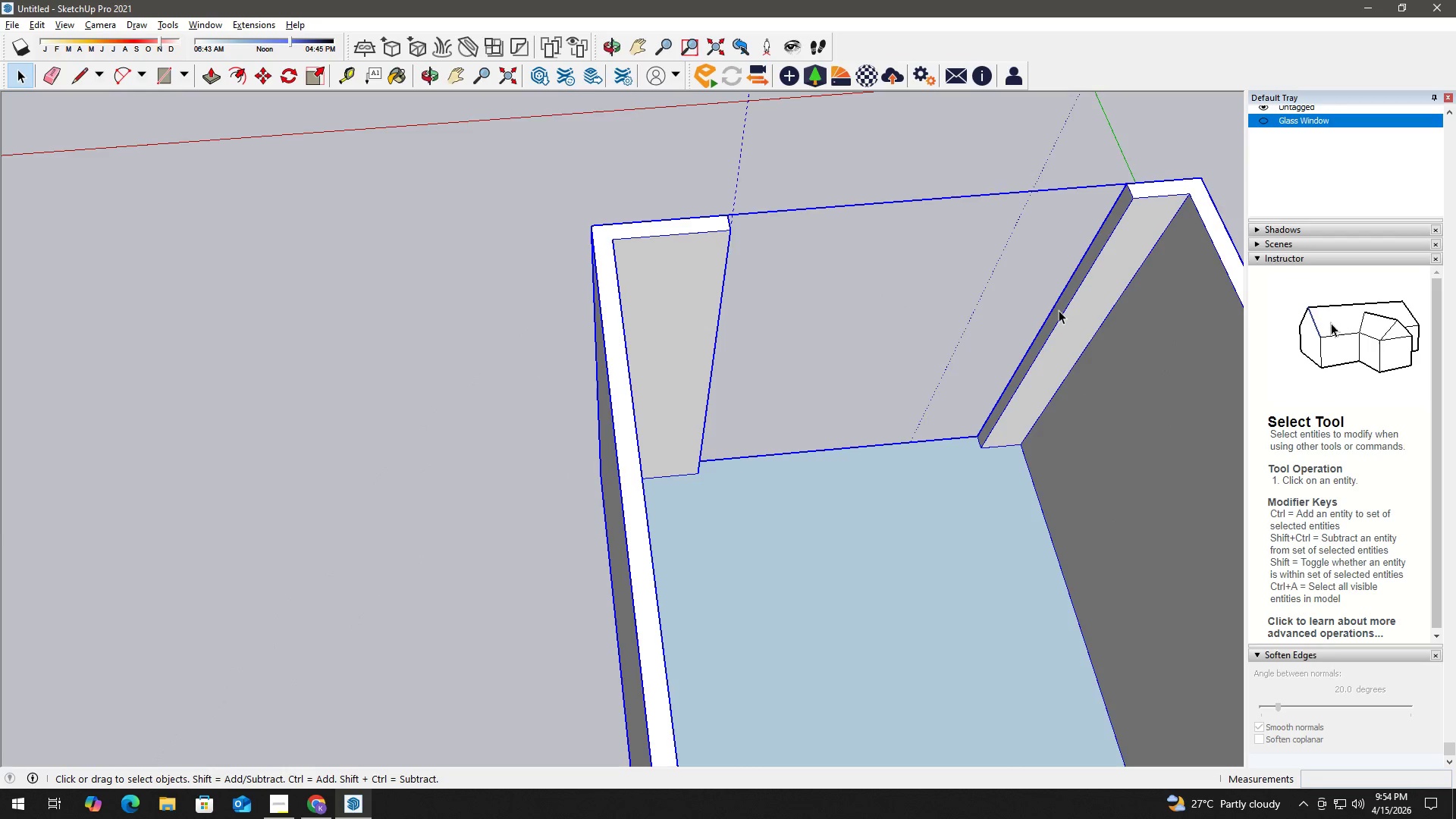 
triple_click([1059, 309])
 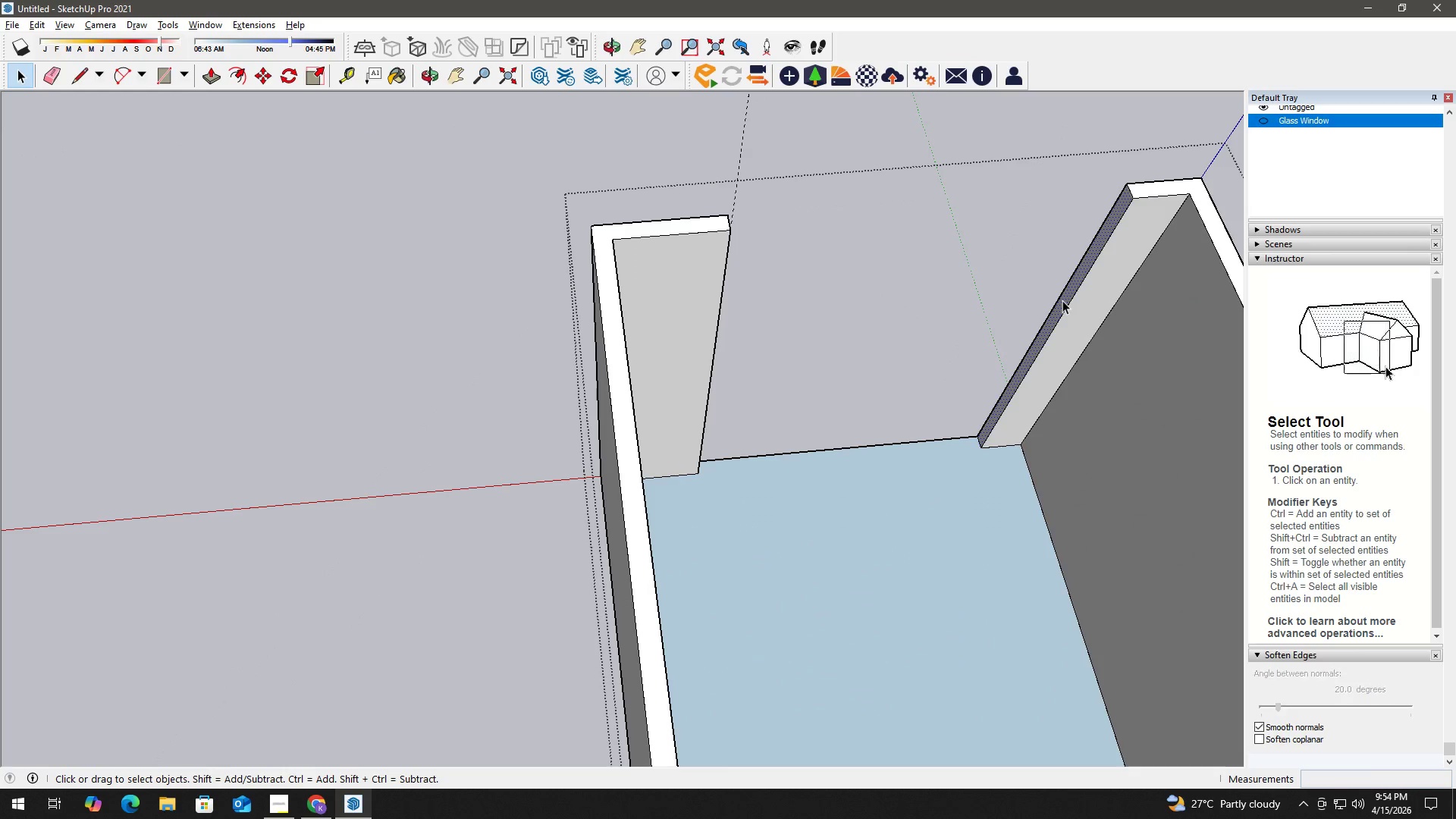 
key(P)
 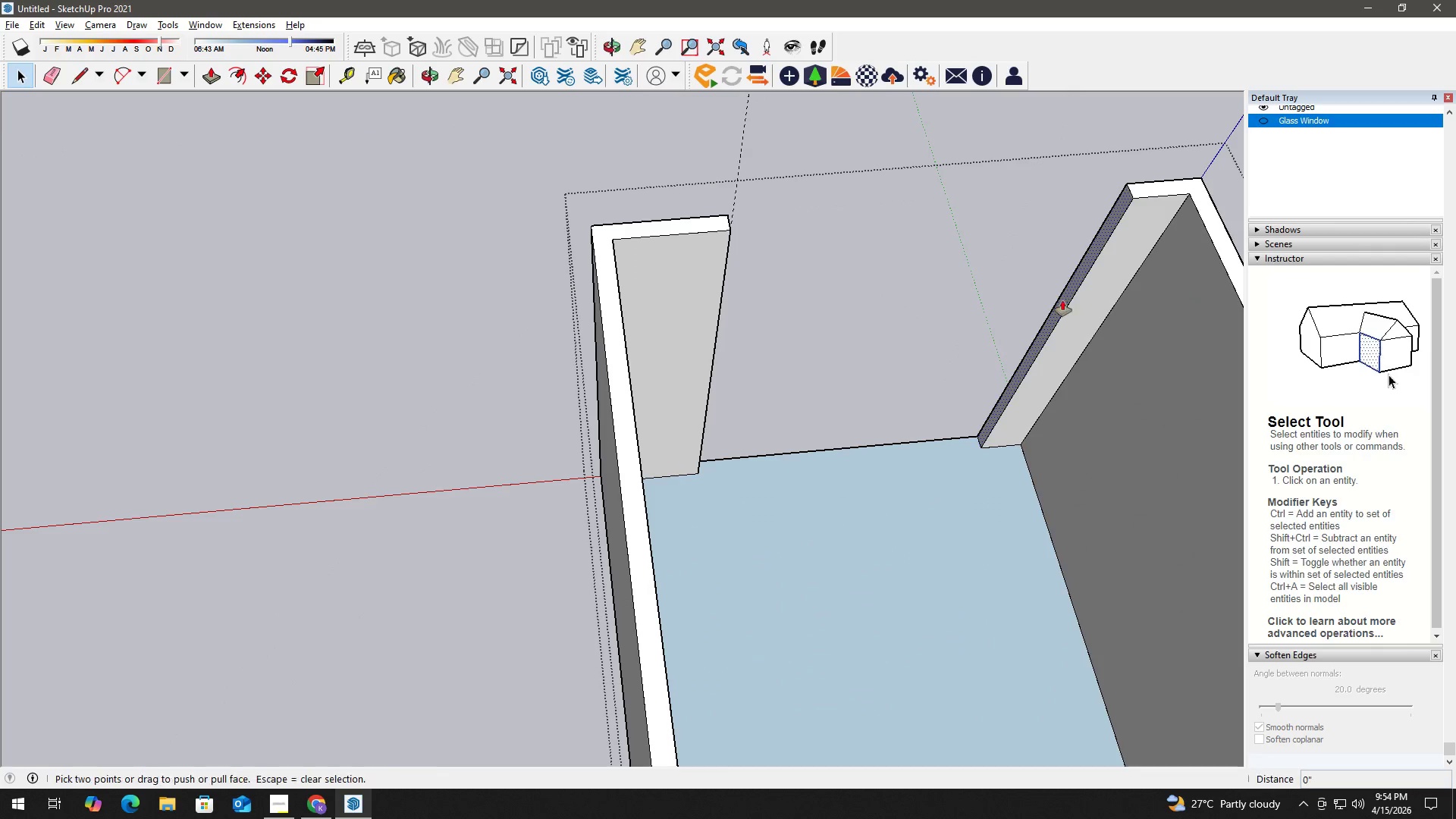 
left_click([1062, 300])
 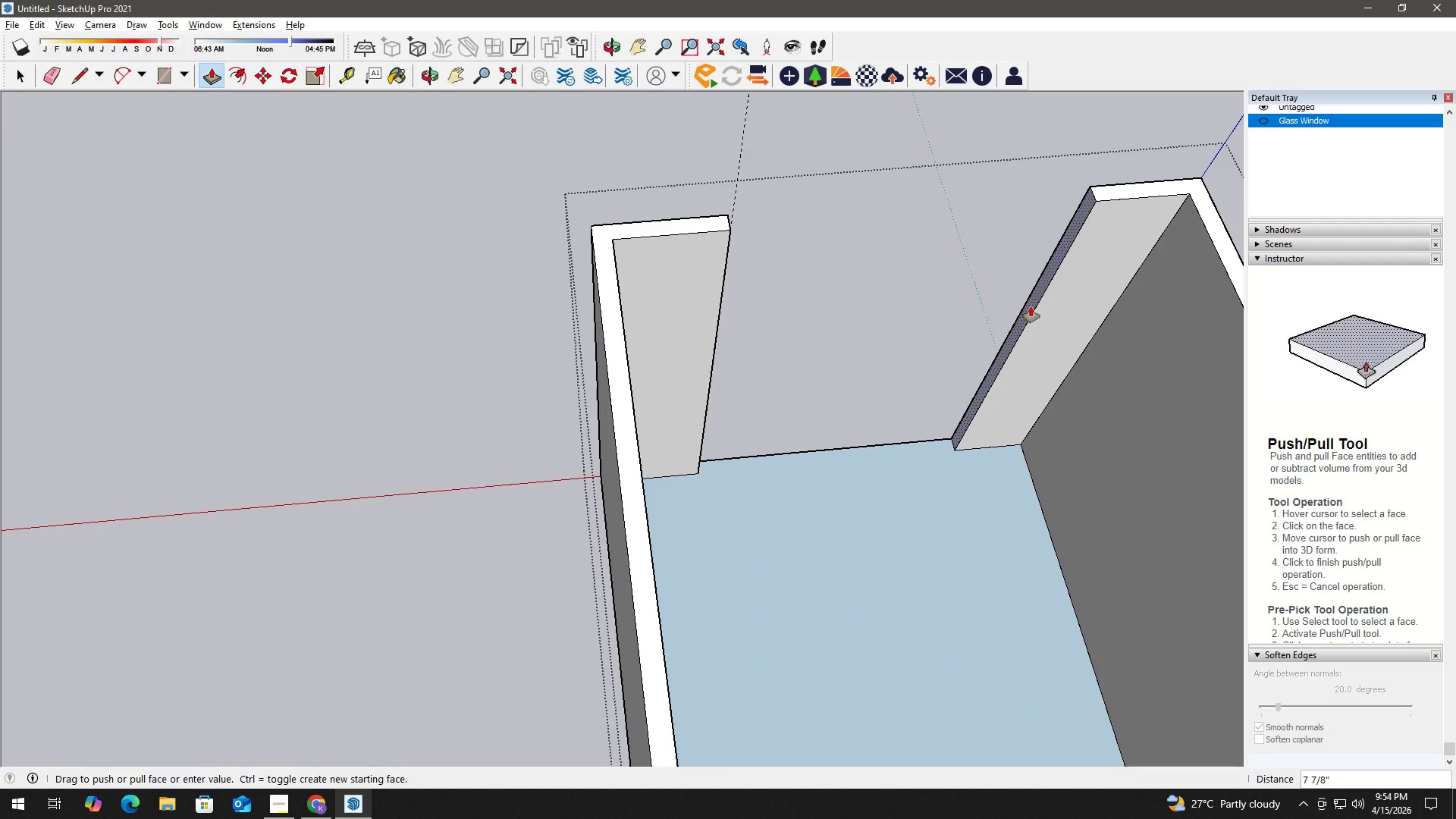 
key(1)
 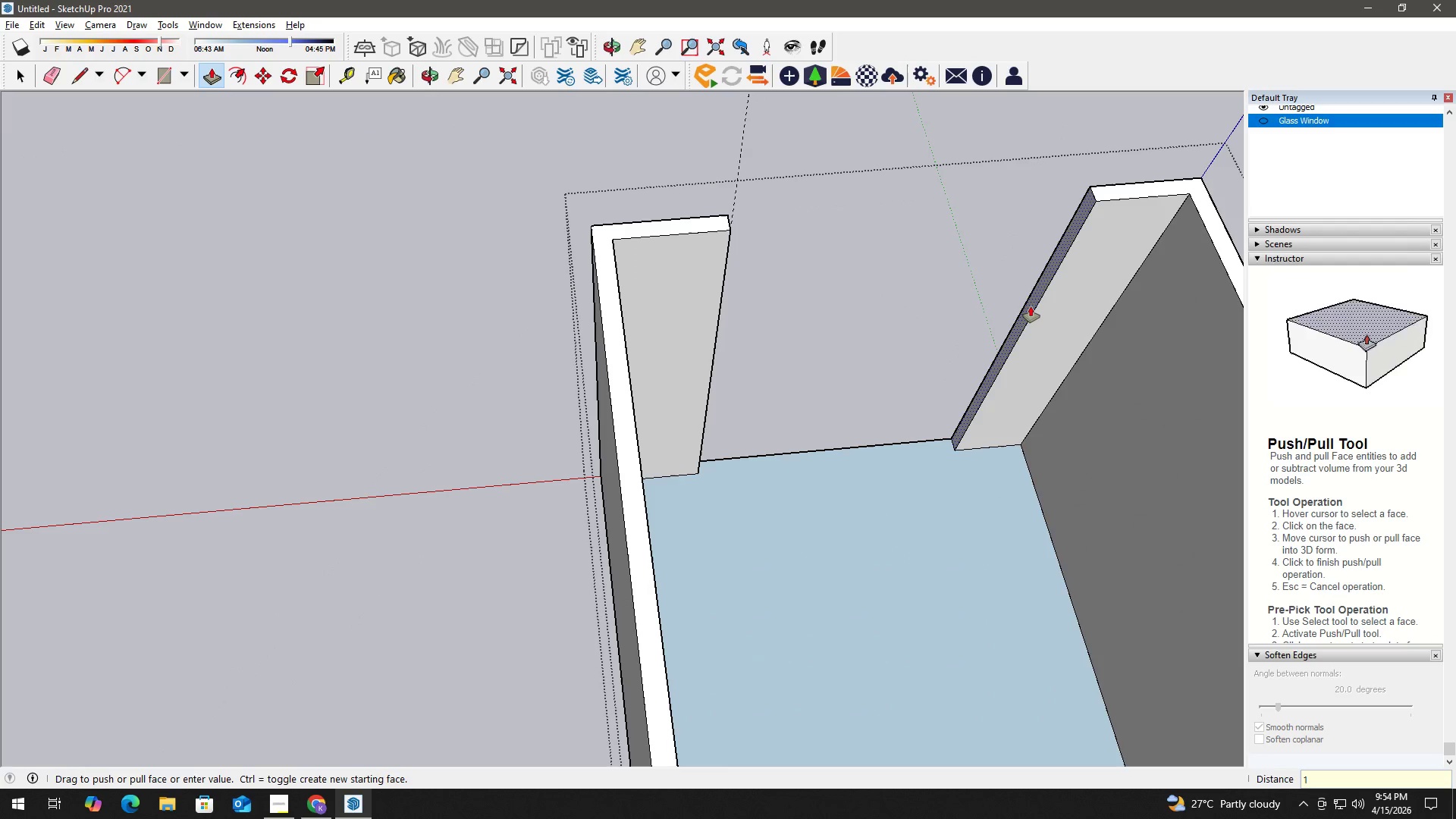 
key(Quote)
 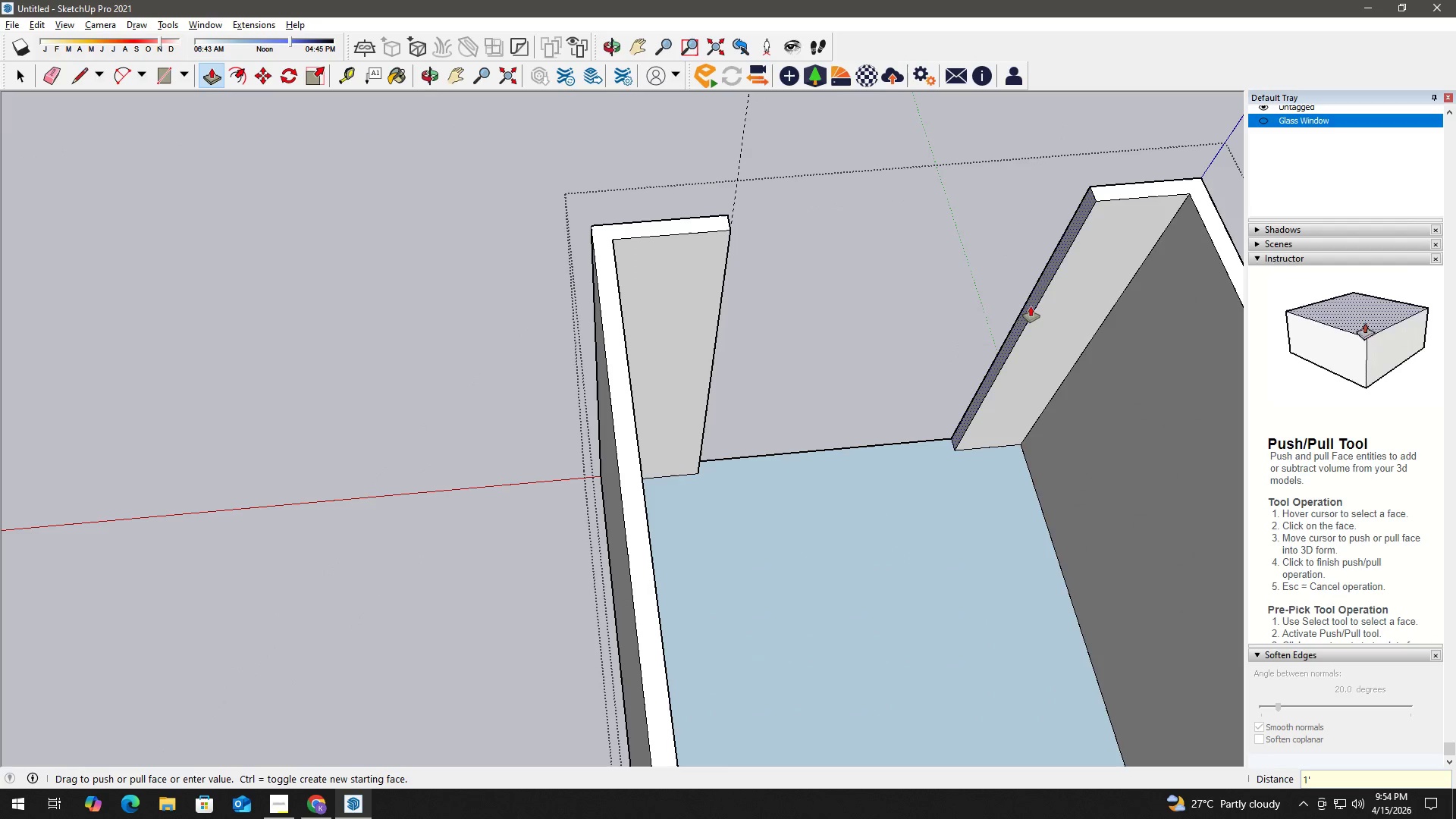 
key(Enter)
 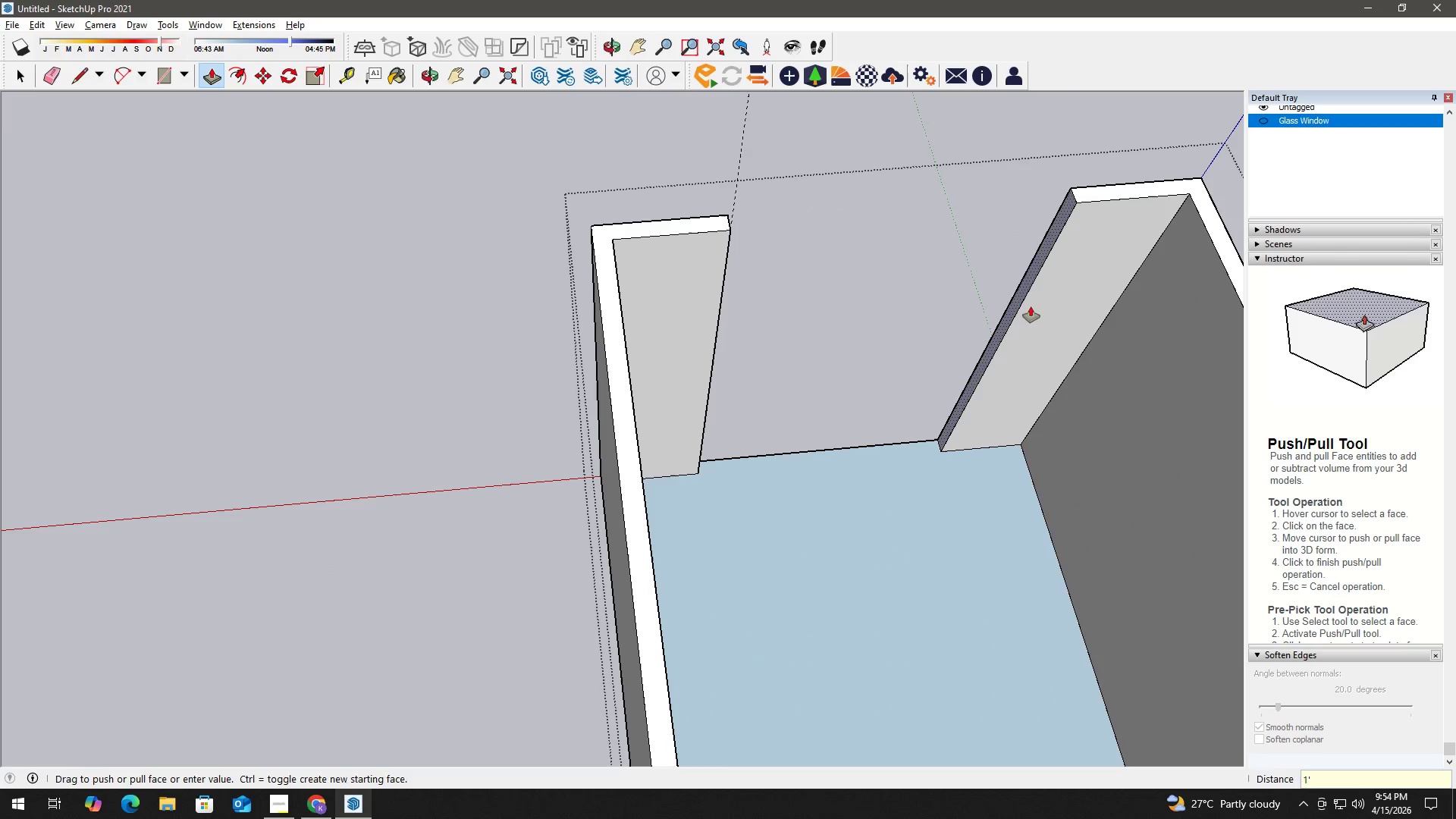 
key(Space)
 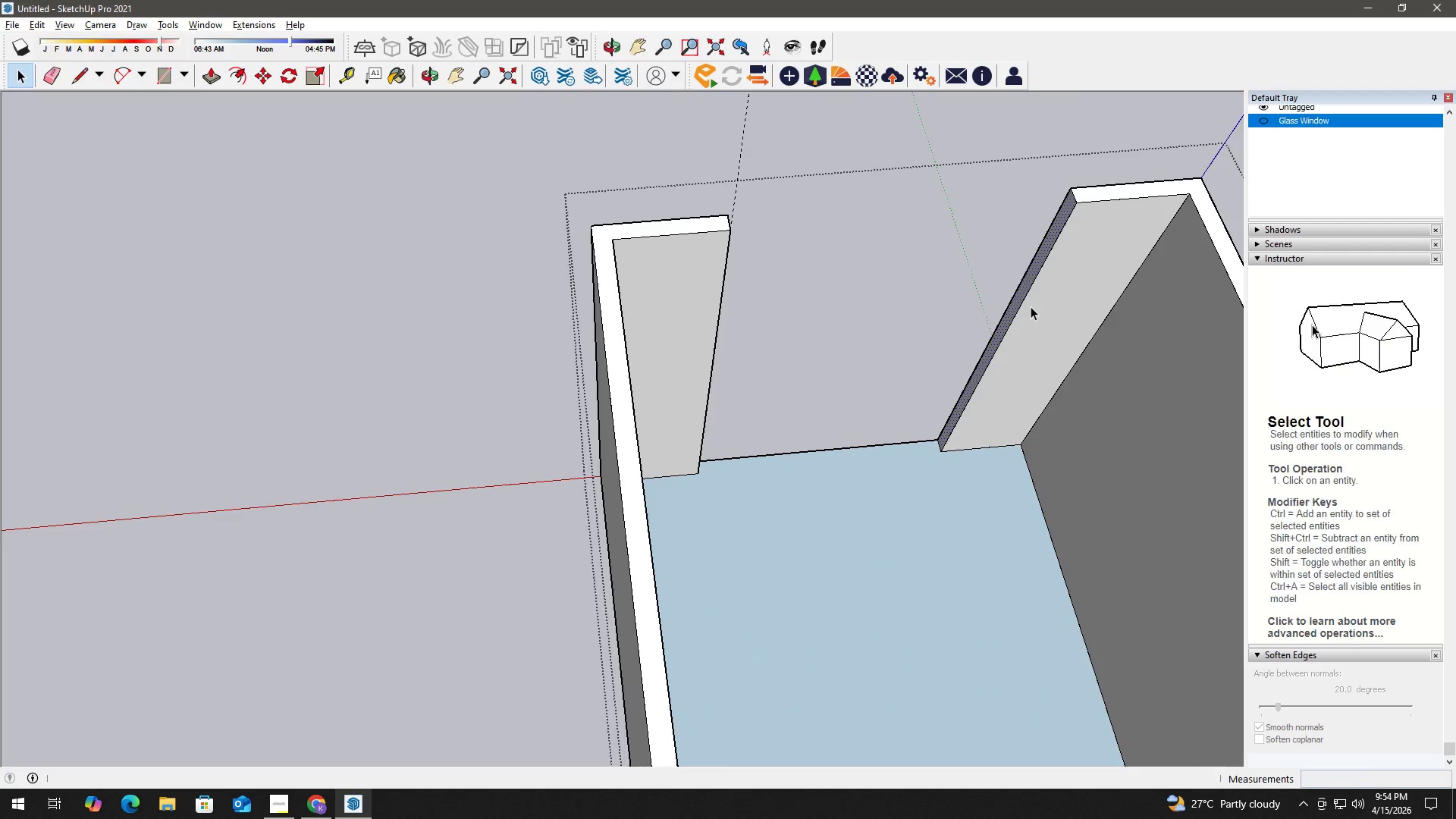 
key(Escape)
 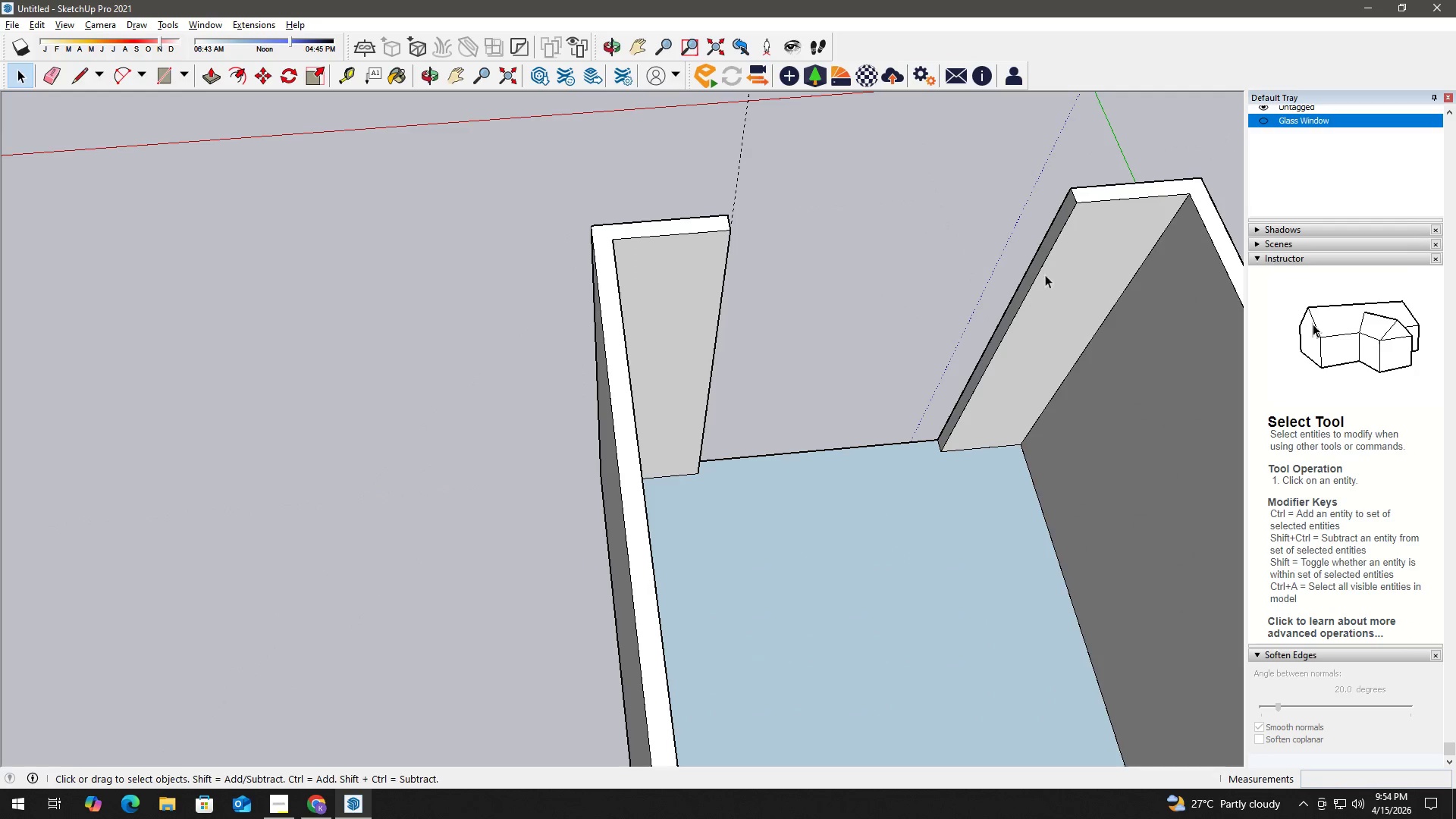 
key(Escape)
 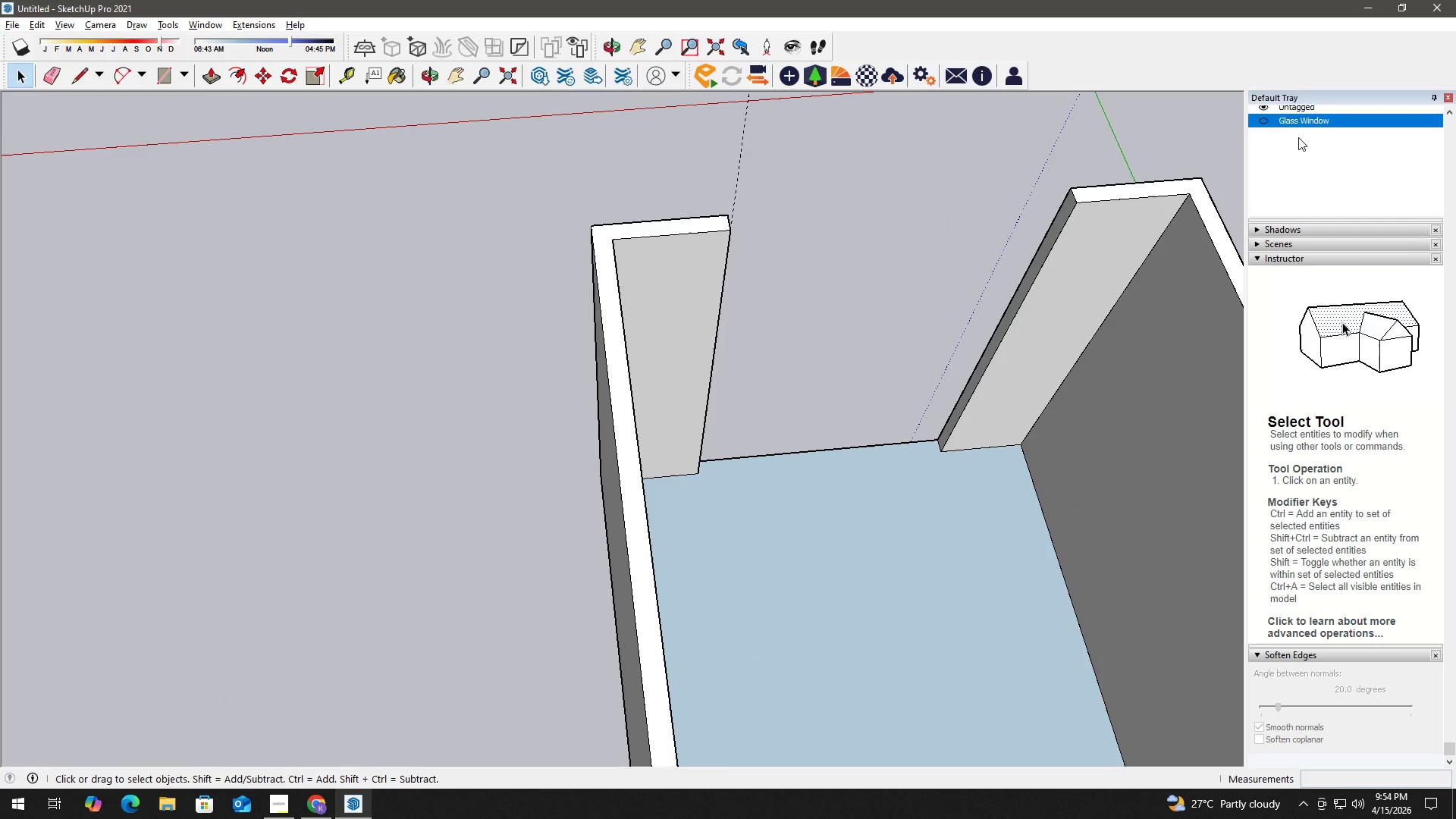 
left_click([1263, 119])
 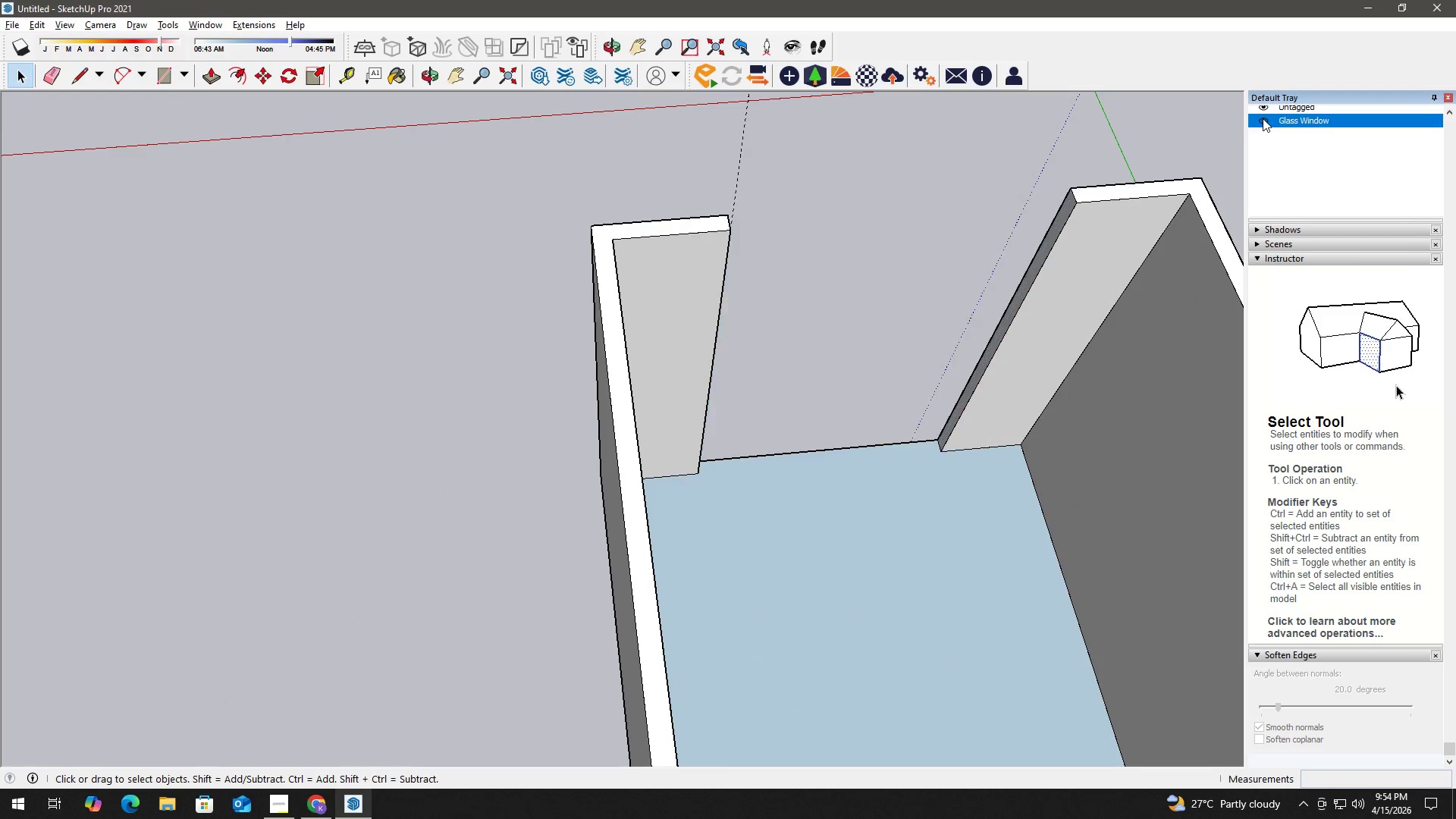 
double_click([1263, 118])
 